 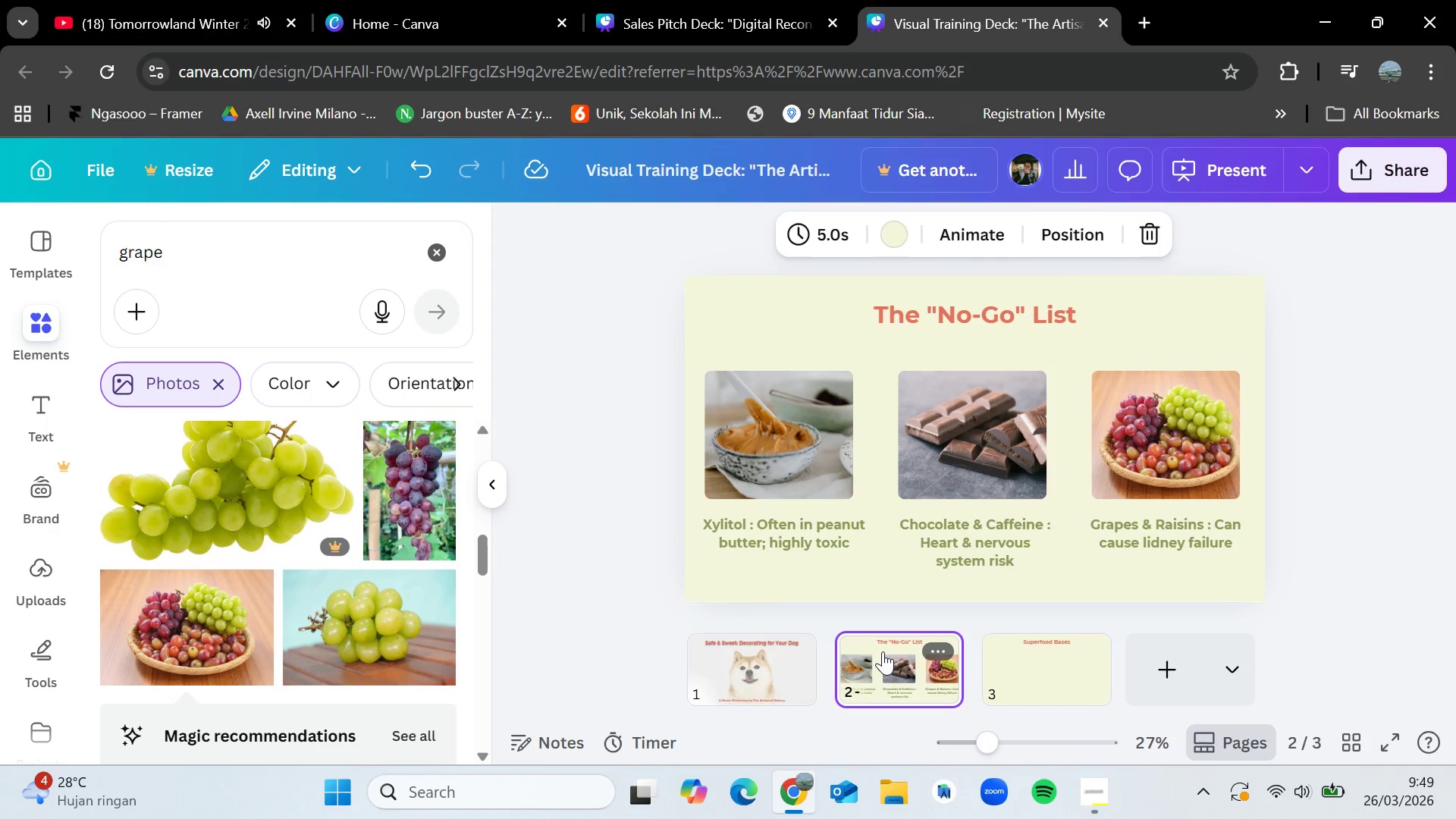 
left_click([318, 259])
 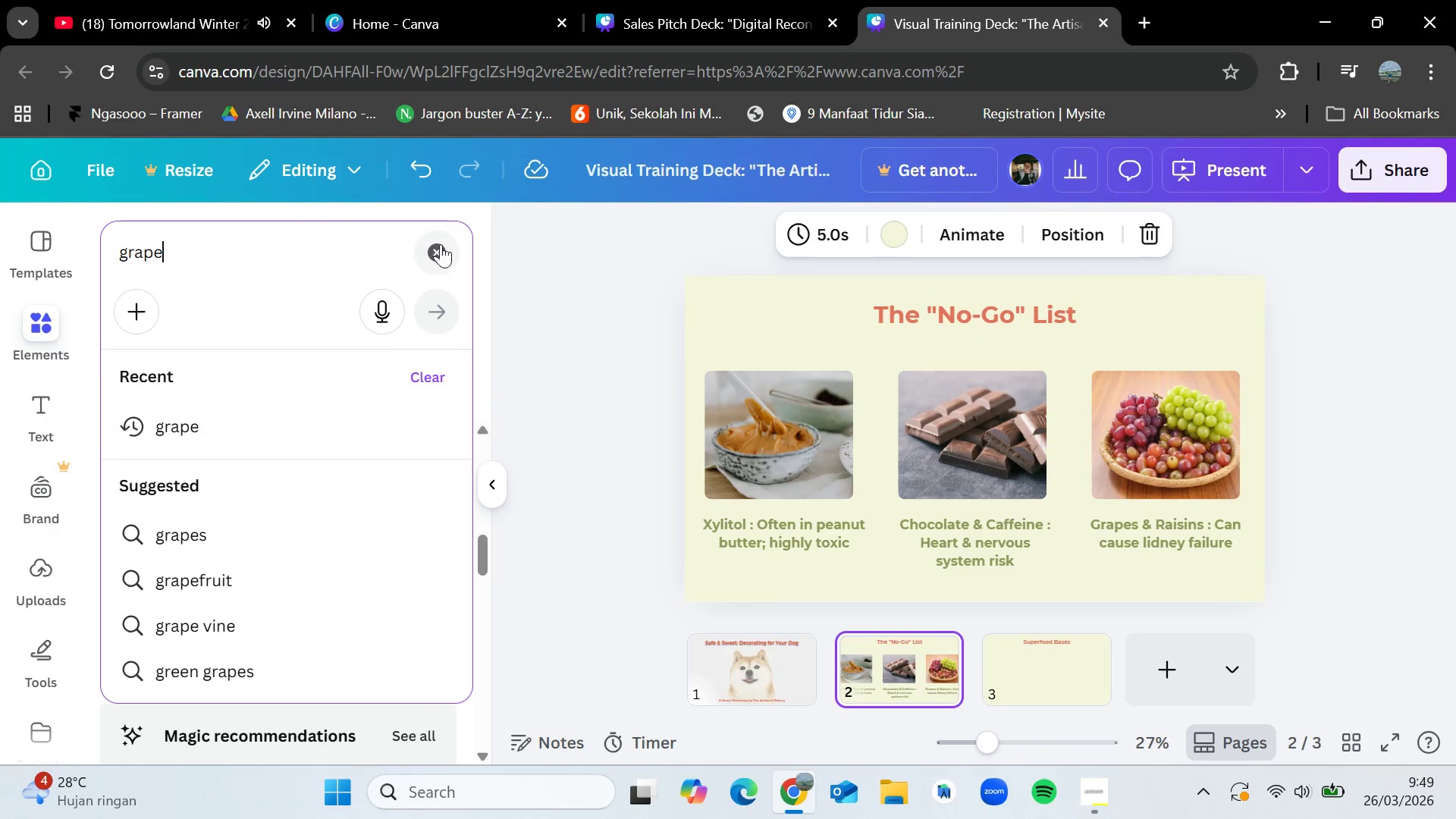 
left_click([448, 240])
 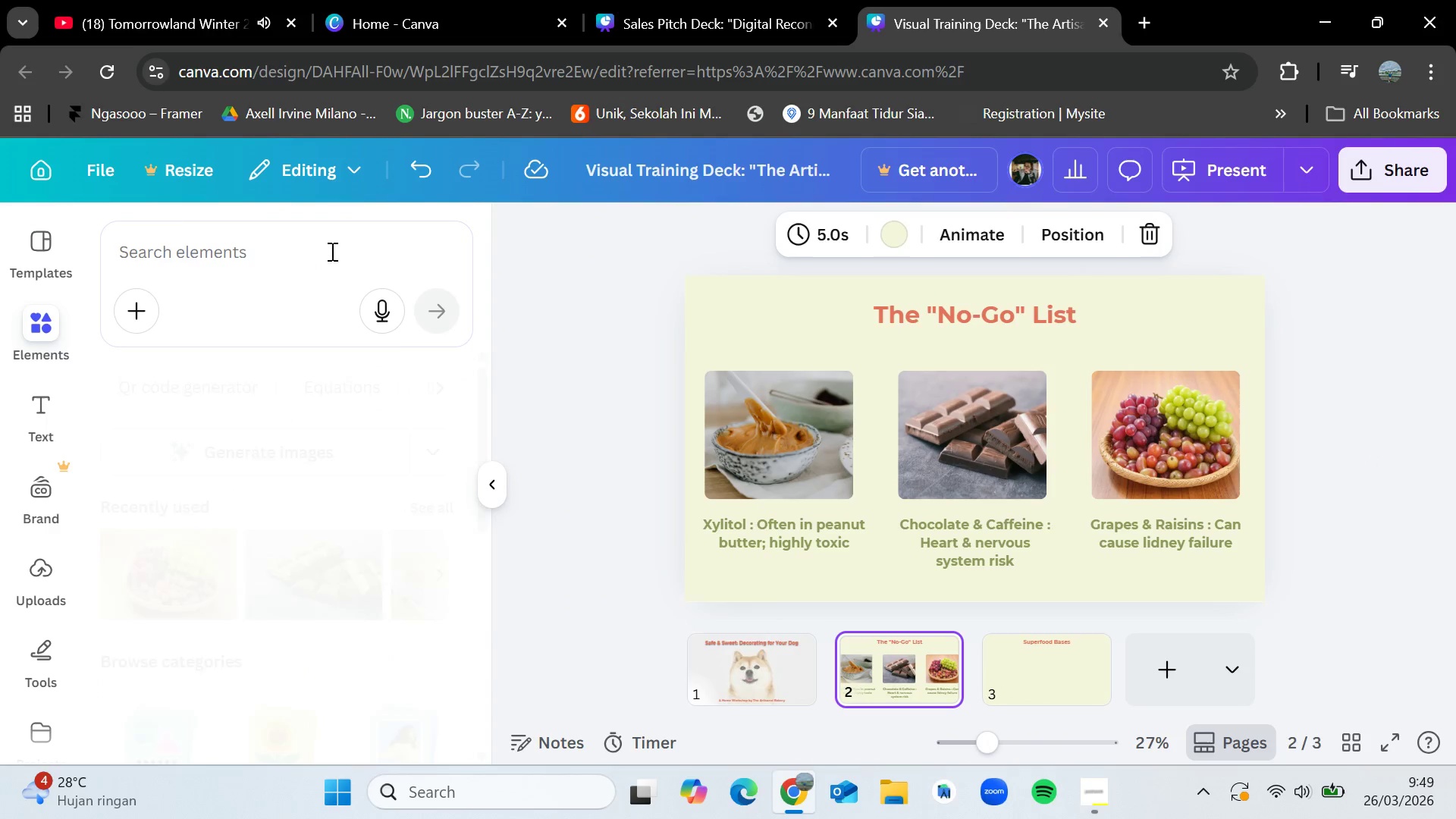 
left_click([304, 264])
 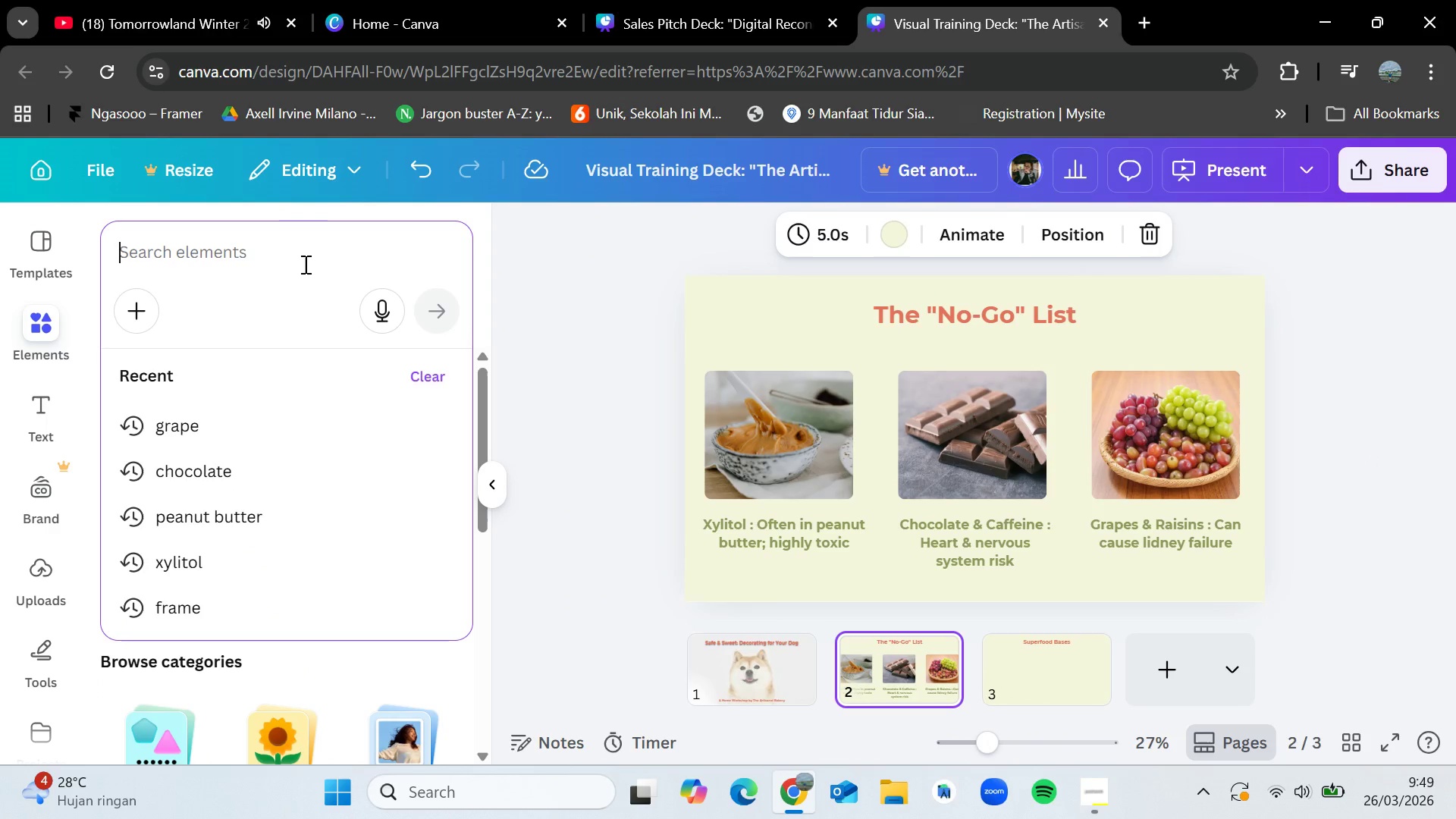 
type(xylitol)
 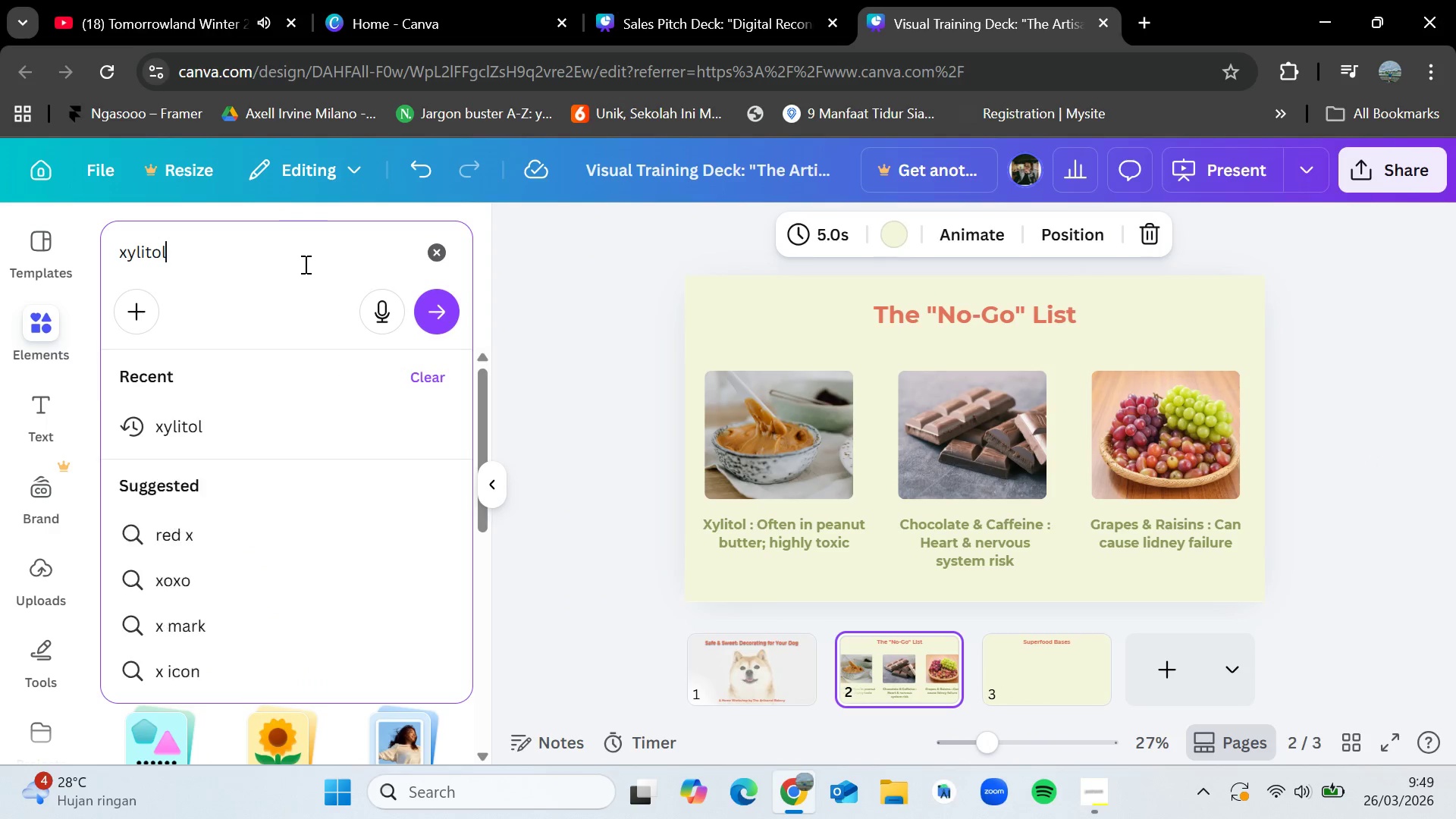 
key(Enter)
 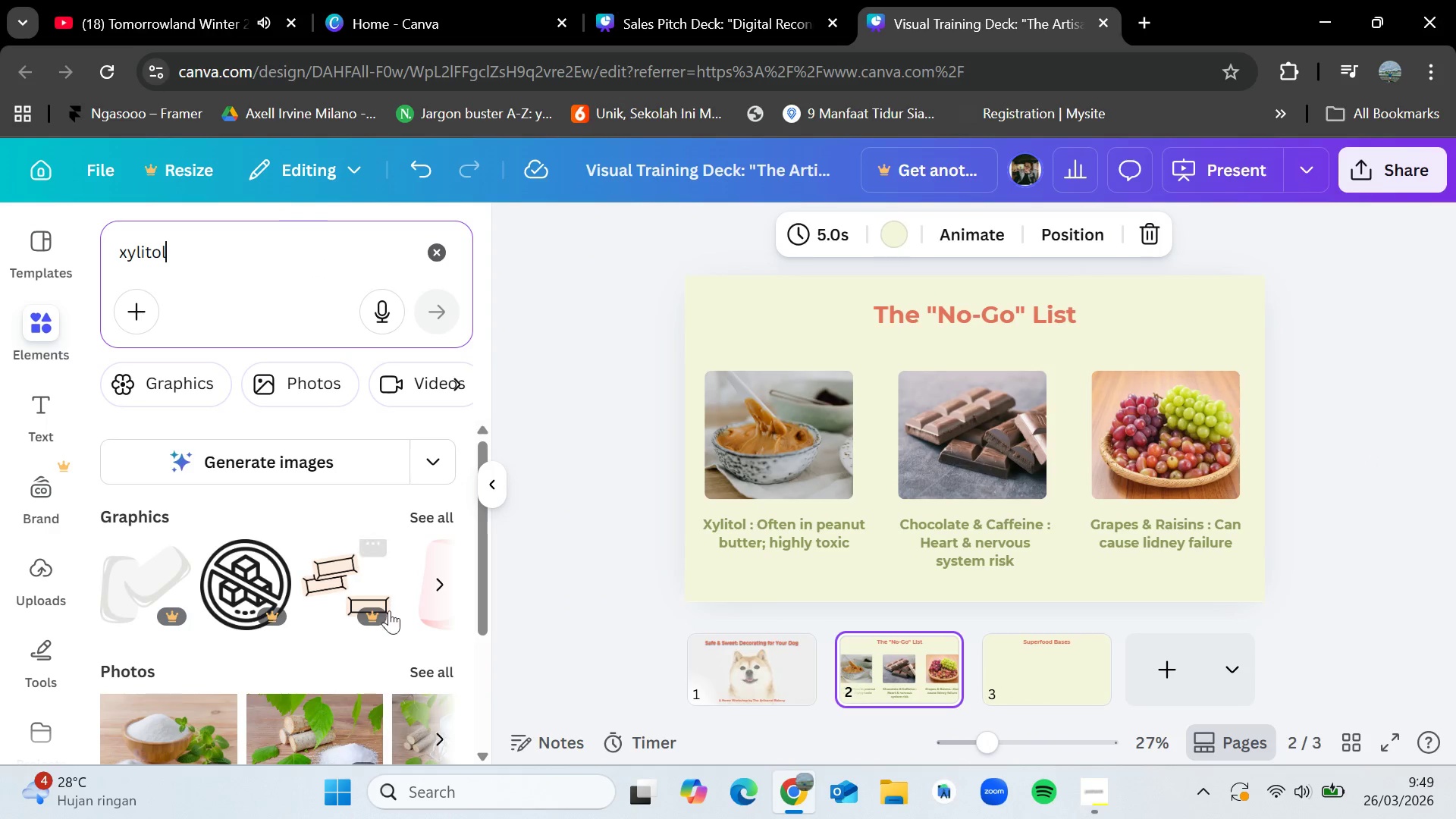 
scroll: coordinate [380, 664], scroll_direction: down, amount: 1.0
 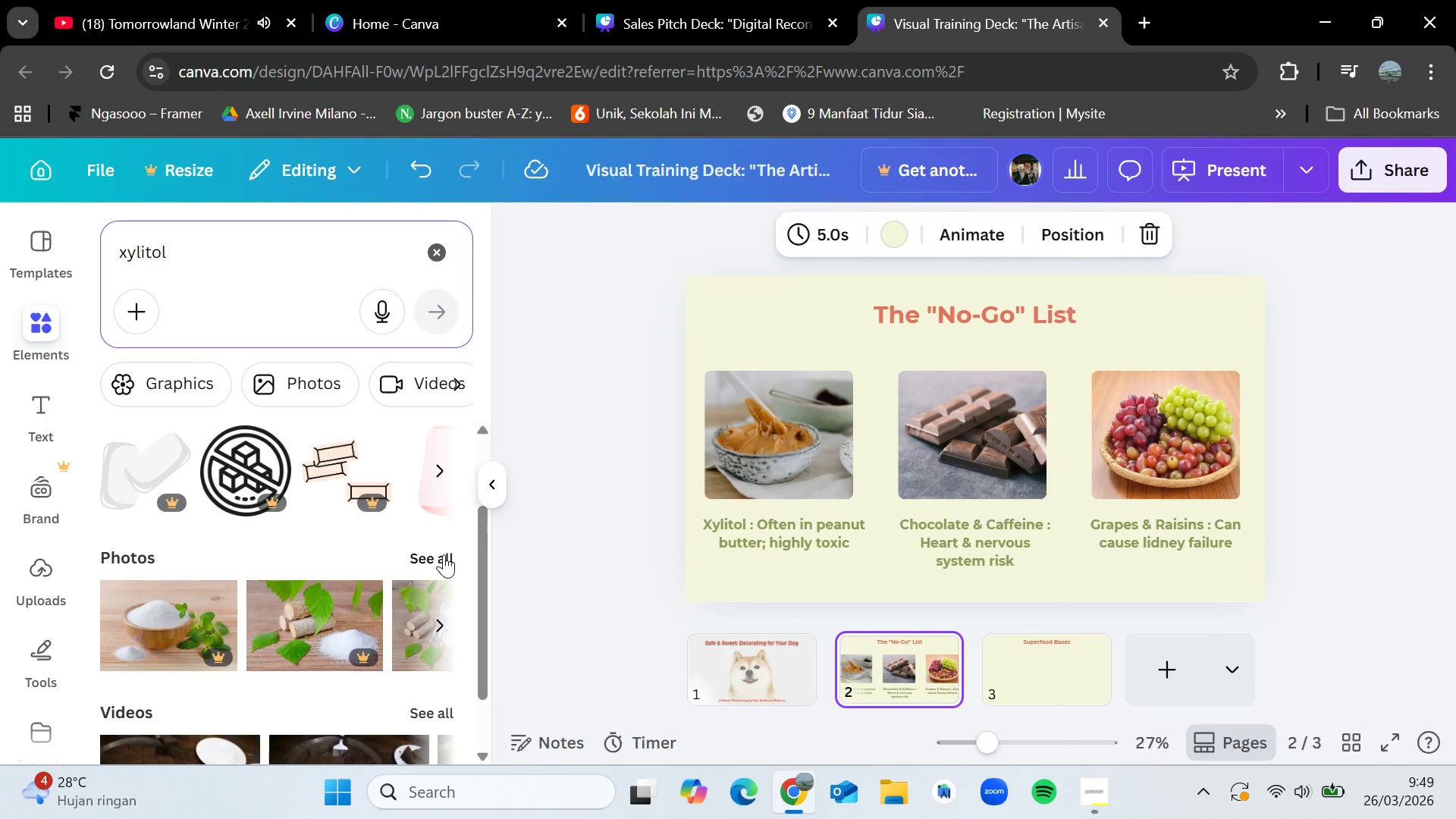 
left_click([442, 554])
 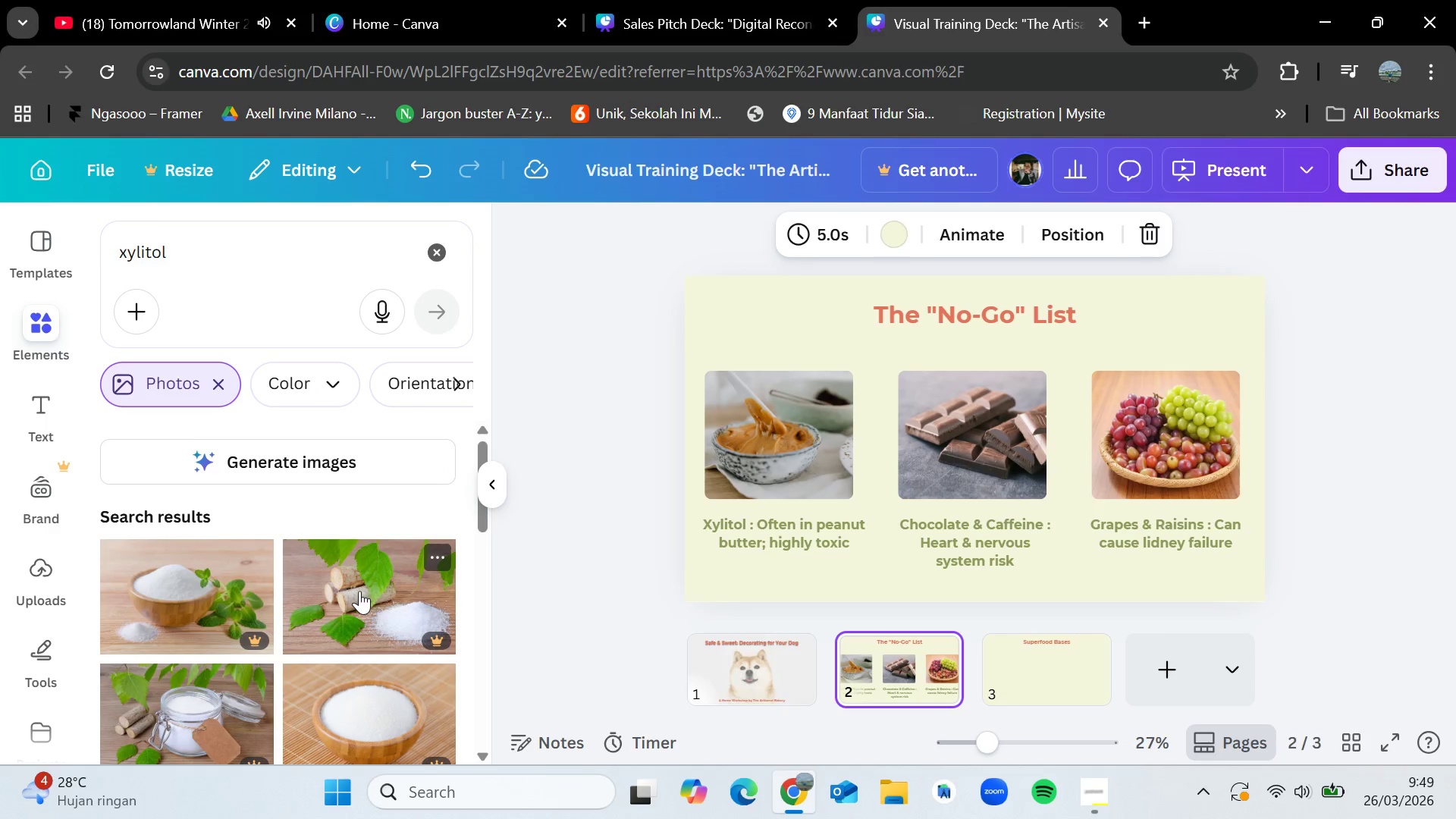 
scroll: coordinate [358, 711], scroll_direction: down, amount: 5.0
 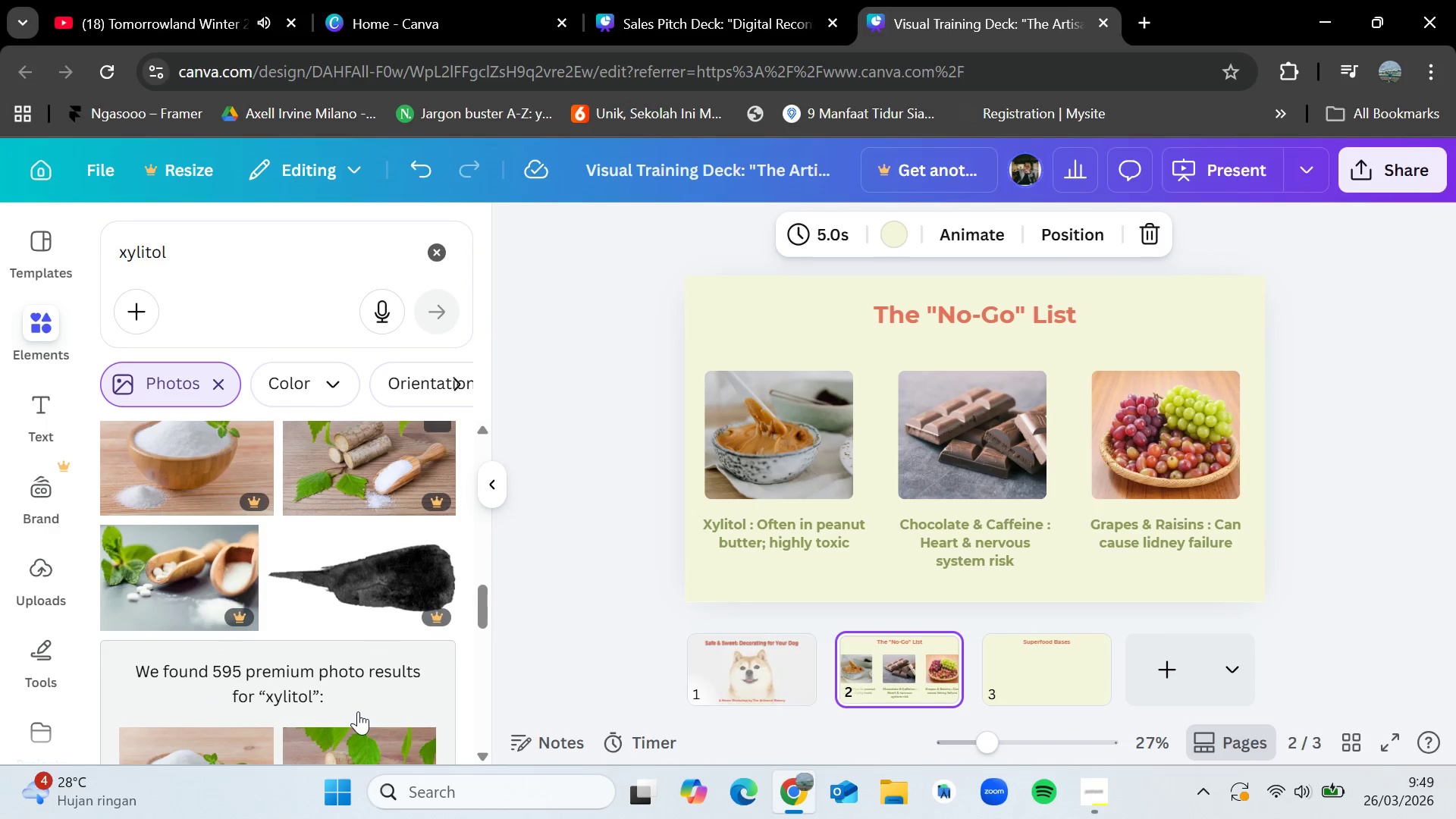 
scroll: coordinate [398, 622], scroll_direction: down, amount: 7.0
 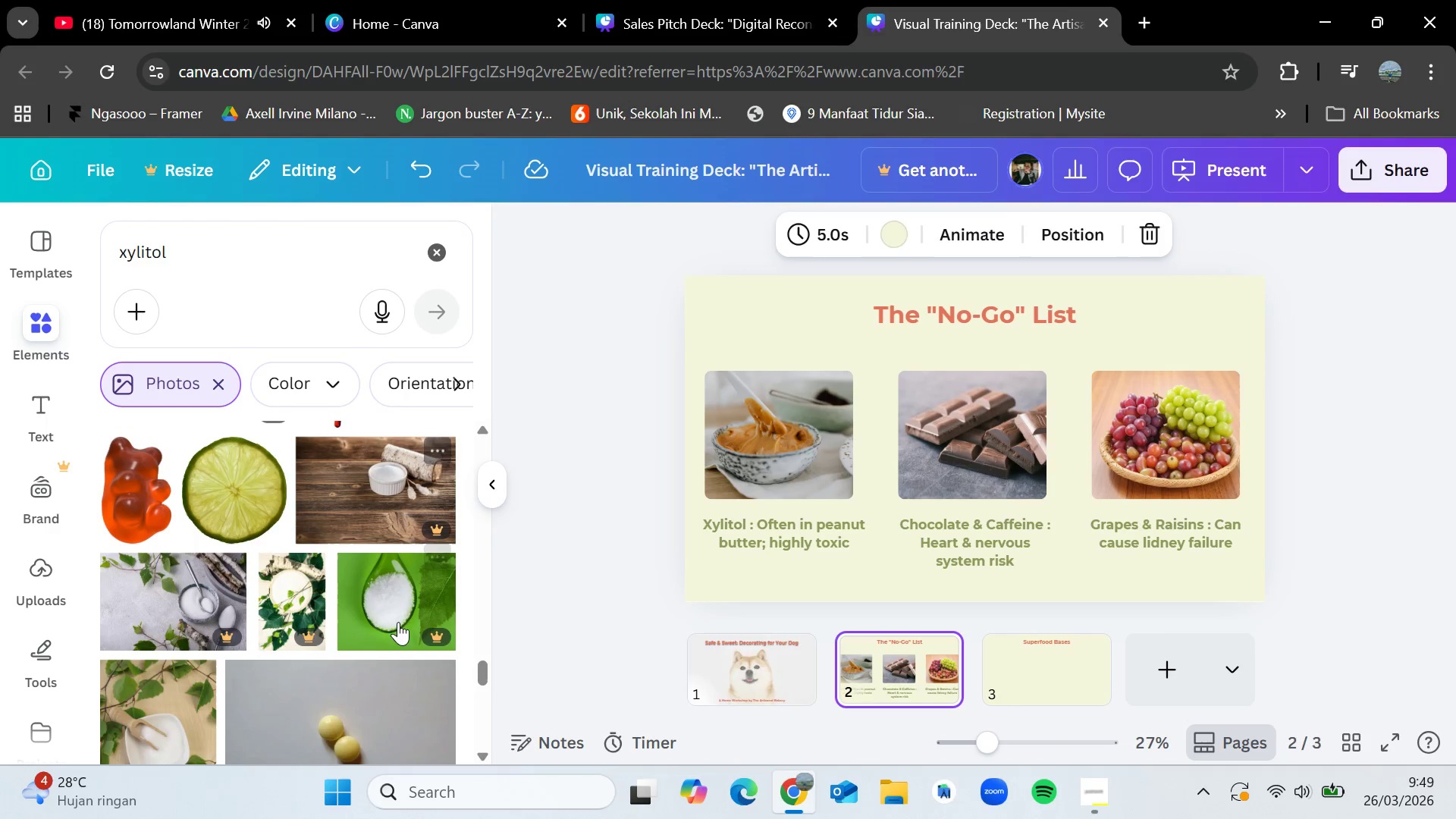 
scroll: coordinate [398, 622], scroll_direction: down, amount: 1.0
 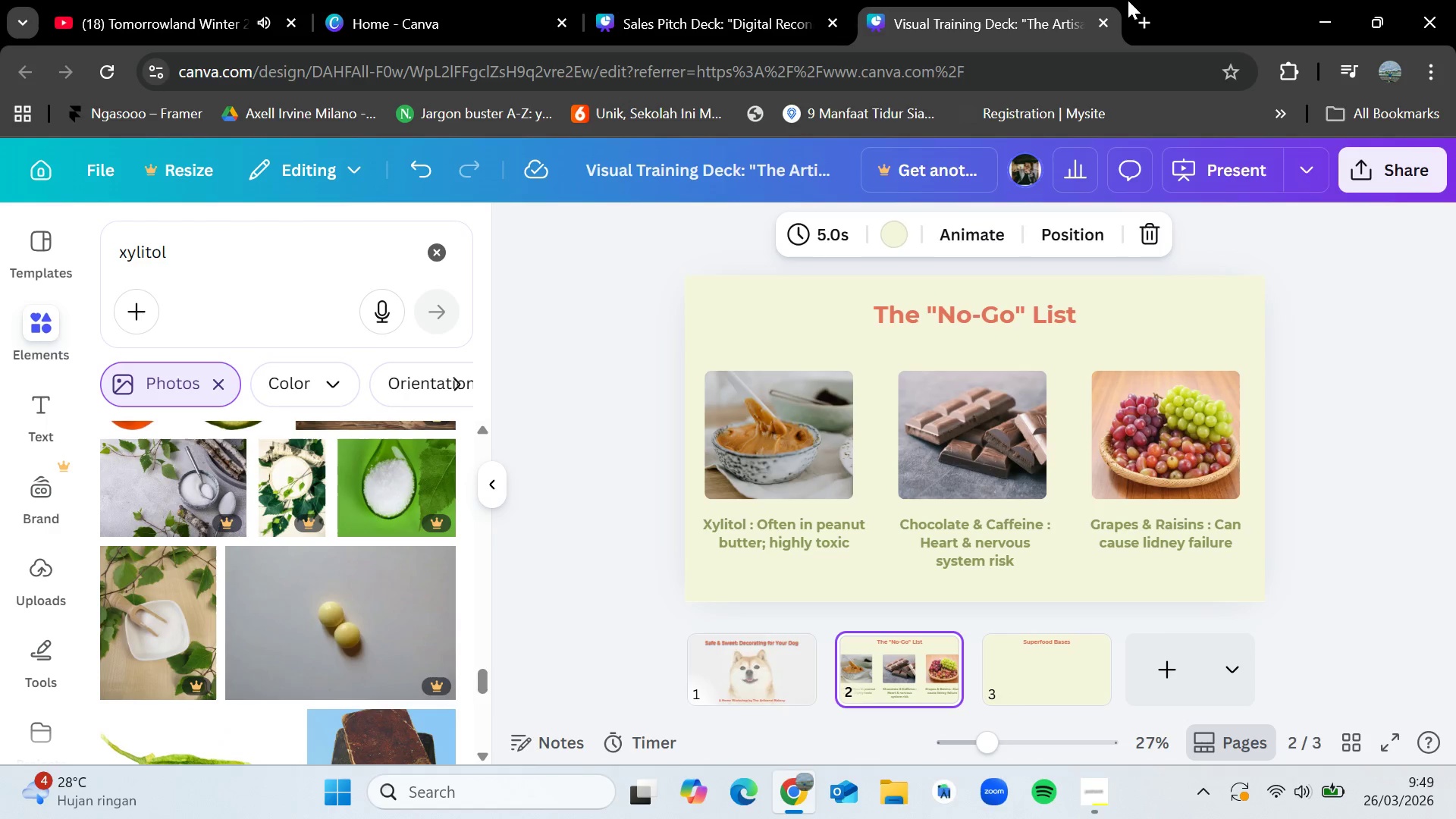 
left_click([1150, 28])
 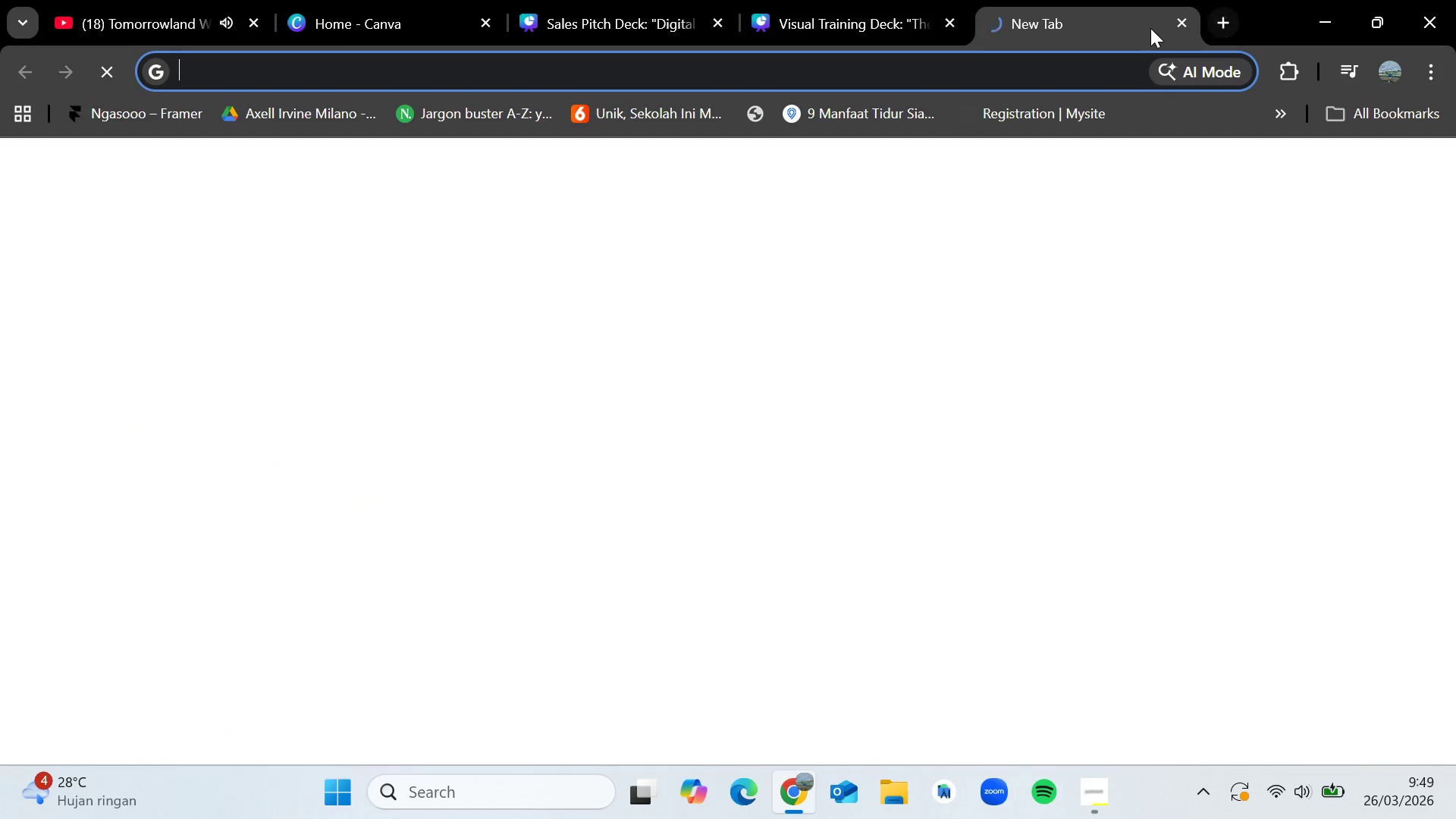 
type(whats xylitol)
 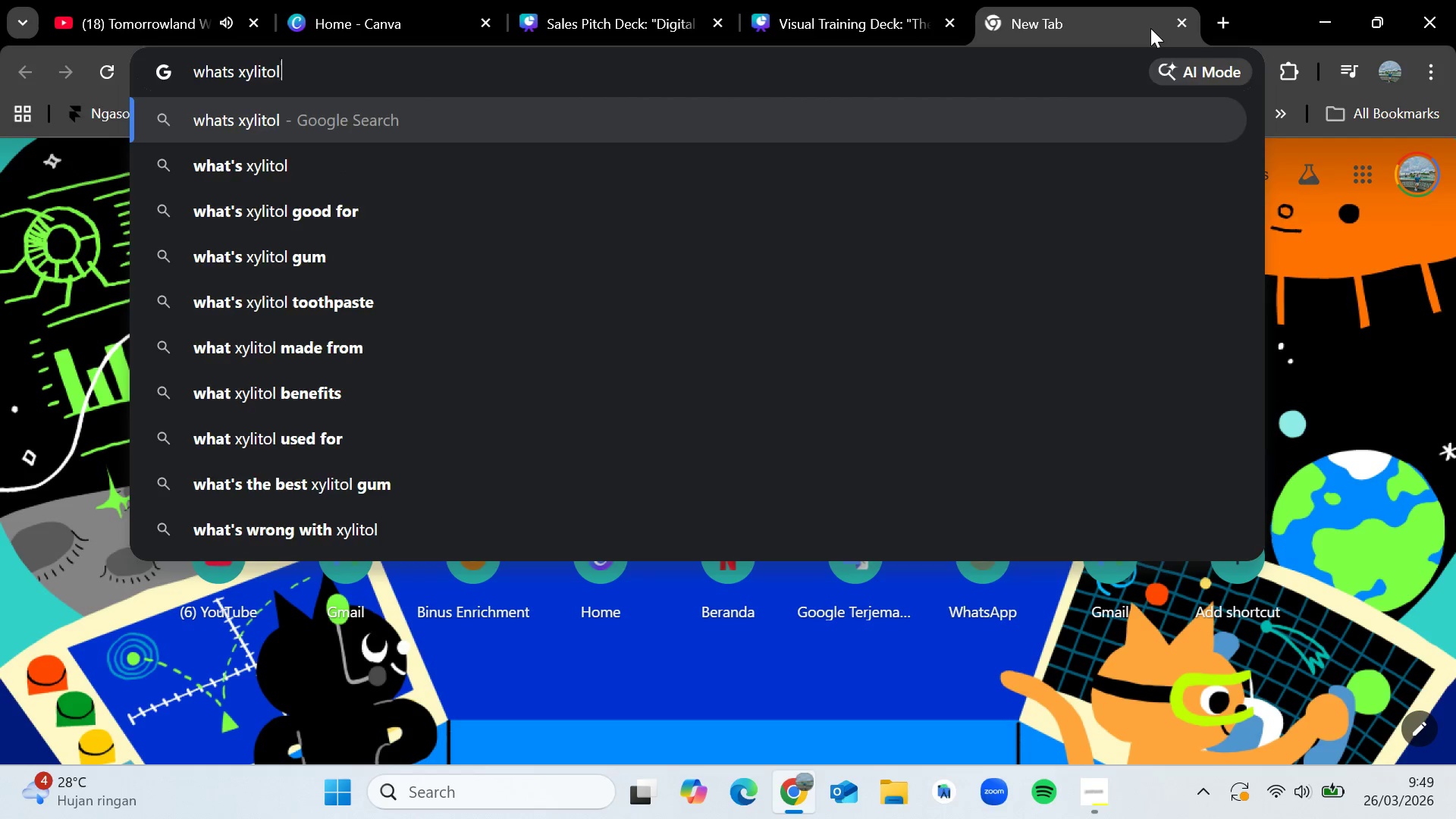 
key(Enter)
 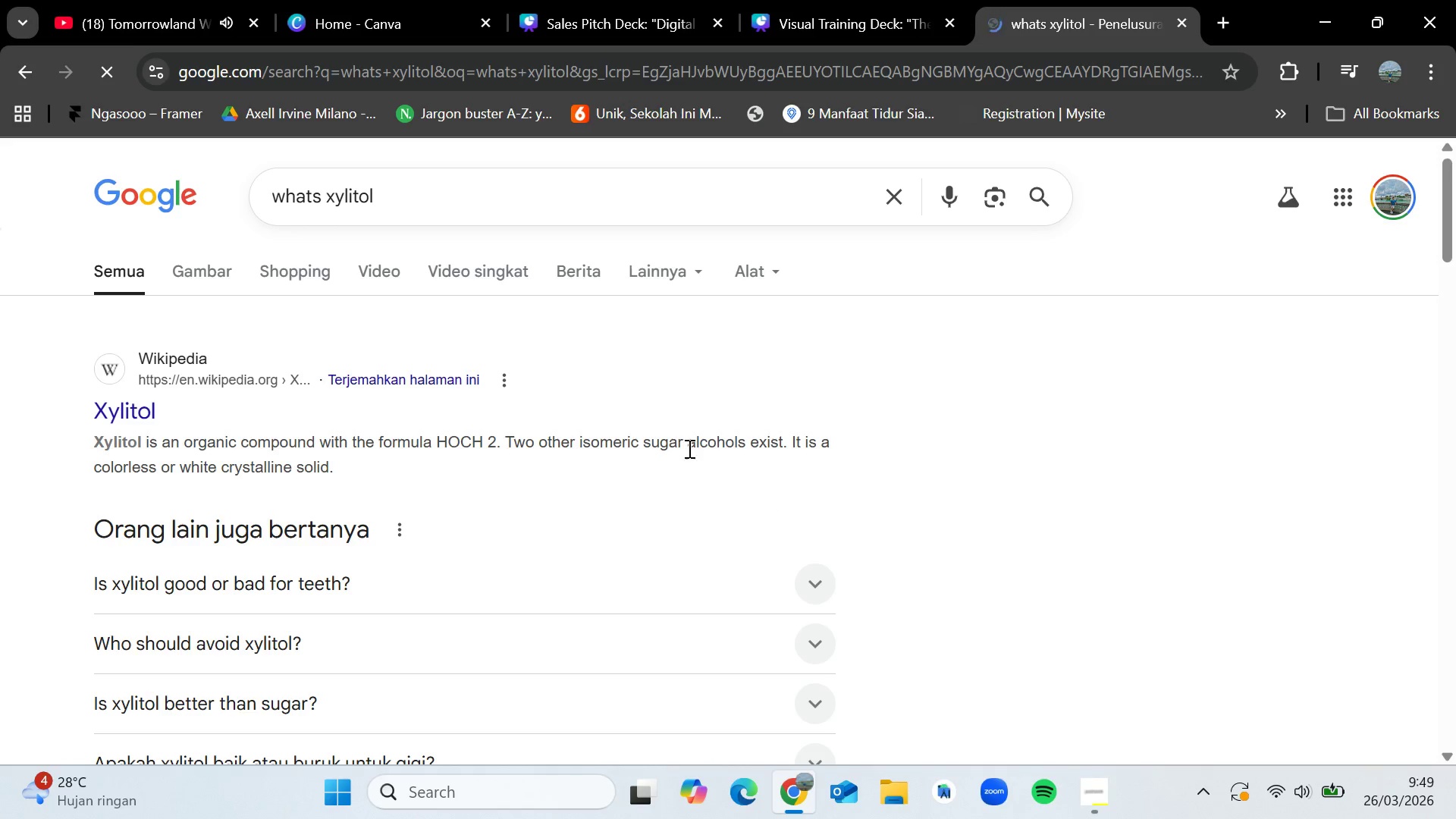 
scroll: coordinate [679, 469], scroll_direction: down, amount: 2.0
 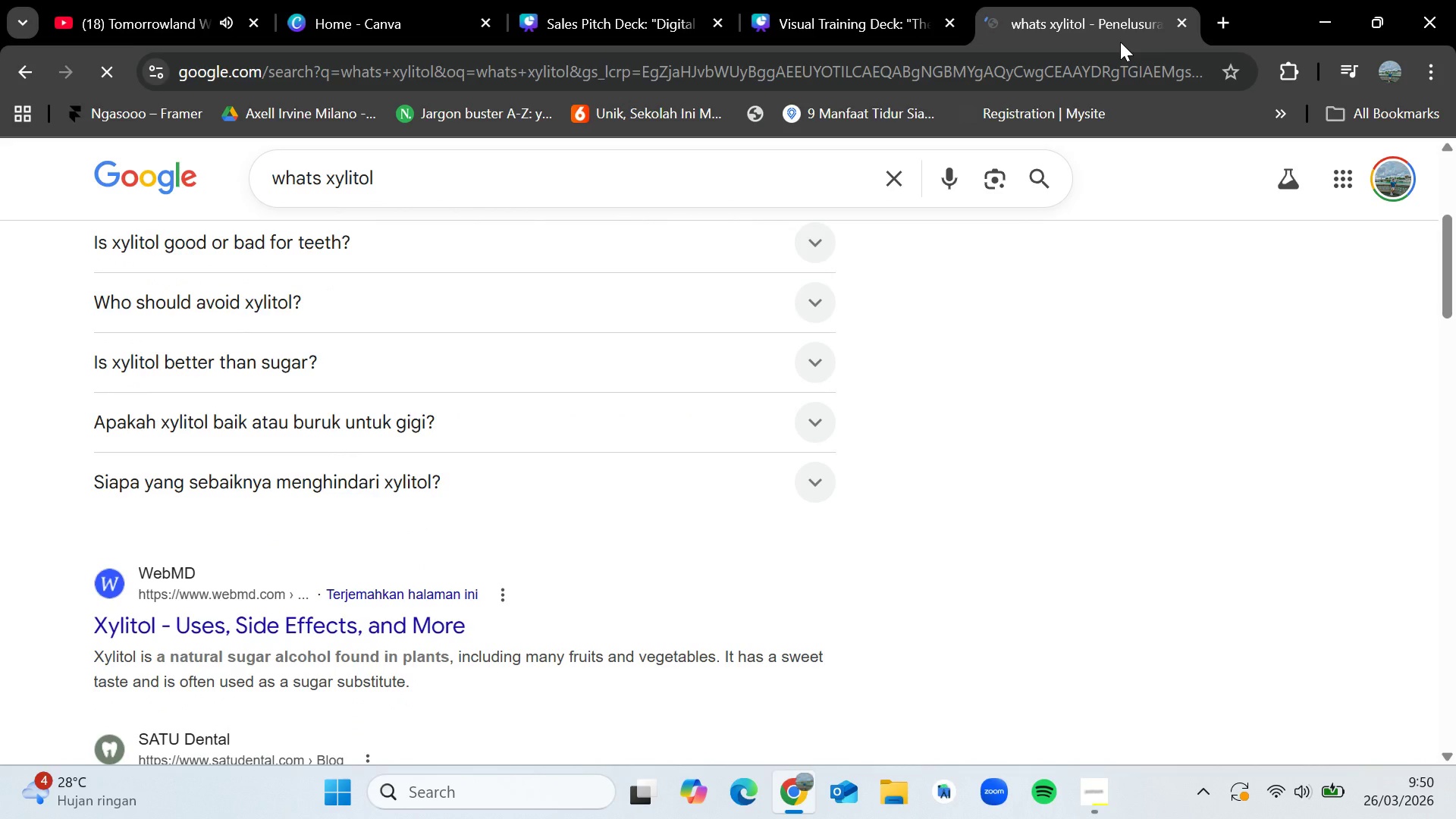 
left_click([1178, 24])
 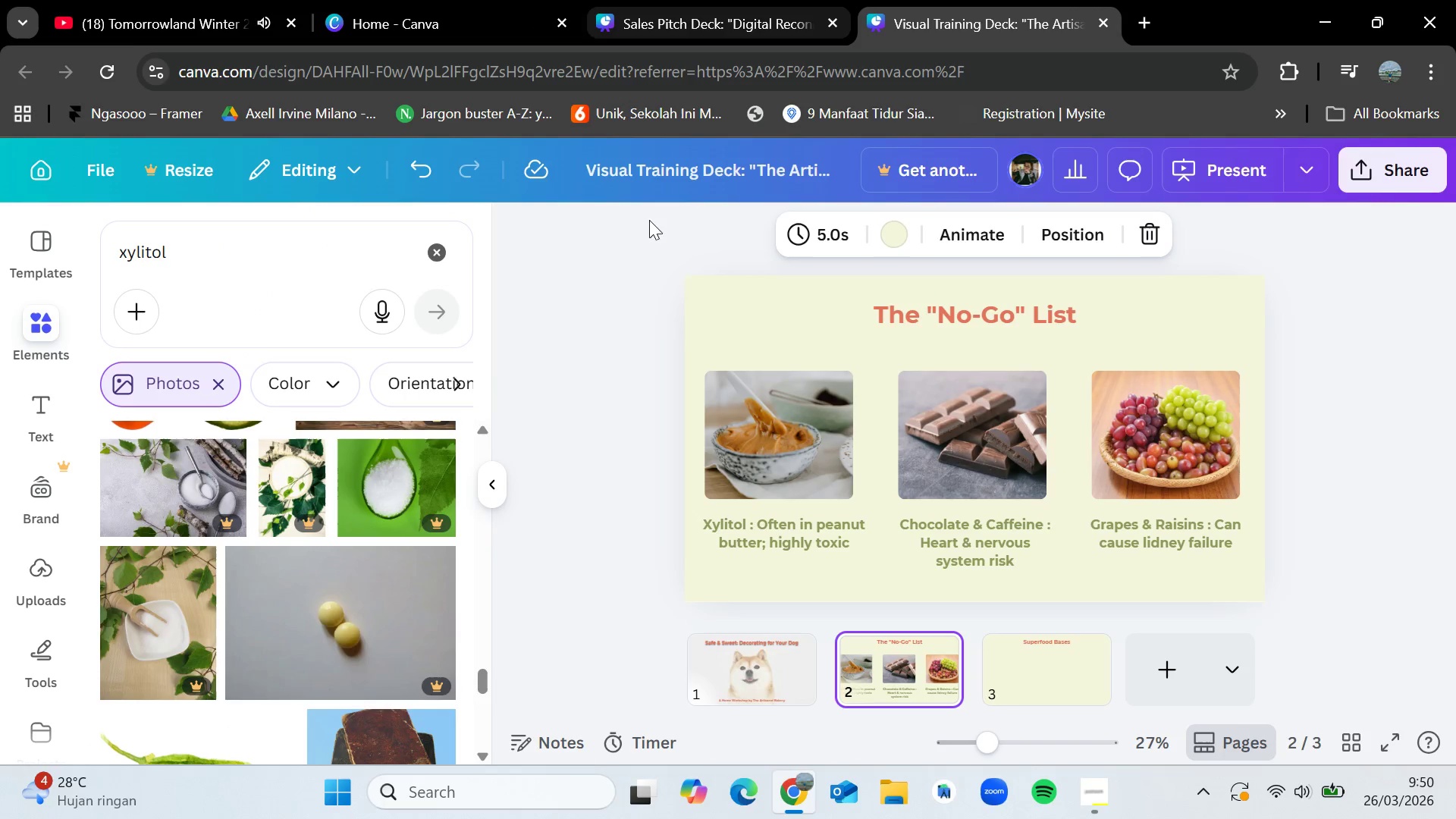 
scroll: coordinate [234, 587], scroll_direction: down, amount: 6.0
 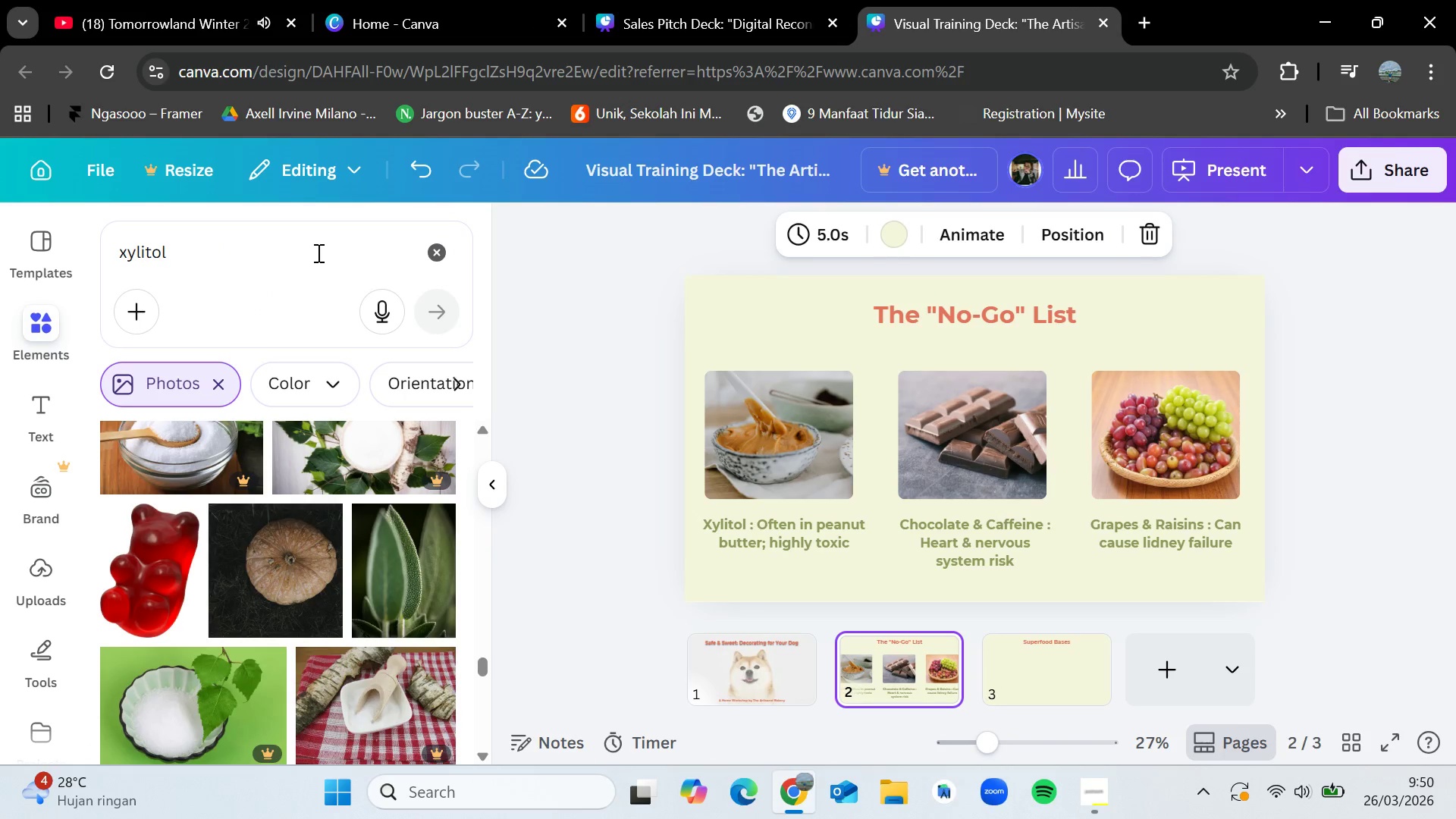 
left_click_drag(start_coordinate=[314, 253], to_coordinate=[115, 269])
 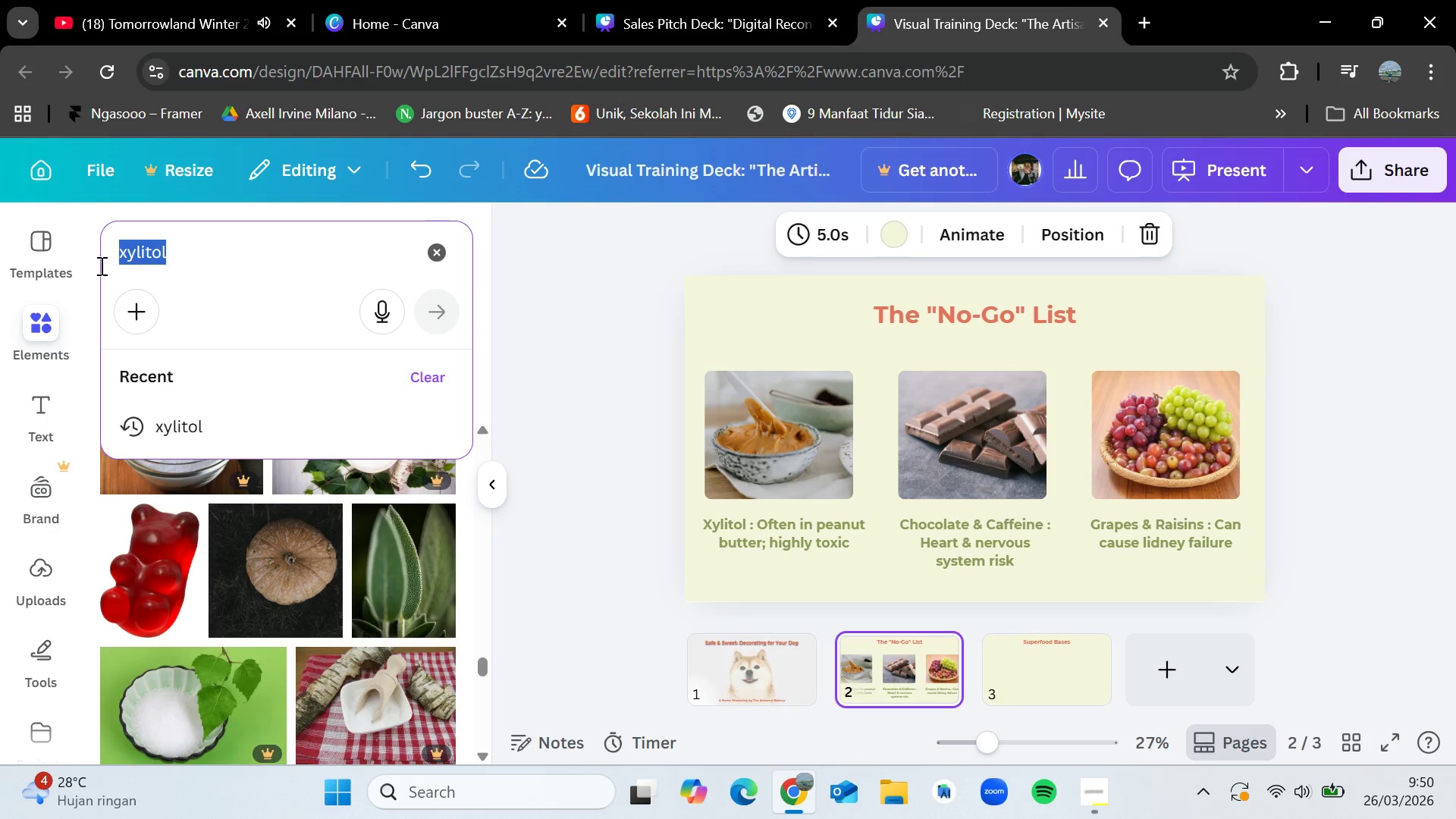 
key(Backspace)
type(sugar)
 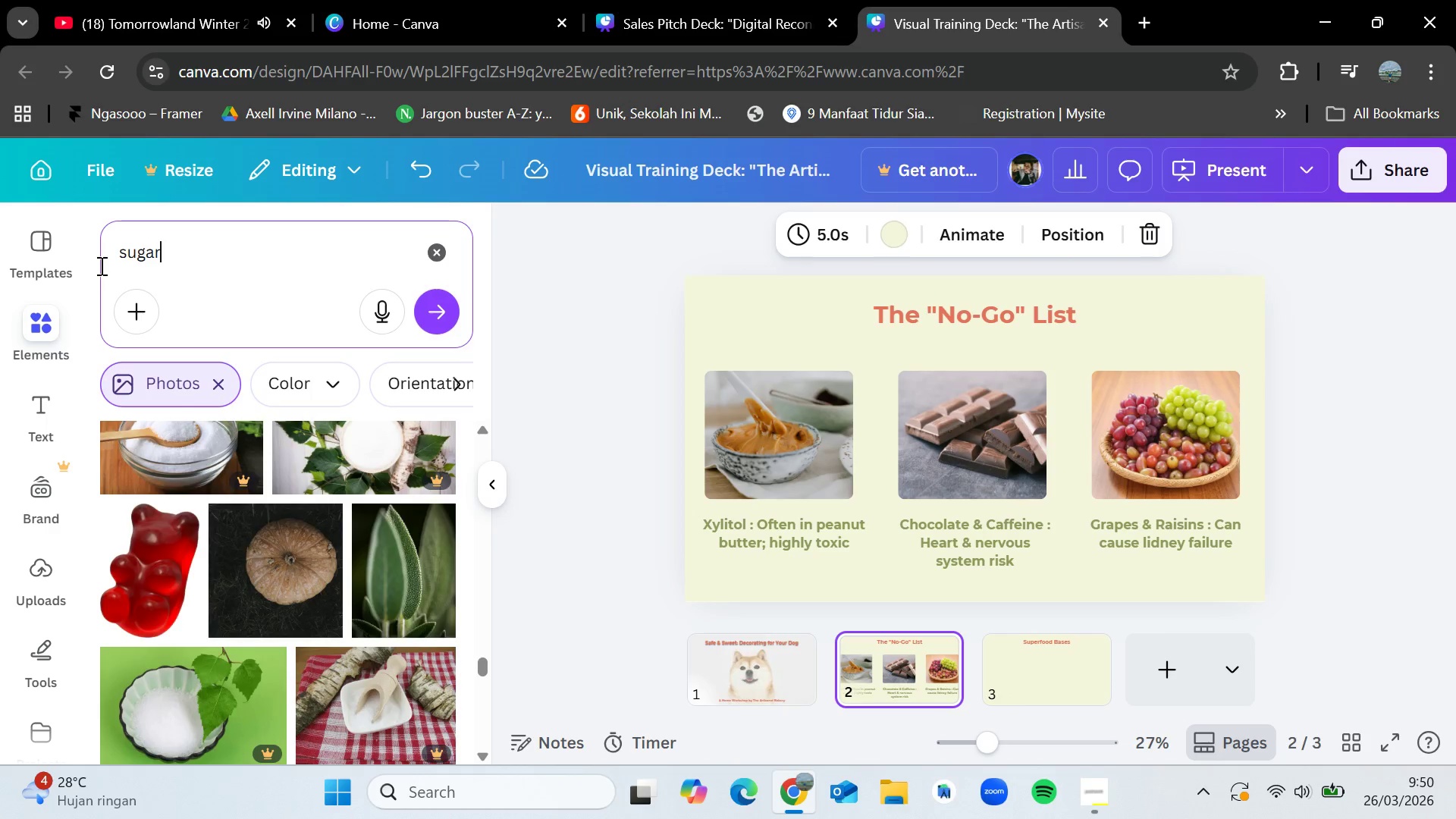 
key(Enter)
 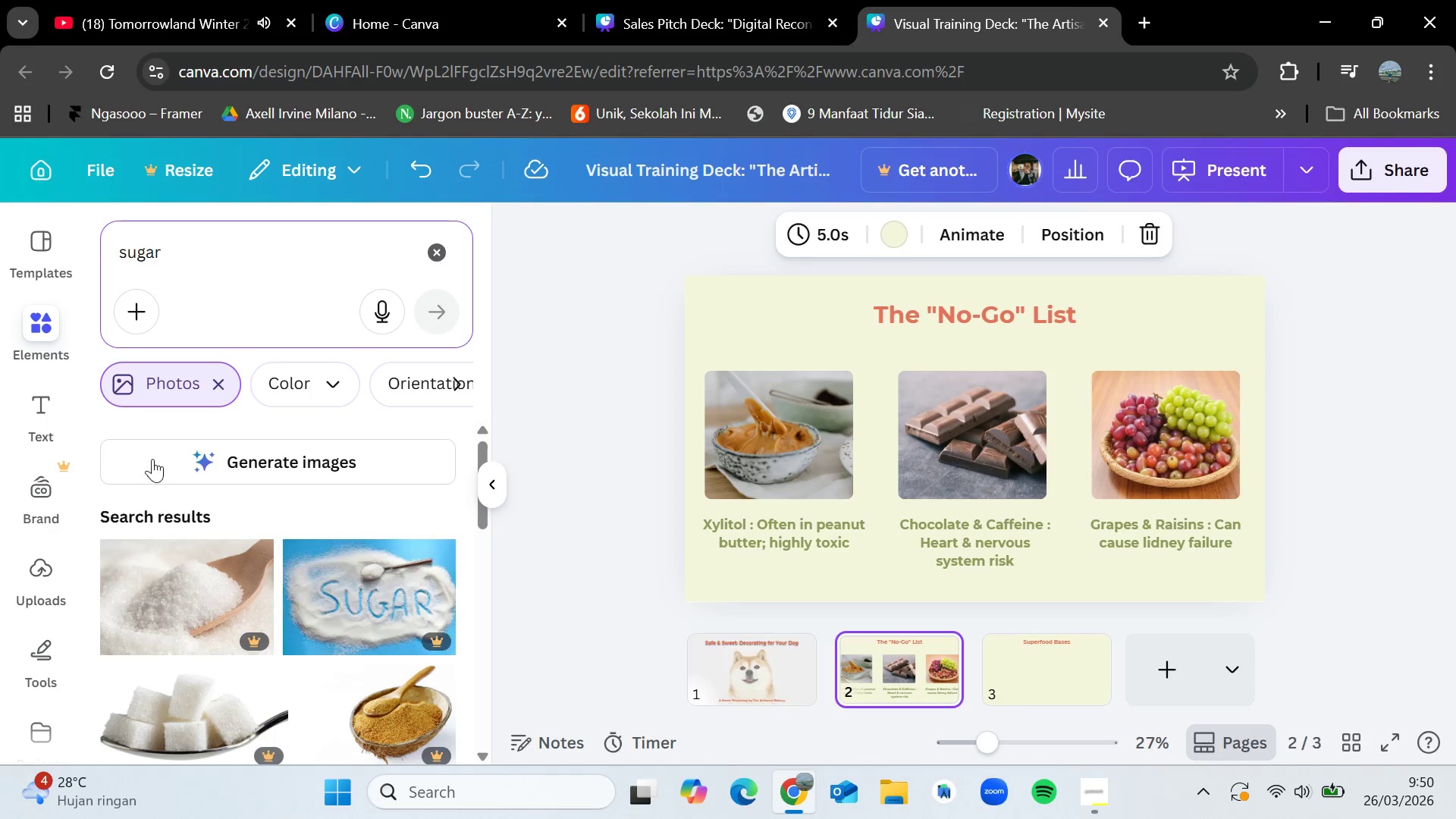 
scroll: coordinate [196, 643], scroll_direction: down, amount: 1.0
 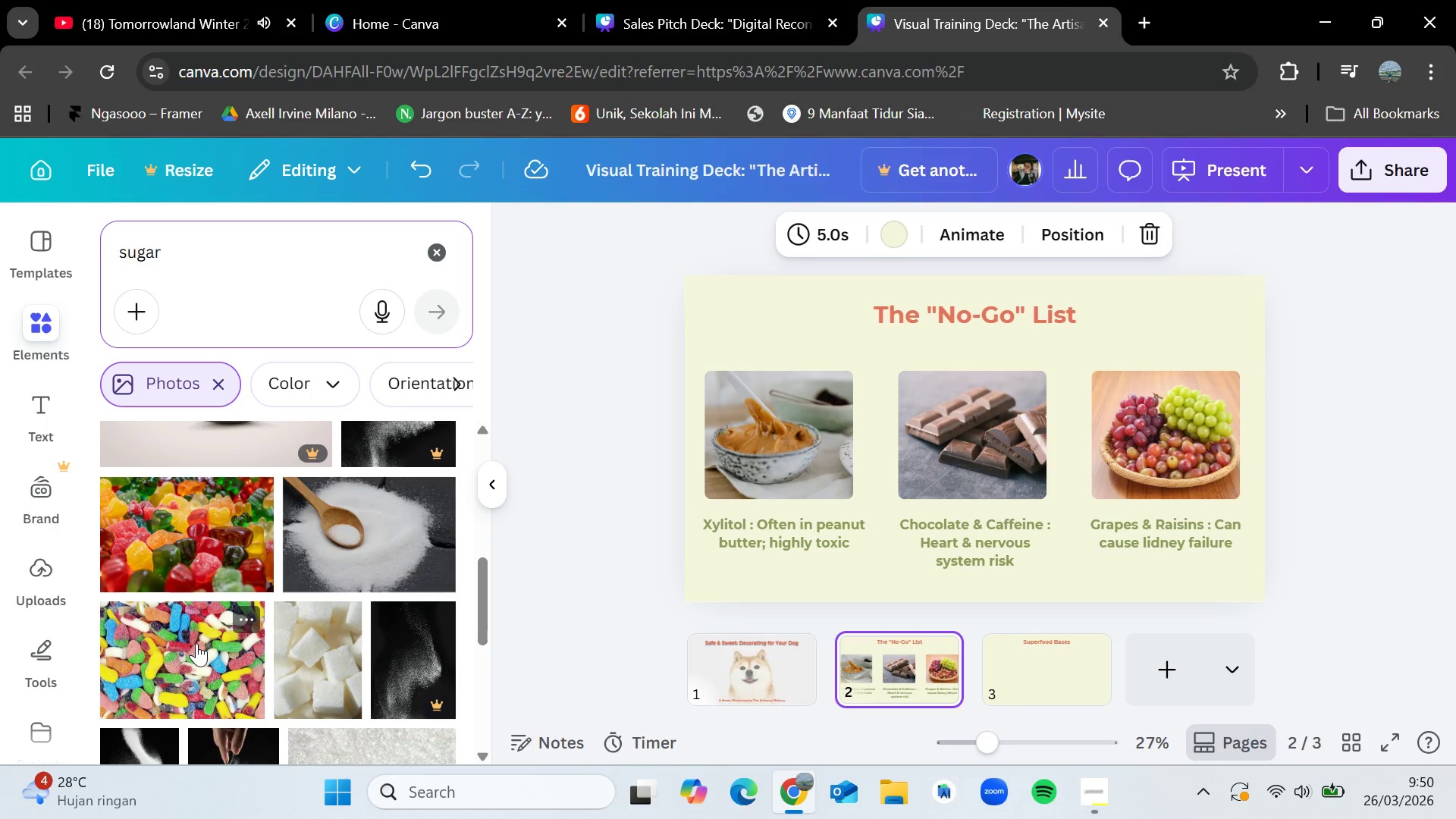 
left_click_drag(start_coordinate=[369, 546], to_coordinate=[768, 456])
 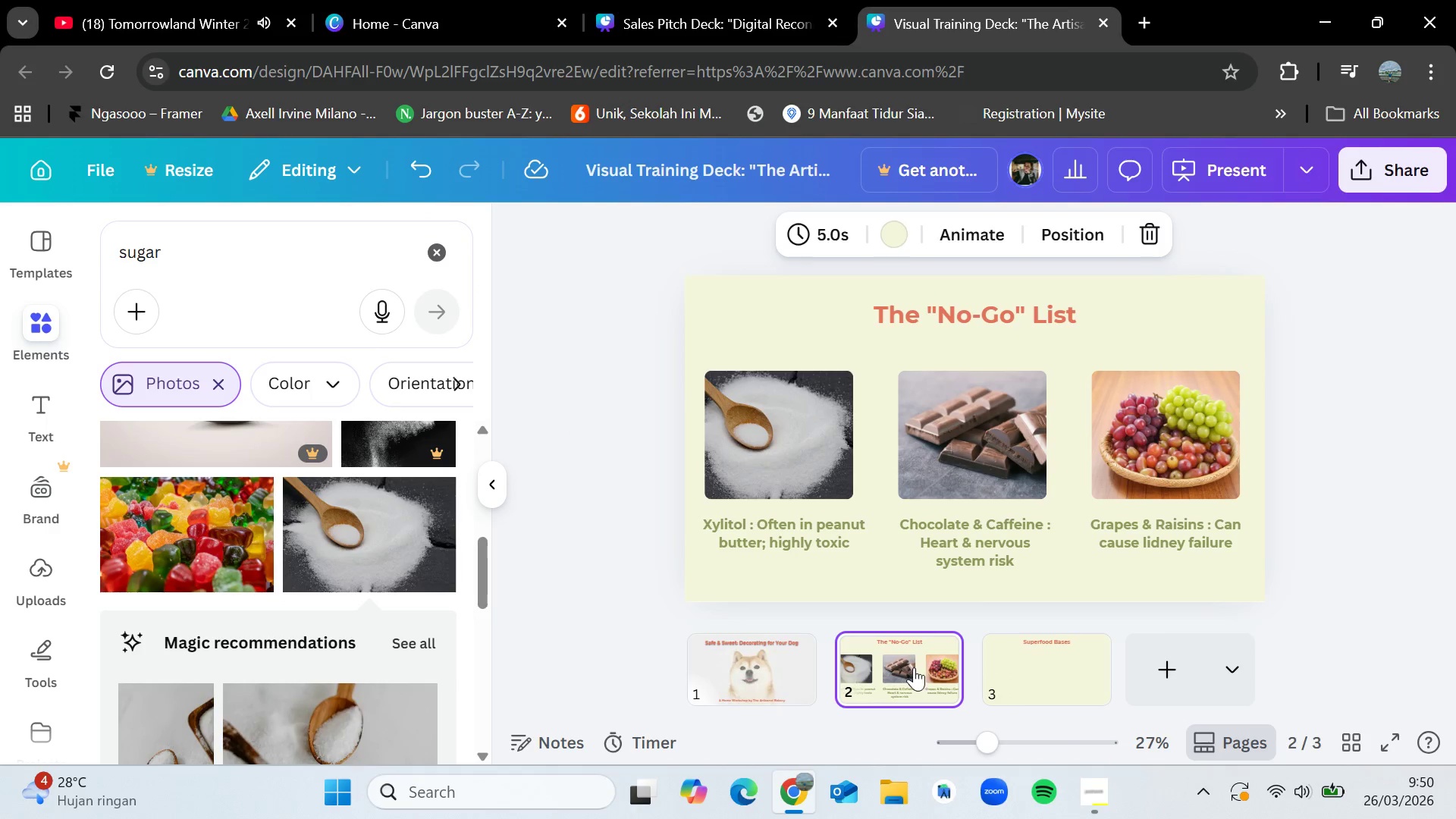 
left_click([1034, 650])
 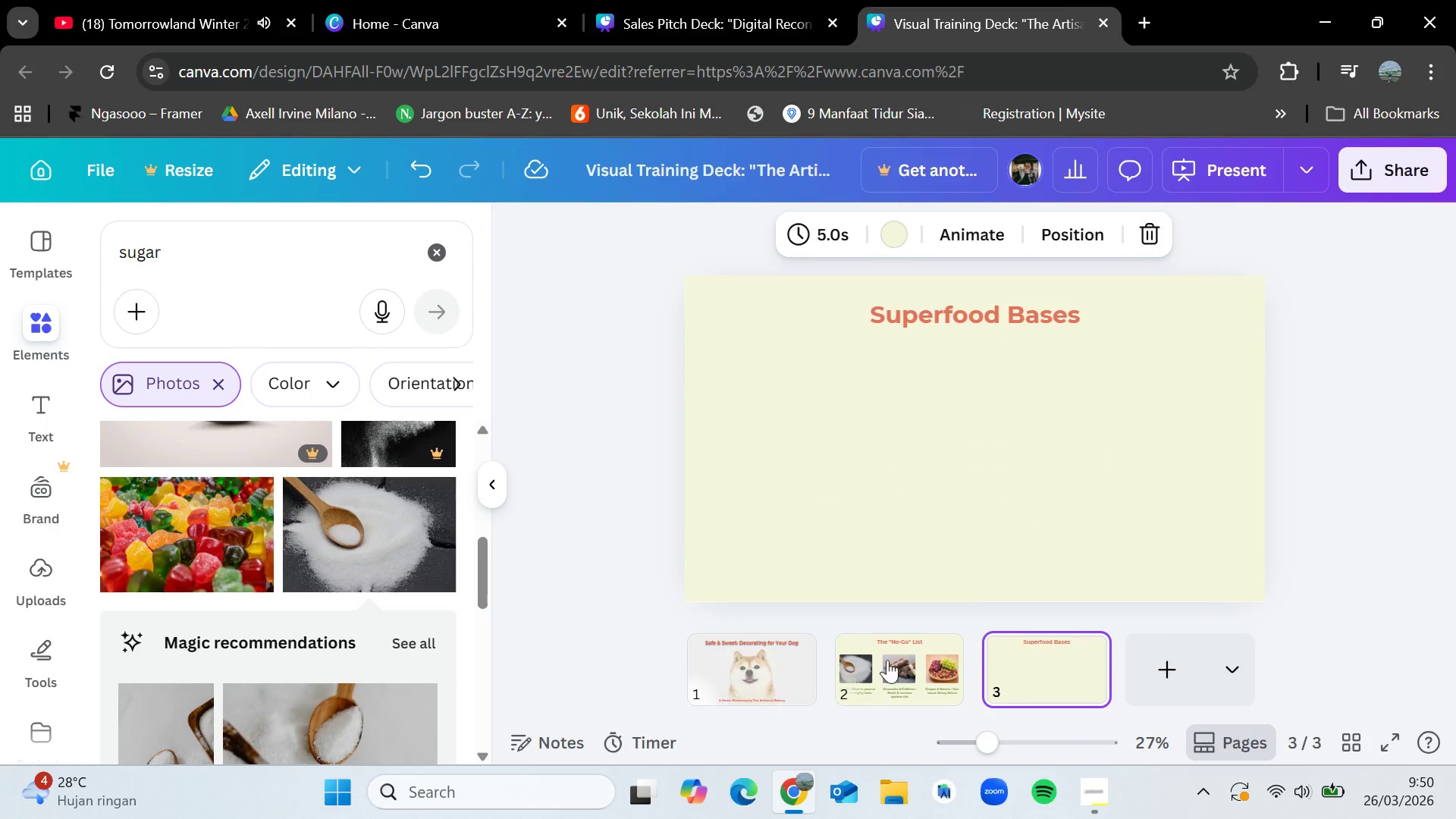 
left_click([881, 661])
 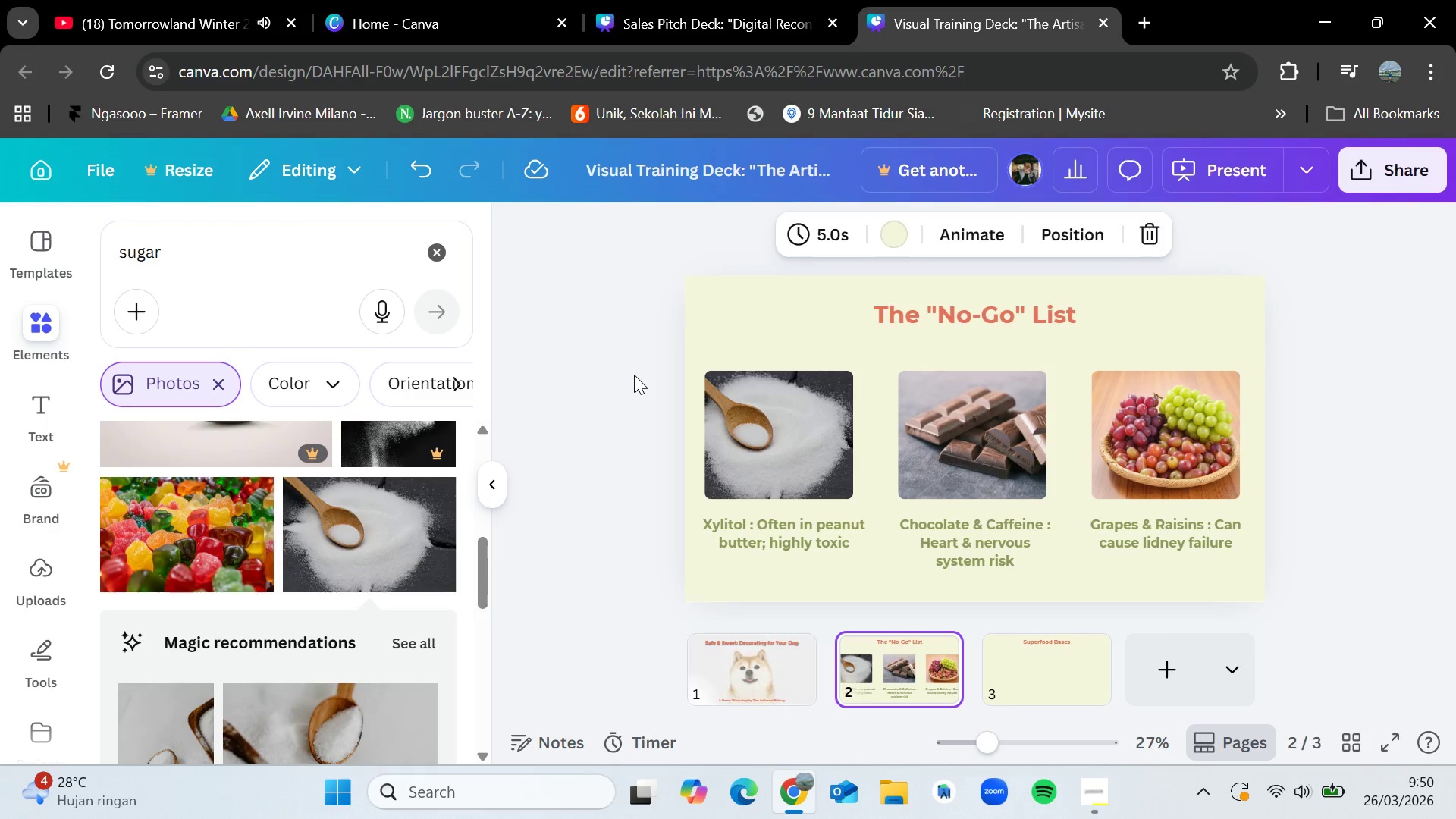 
left_click_drag(start_coordinate=[640, 370], to_coordinate=[1323, 569])
 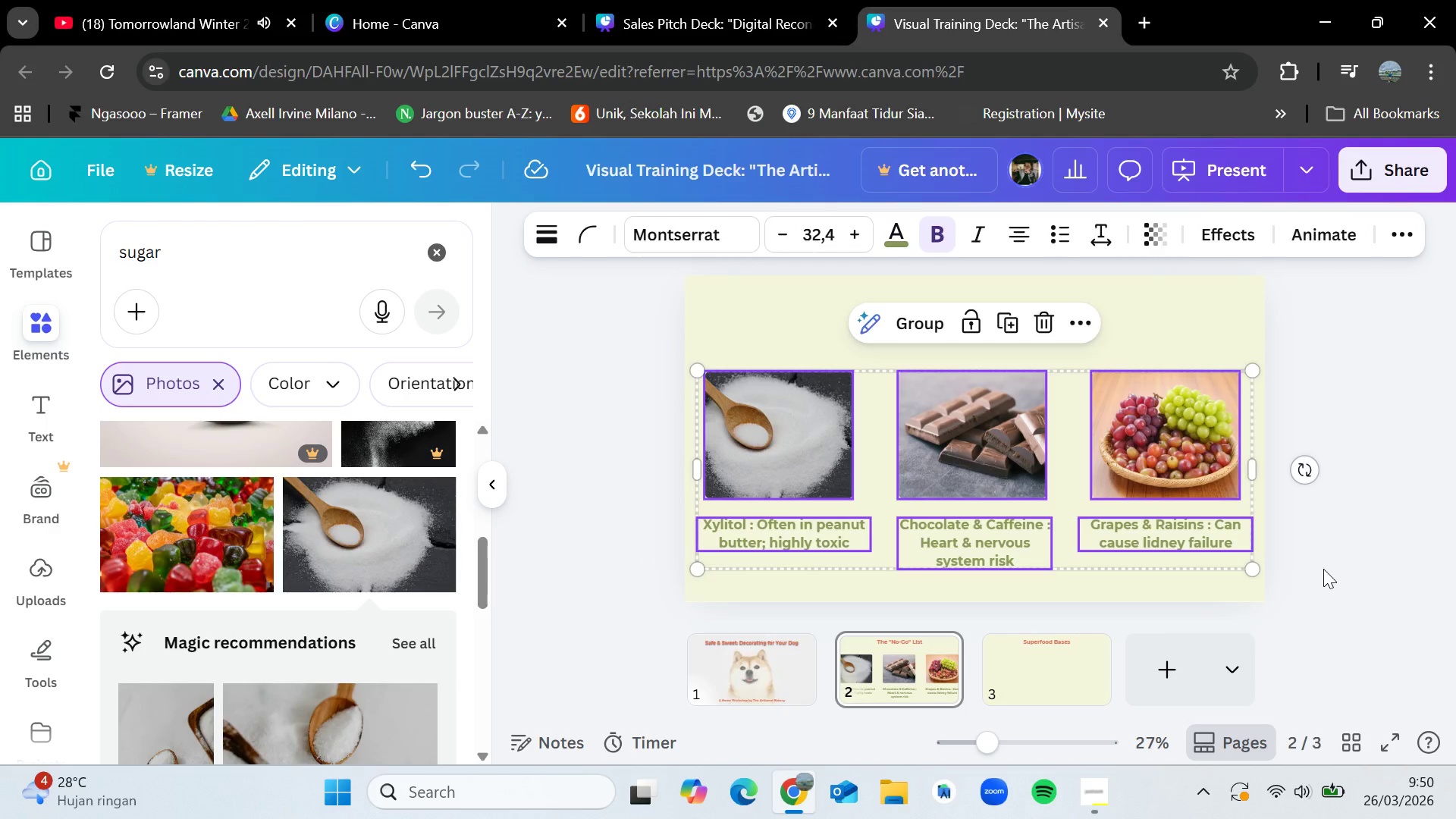 
key(Control+C)
 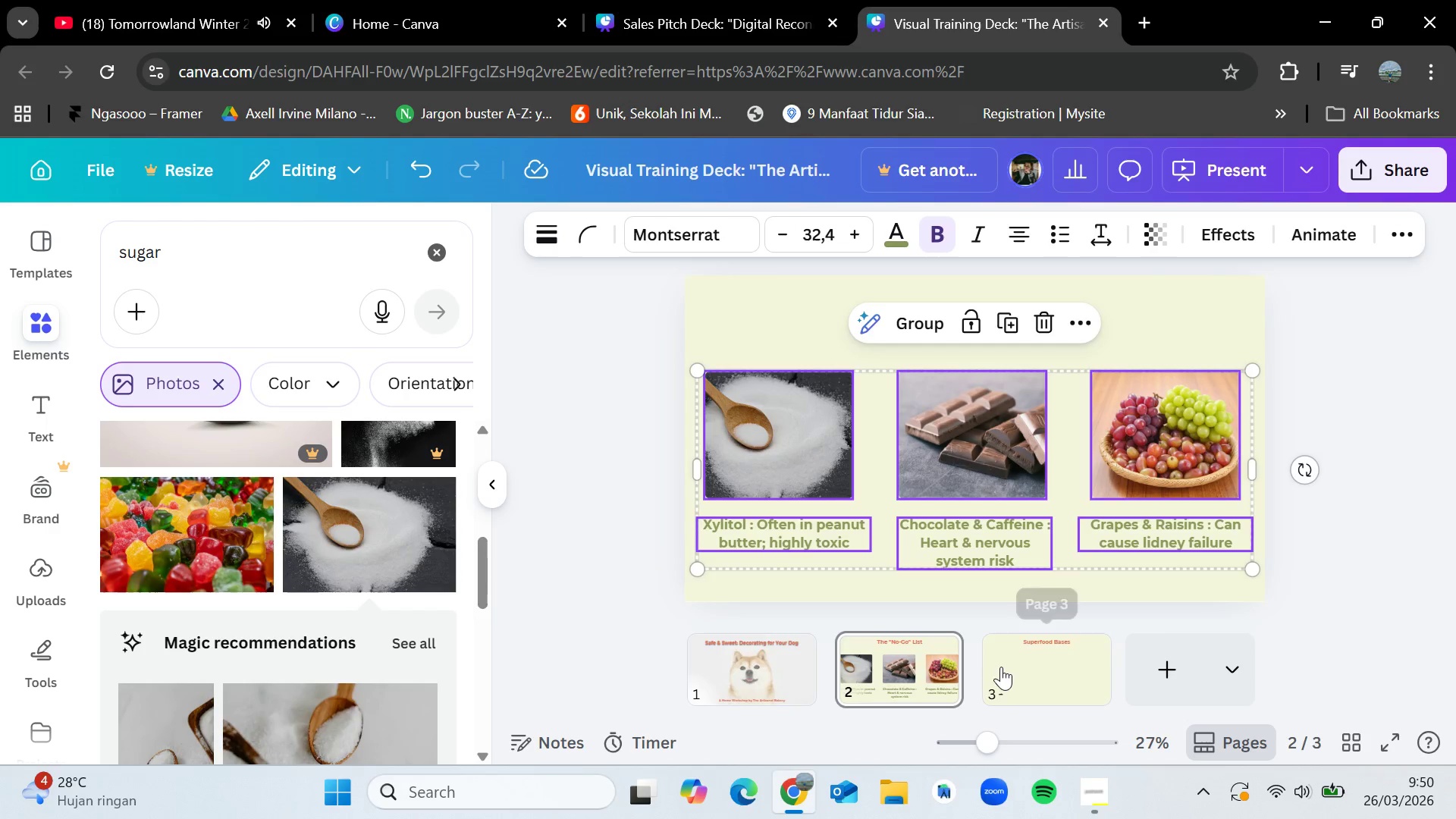 
left_click([1001, 668])
 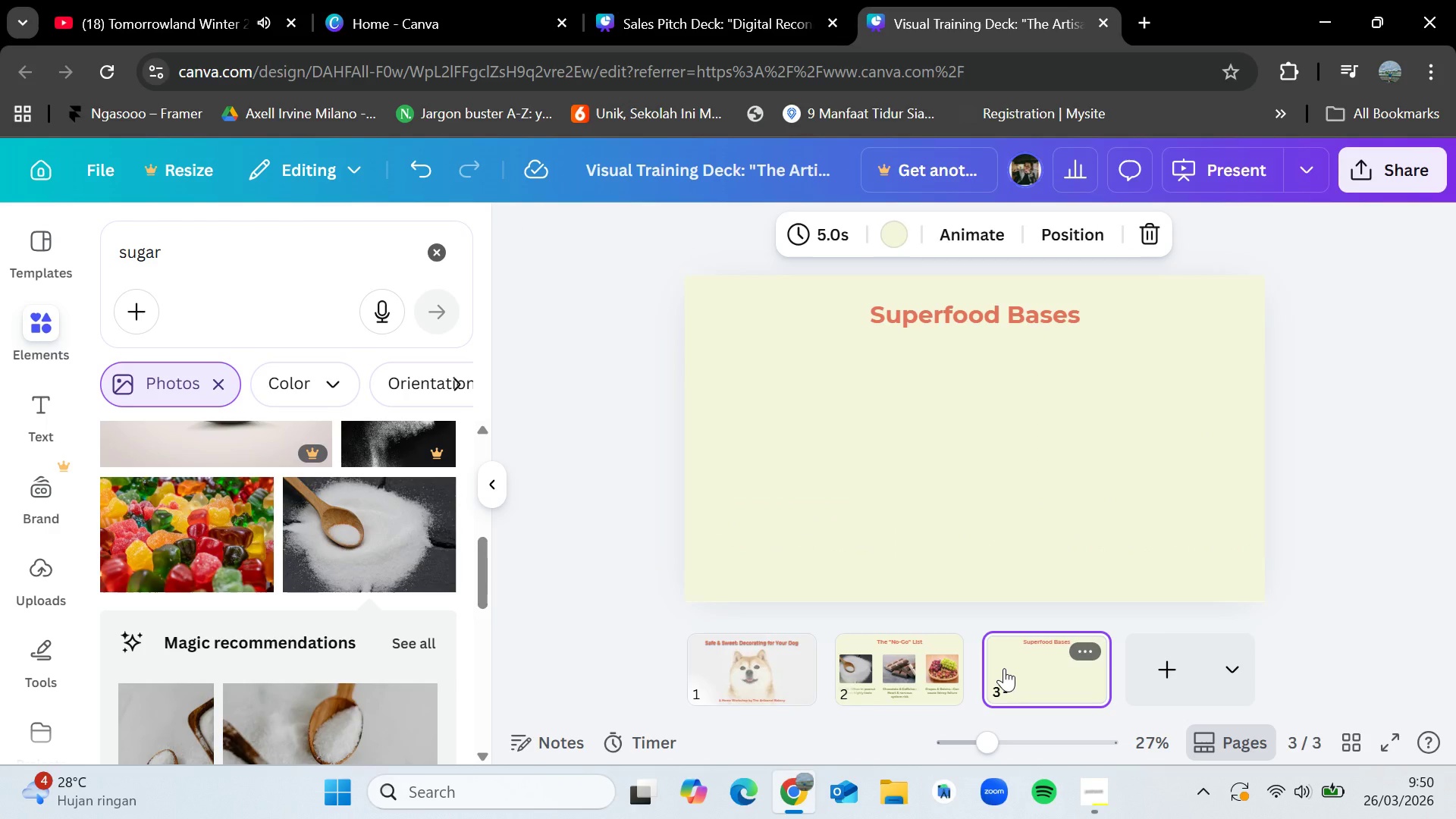 
key(Control+V)
 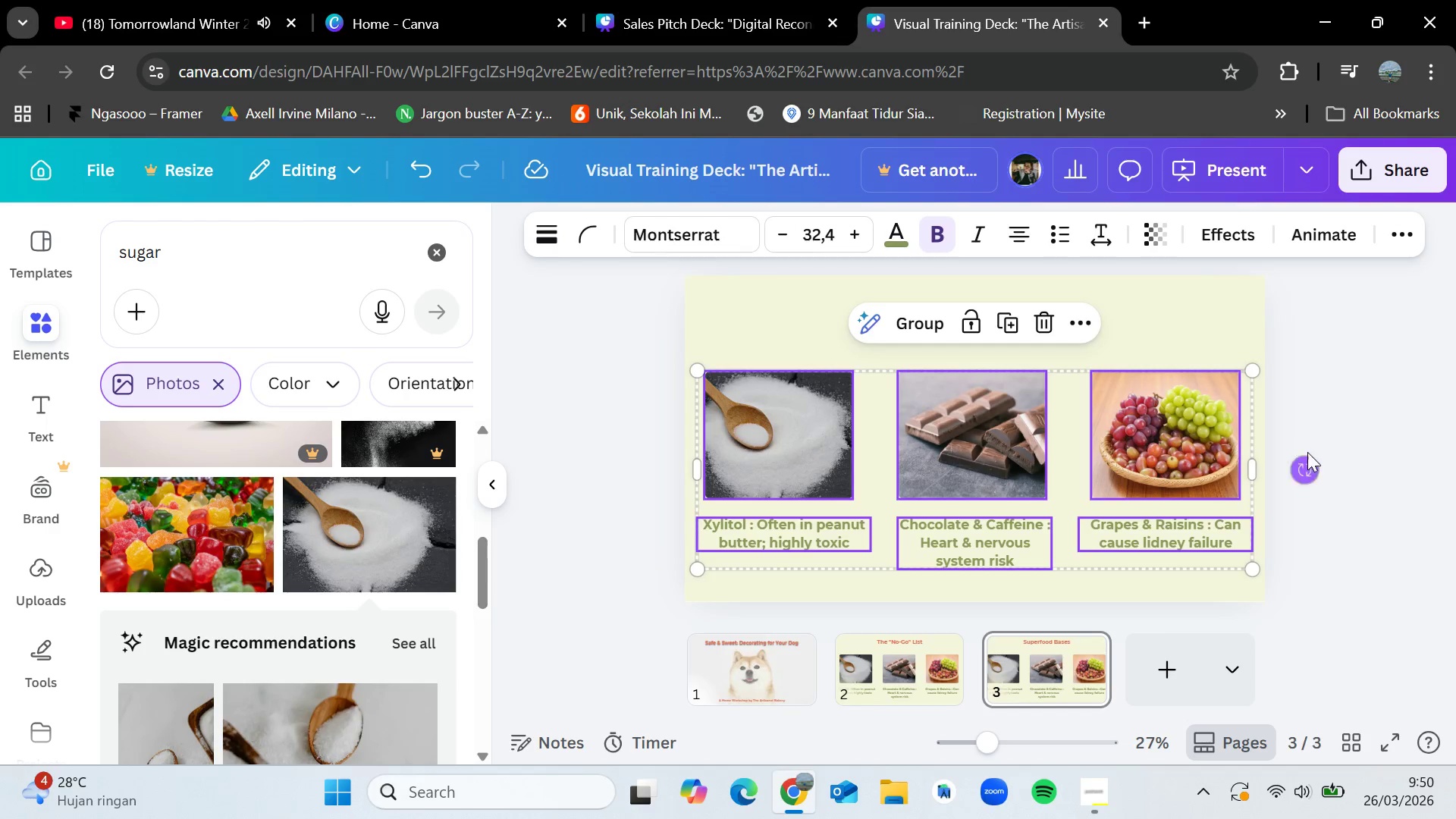 
left_click([1308, 451])
 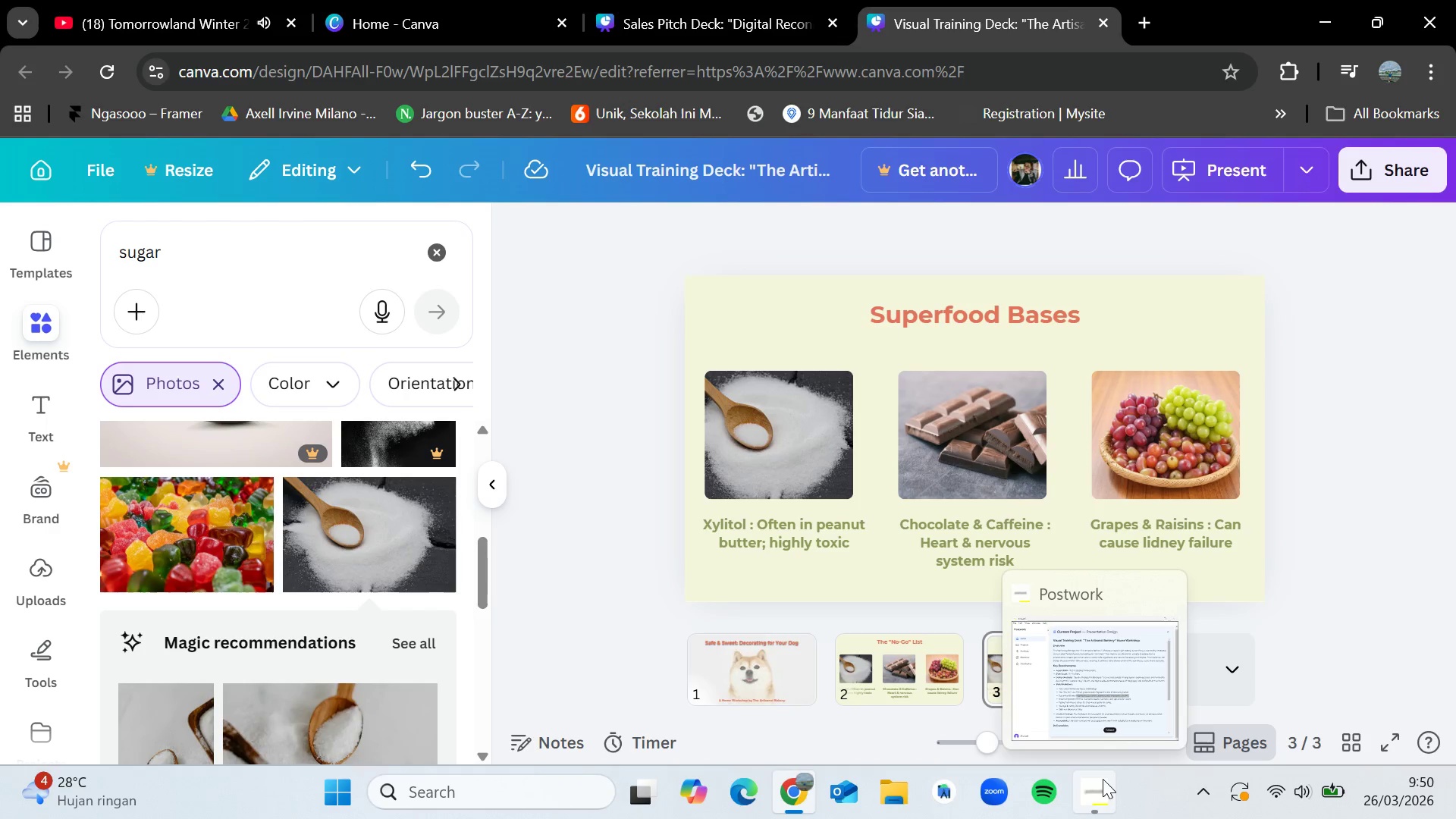 
wait(36.2)
 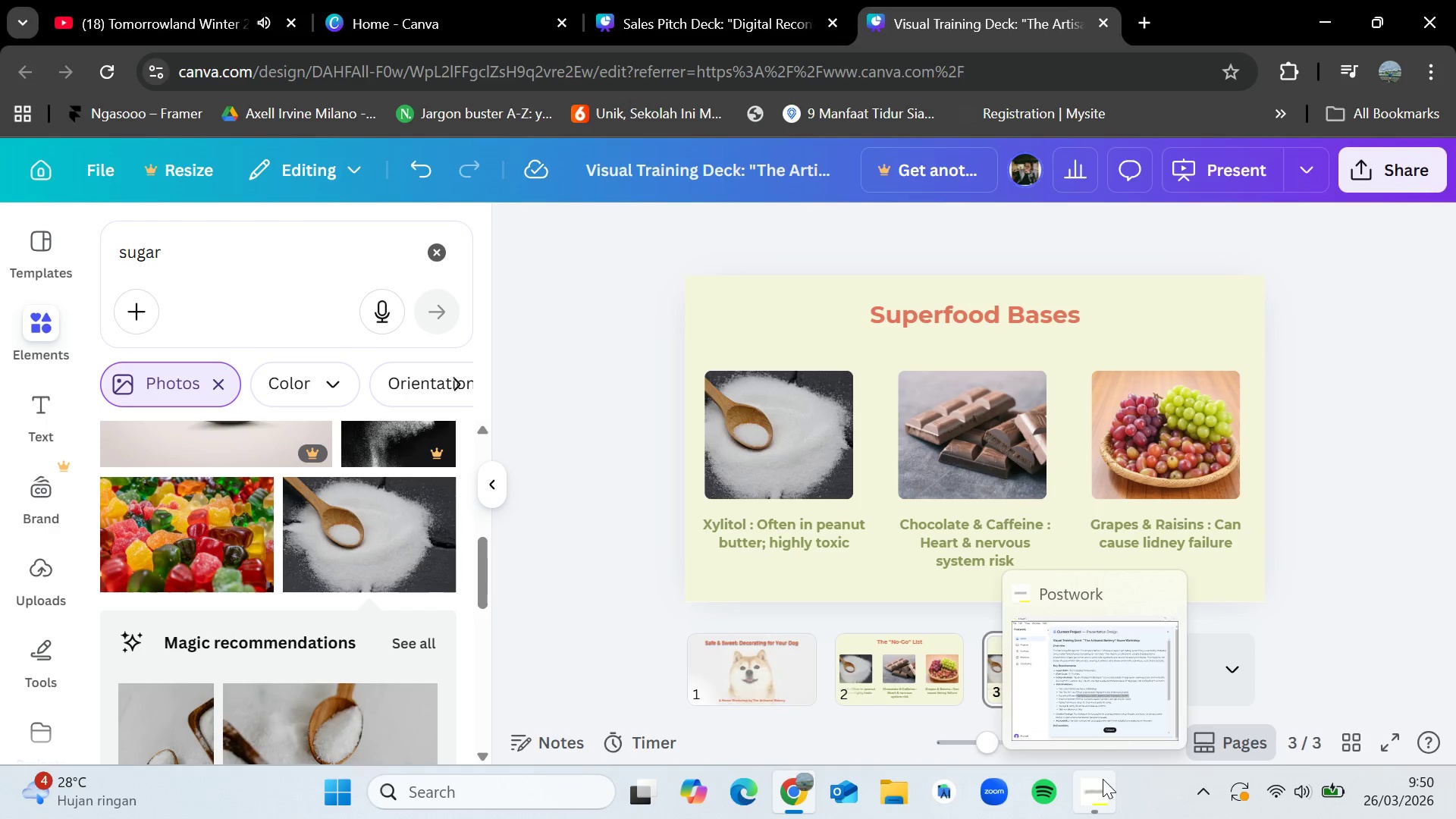 
left_click([438, 256])
 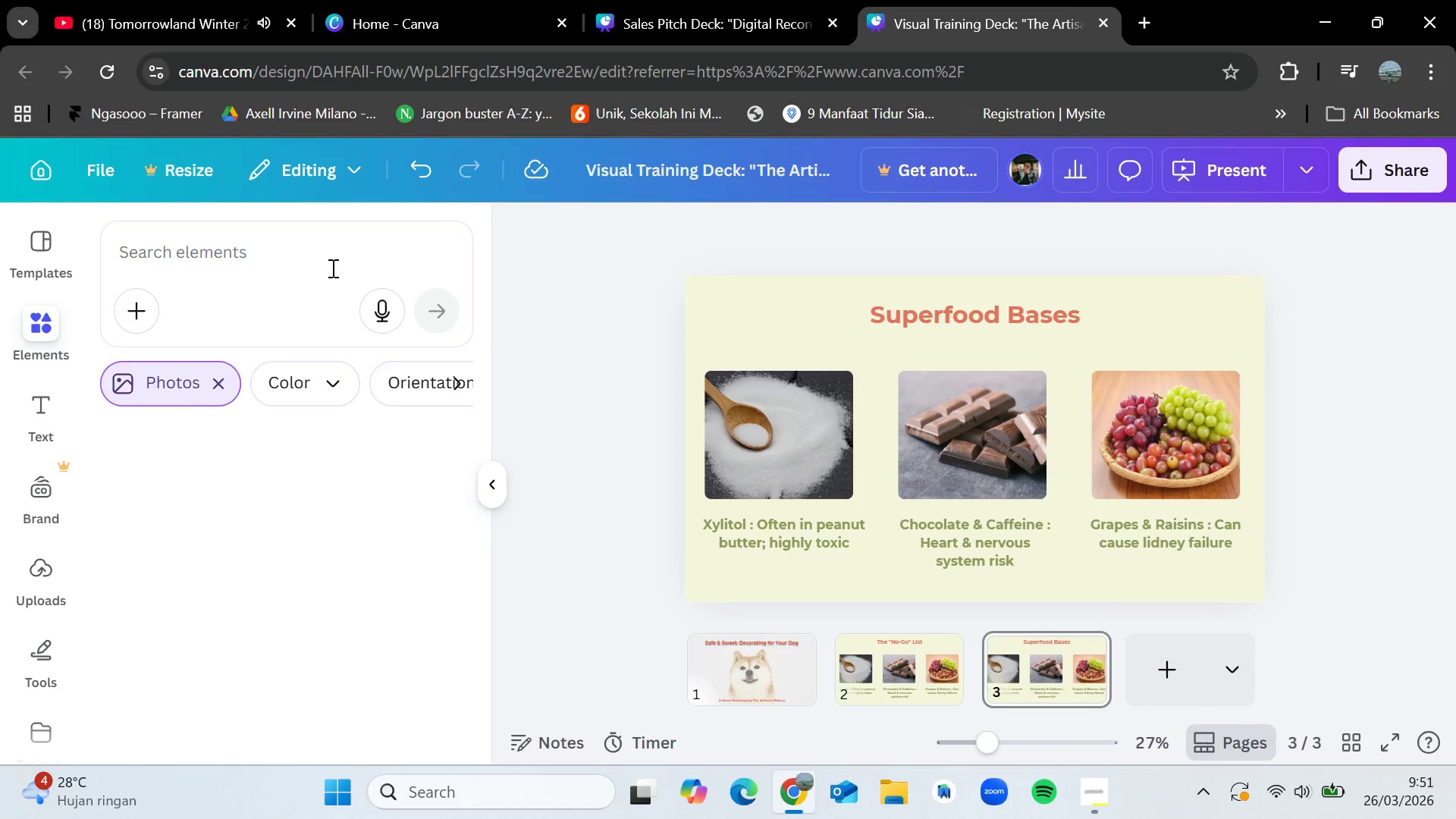 
left_click([328, 268])
 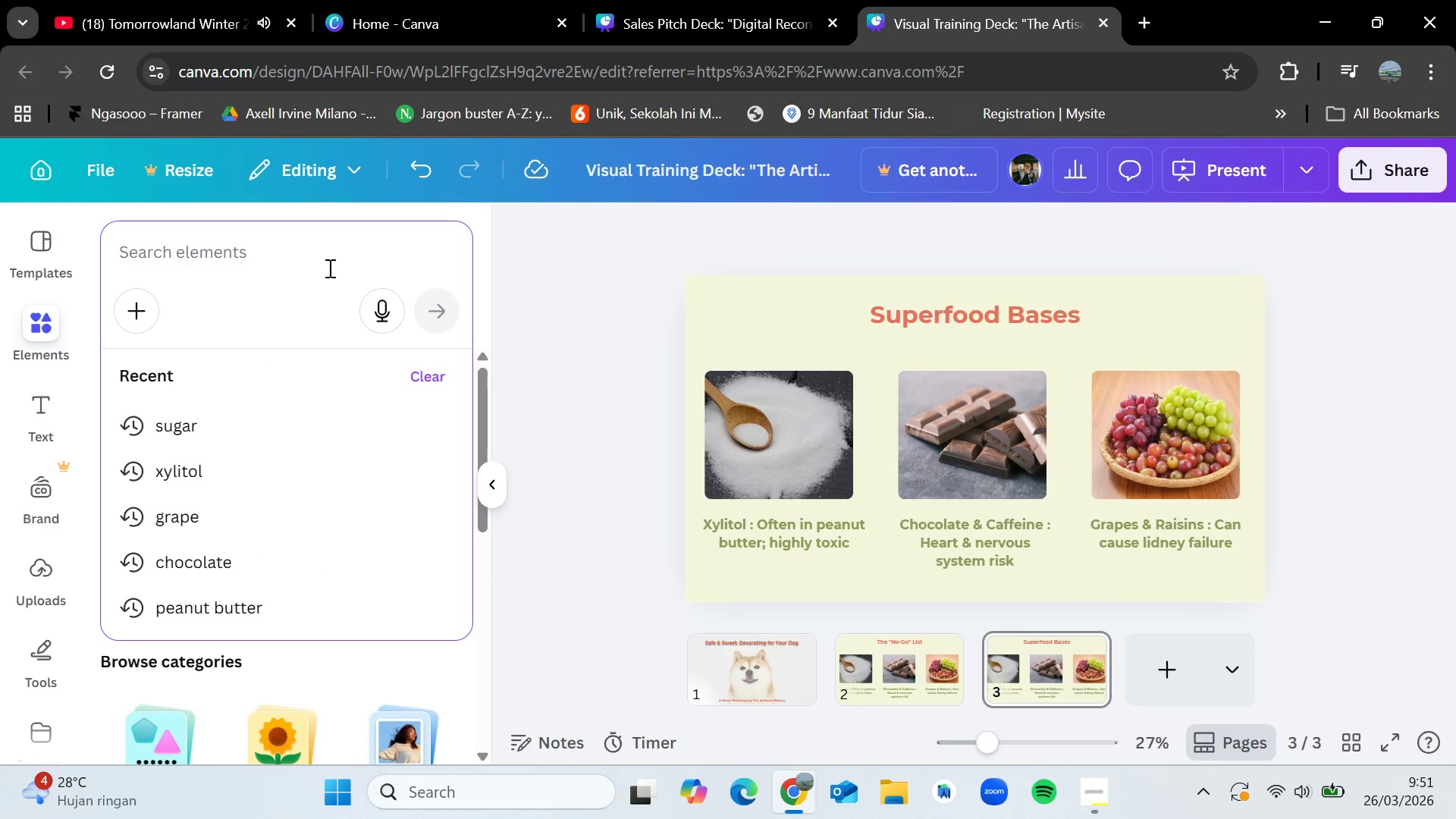 
type(pumpkind)
 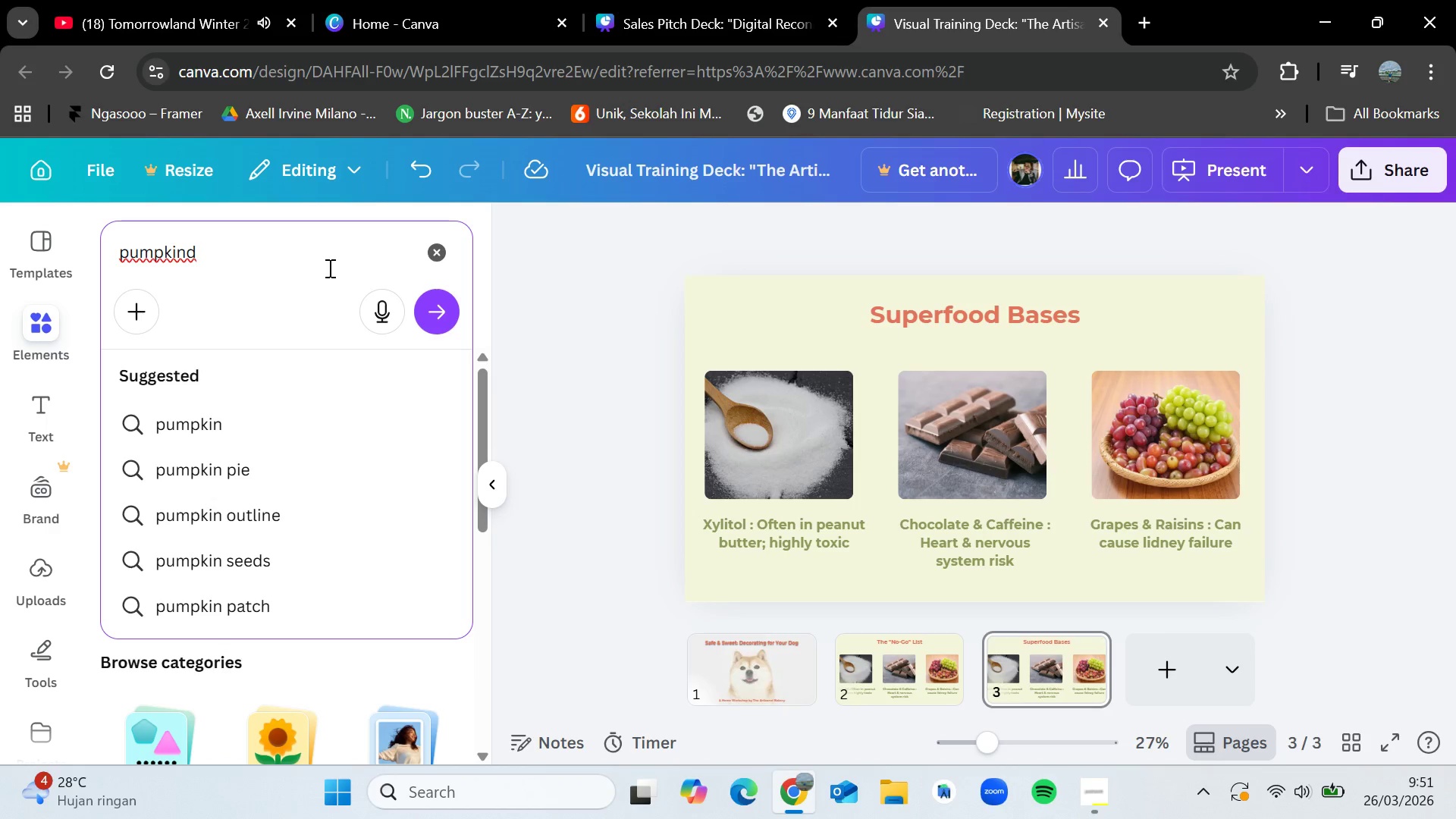 
left_click([232, 417])
 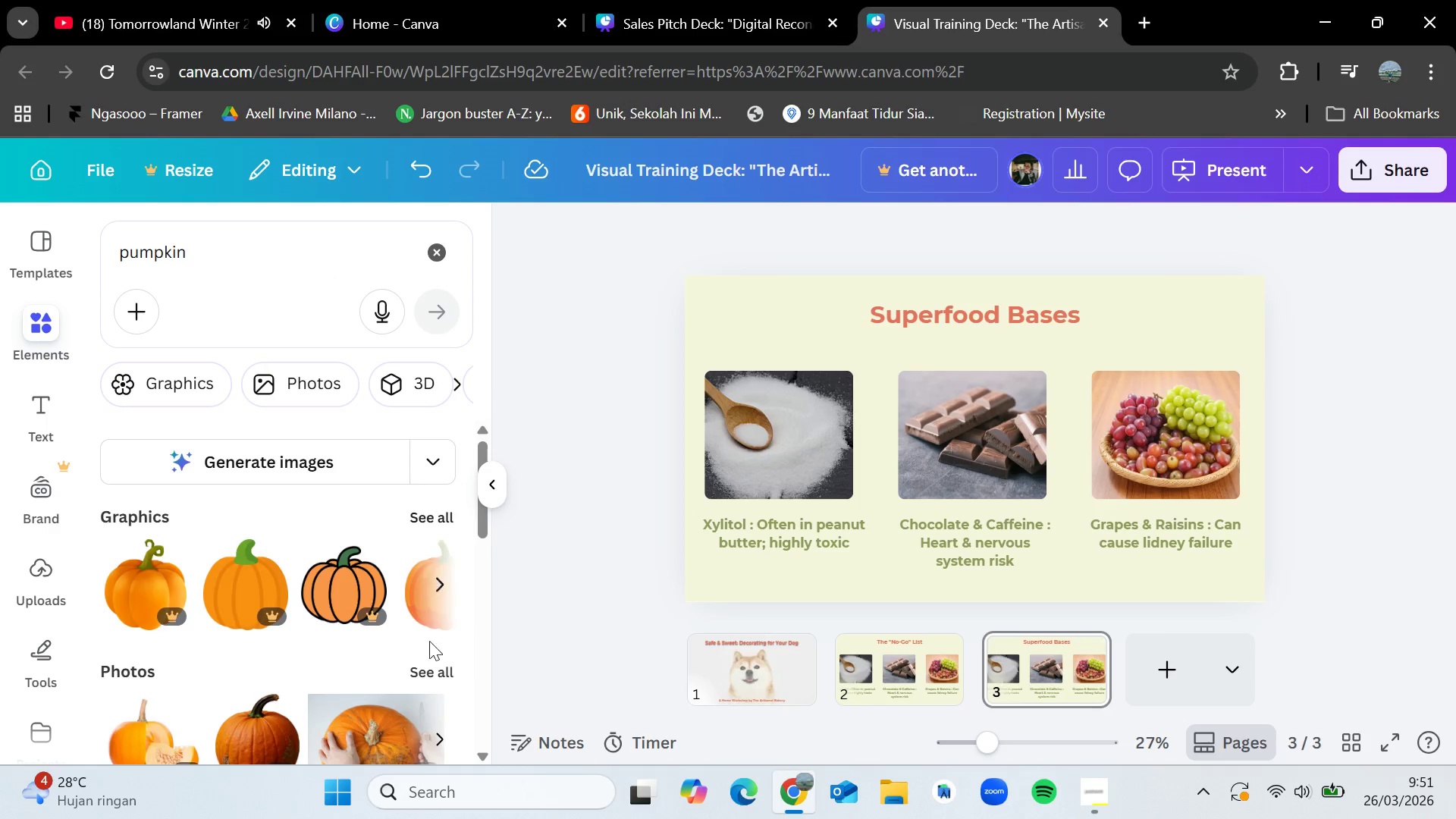 
left_click([427, 661])
 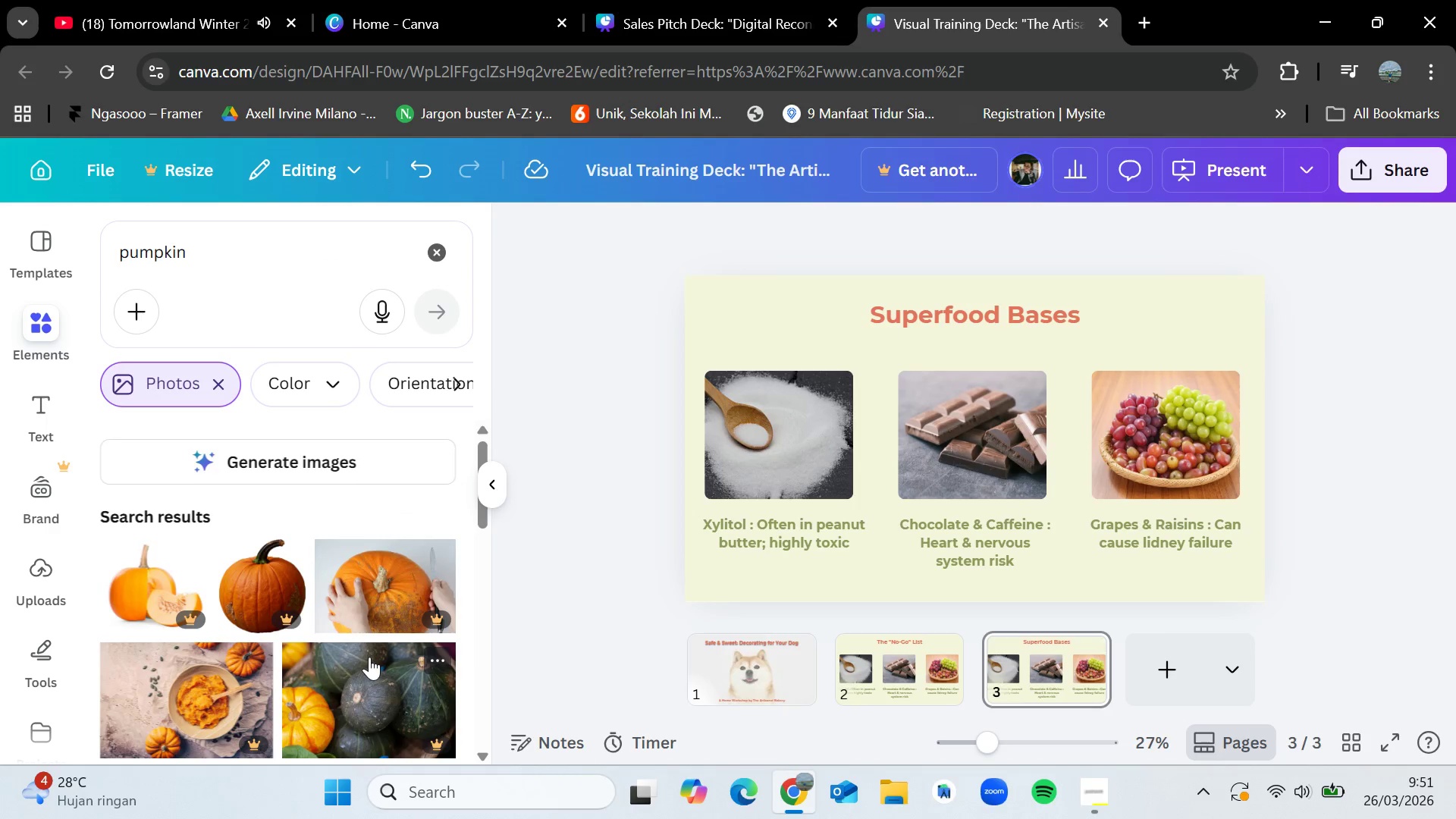 
scroll: coordinate [384, 498], scroll_direction: down, amount: 7.0
 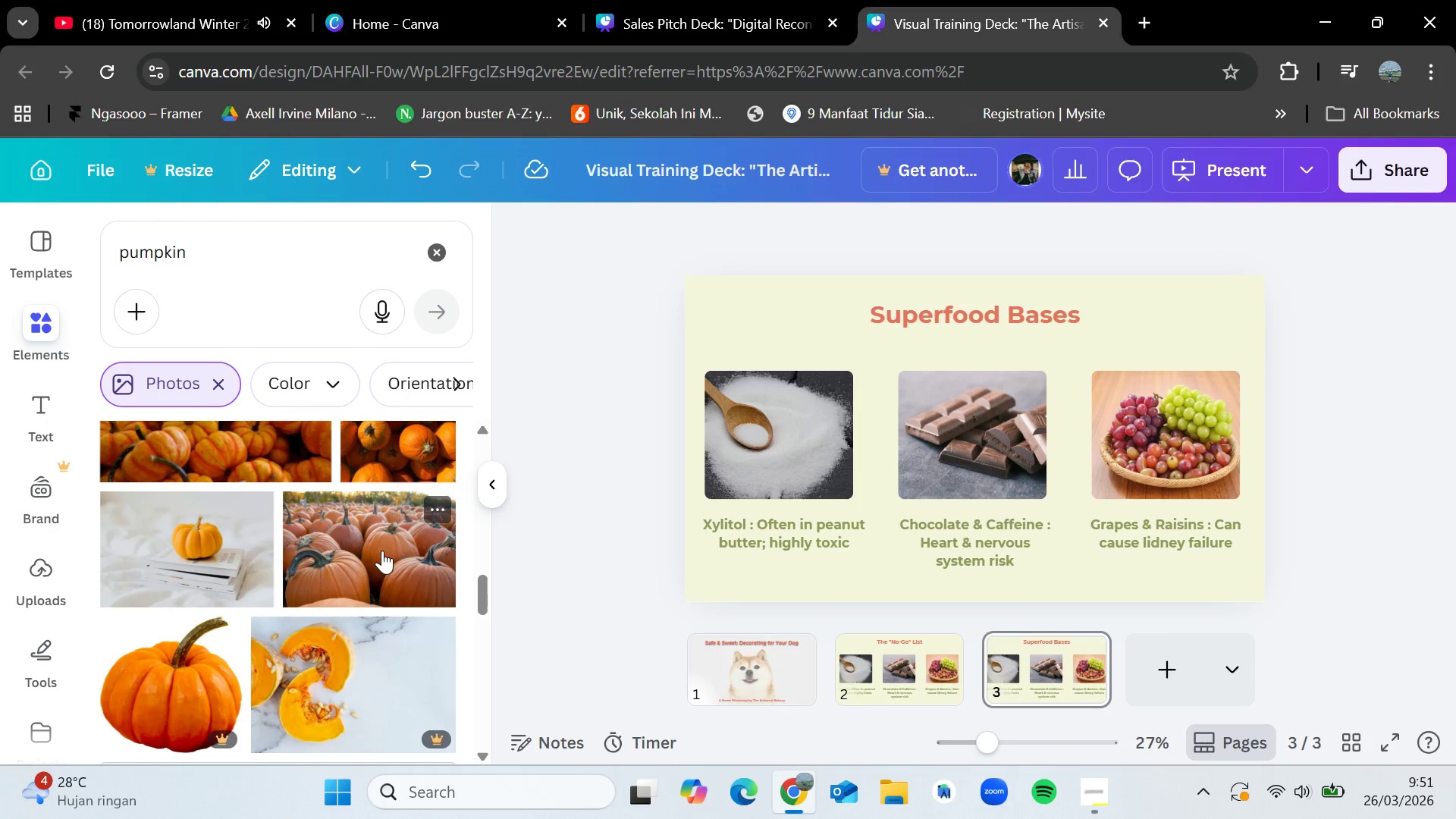 
left_click_drag(start_coordinate=[382, 551], to_coordinate=[369, 541])
 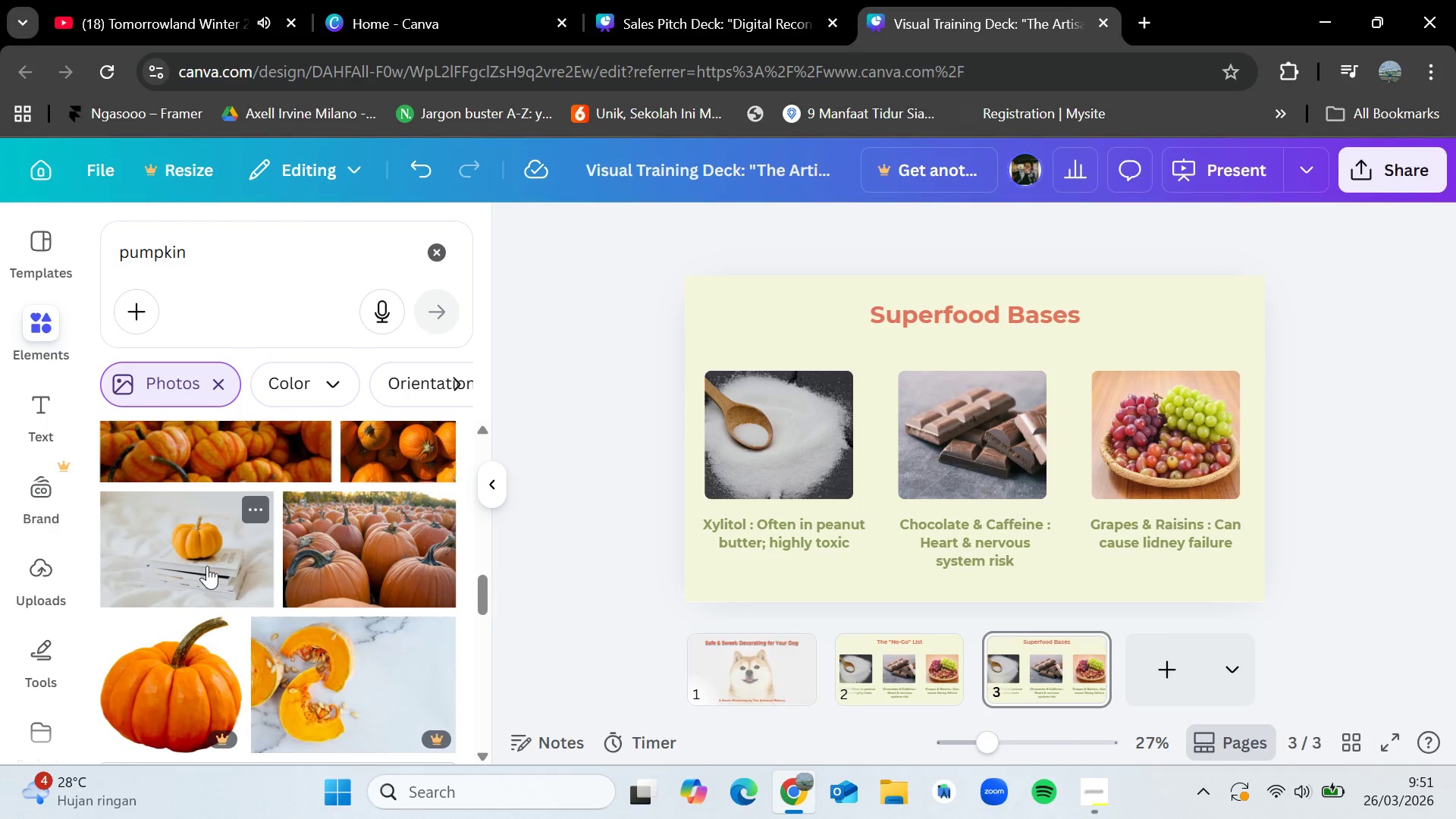 
scroll: coordinate [224, 600], scroll_direction: down, amount: 2.0
 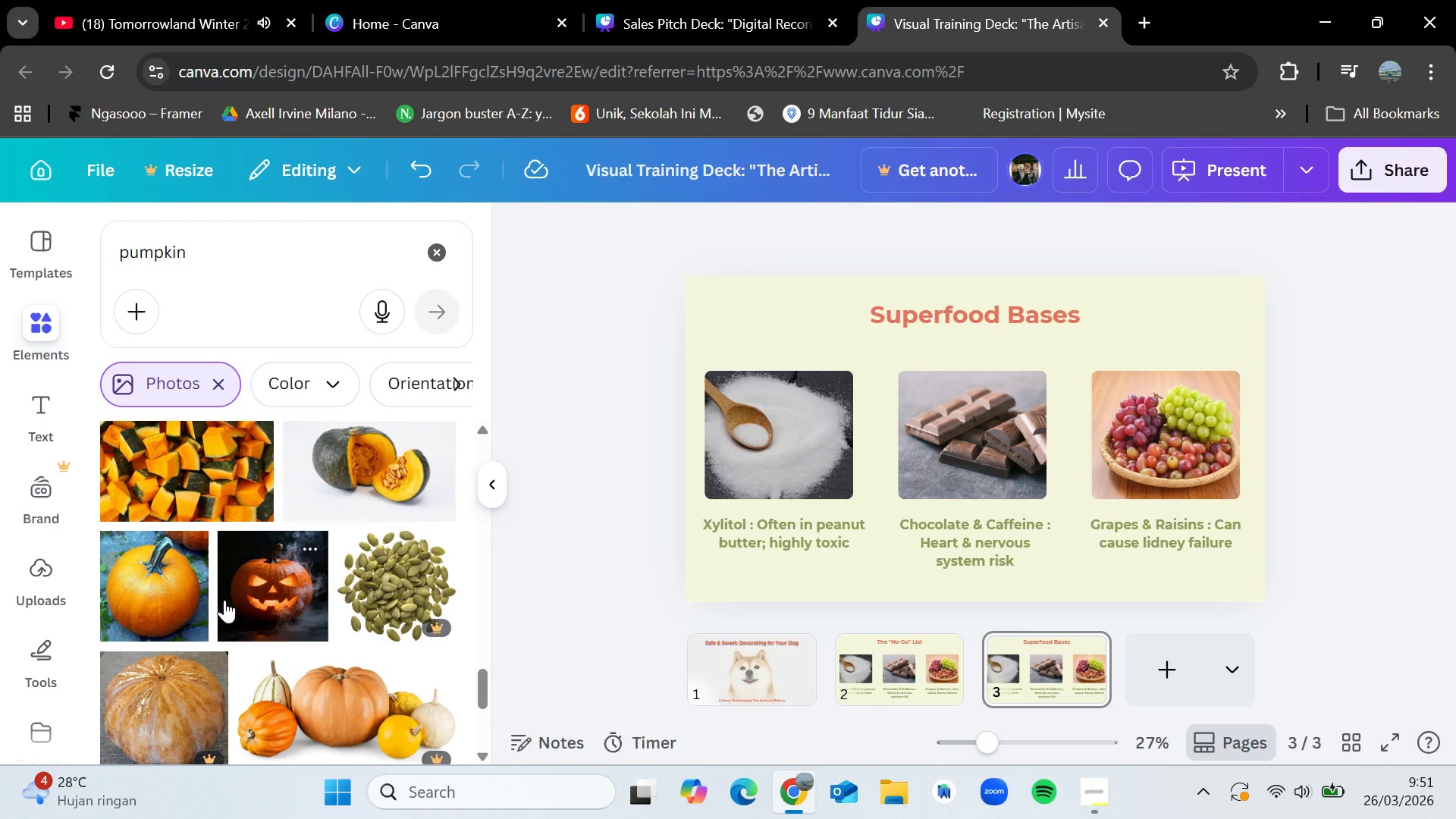 
scroll: coordinate [277, 613], scroll_direction: up, amount: 10.0
 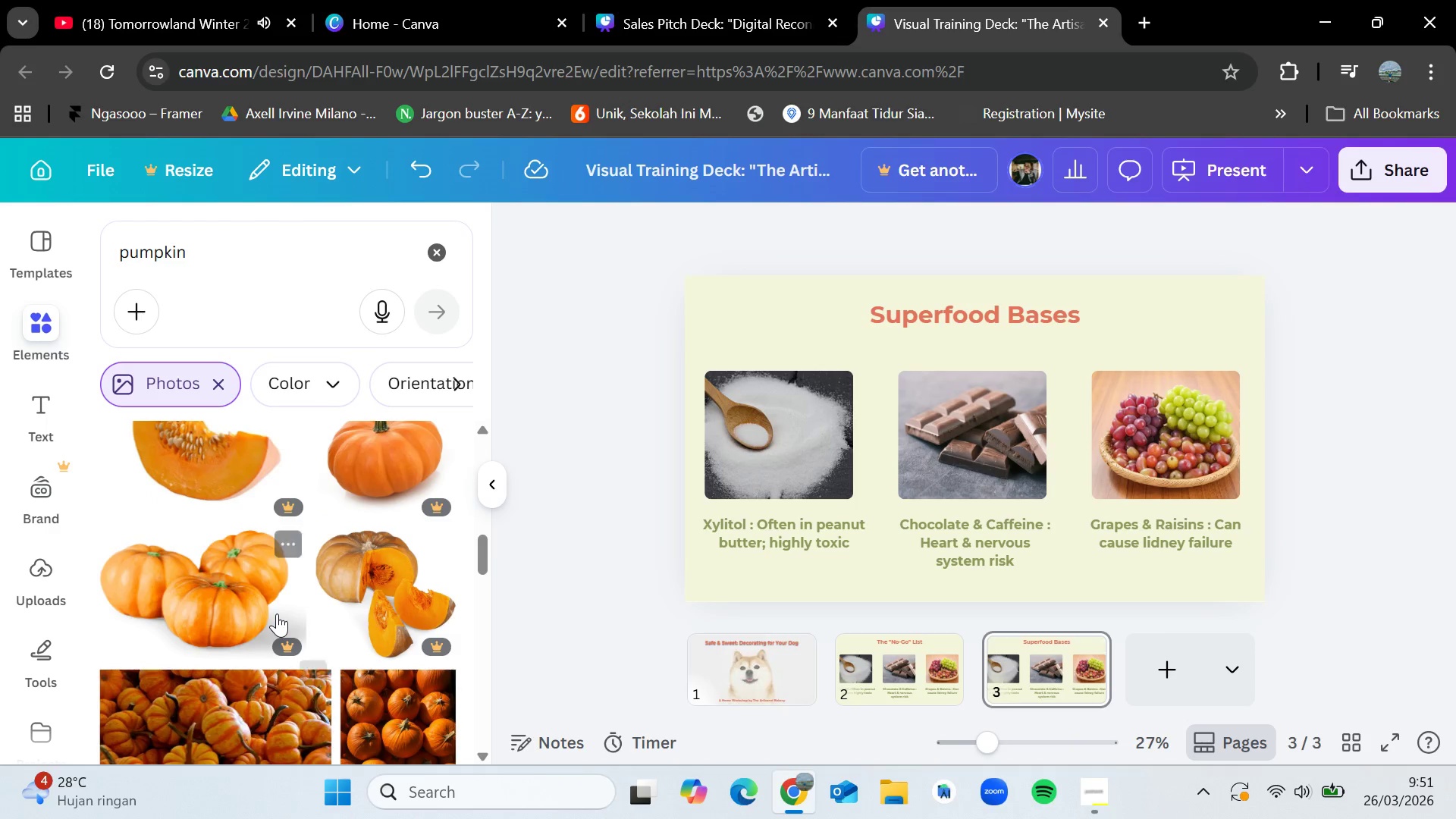 
scroll: coordinate [277, 613], scroll_direction: down, amount: 2.0
 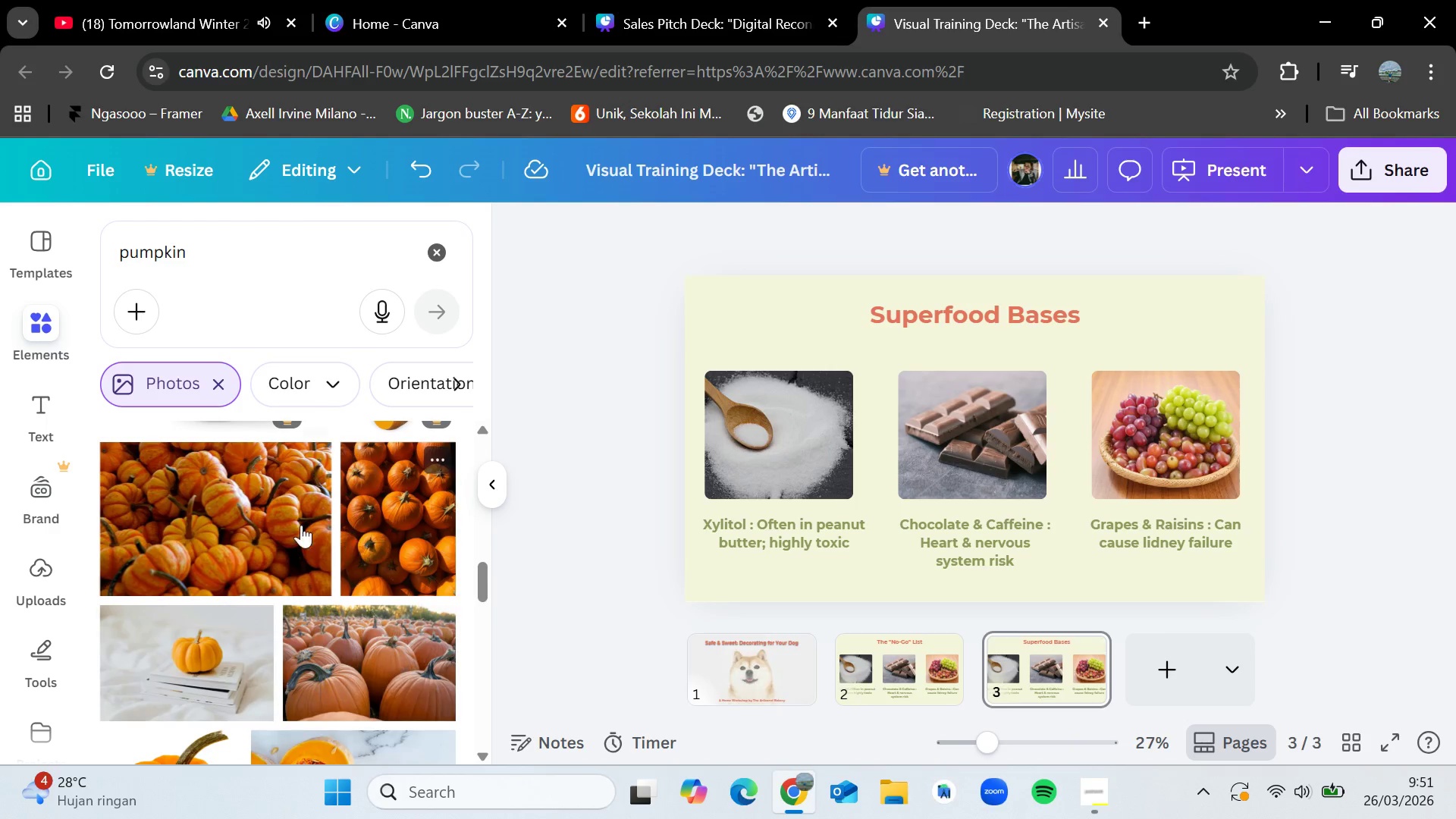 
left_click_drag(start_coordinate=[242, 532], to_coordinate=[180, 491])
 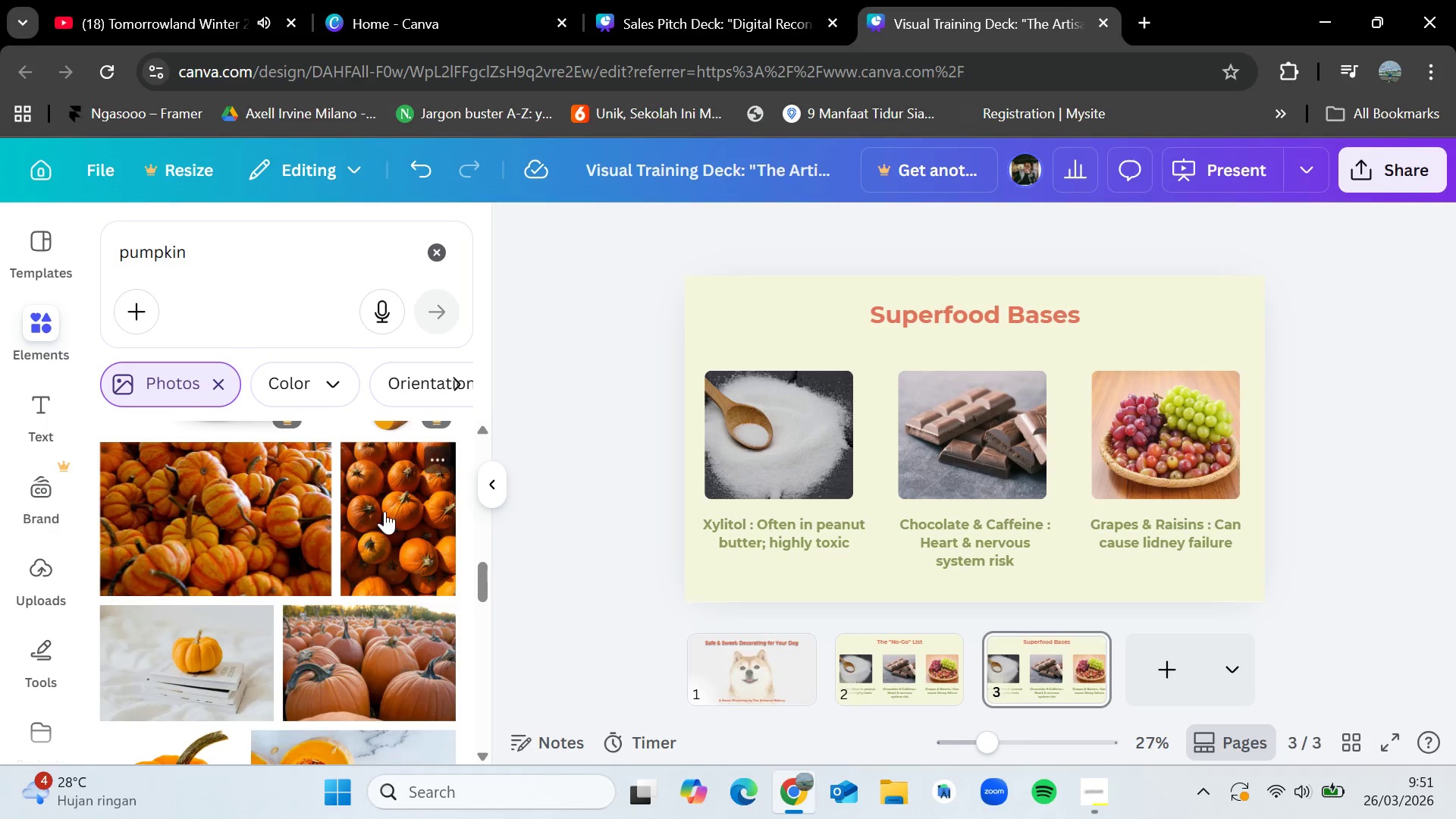 
left_click_drag(start_coordinate=[399, 513], to_coordinate=[391, 491])
 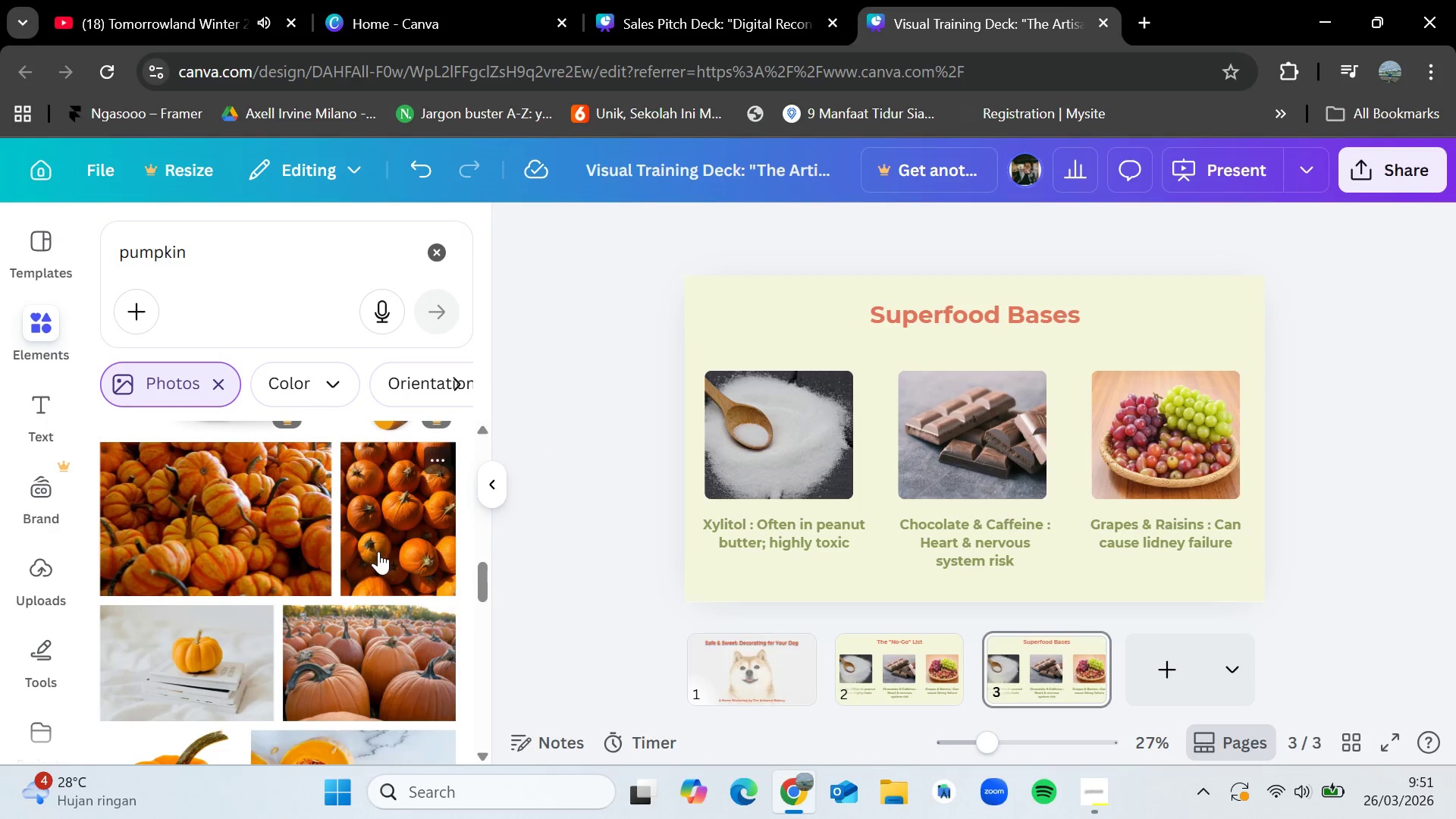 
scroll: coordinate [378, 551], scroll_direction: down, amount: 2.0
 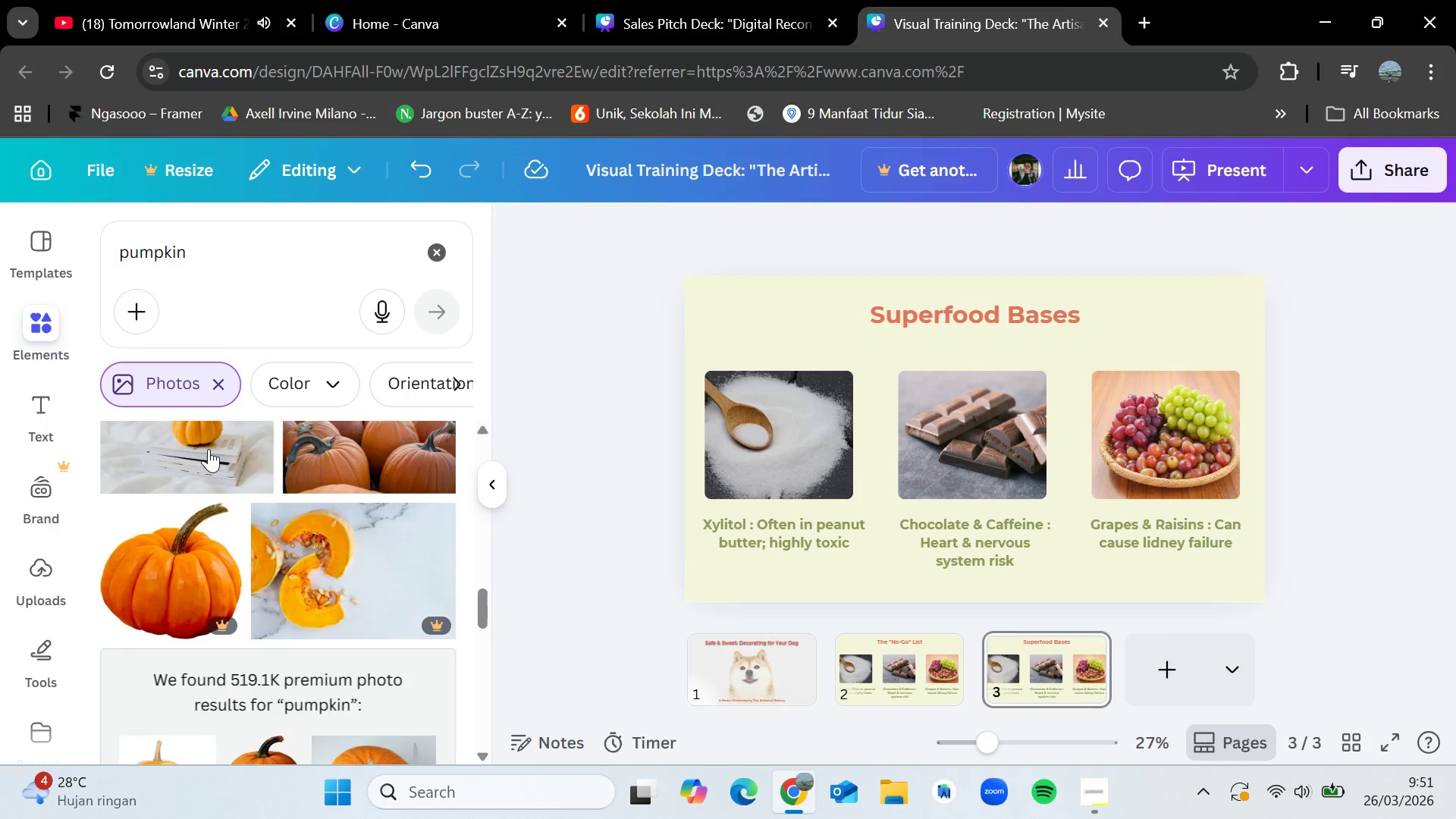 
left_click_drag(start_coordinate=[208, 448], to_coordinate=[769, 444])
 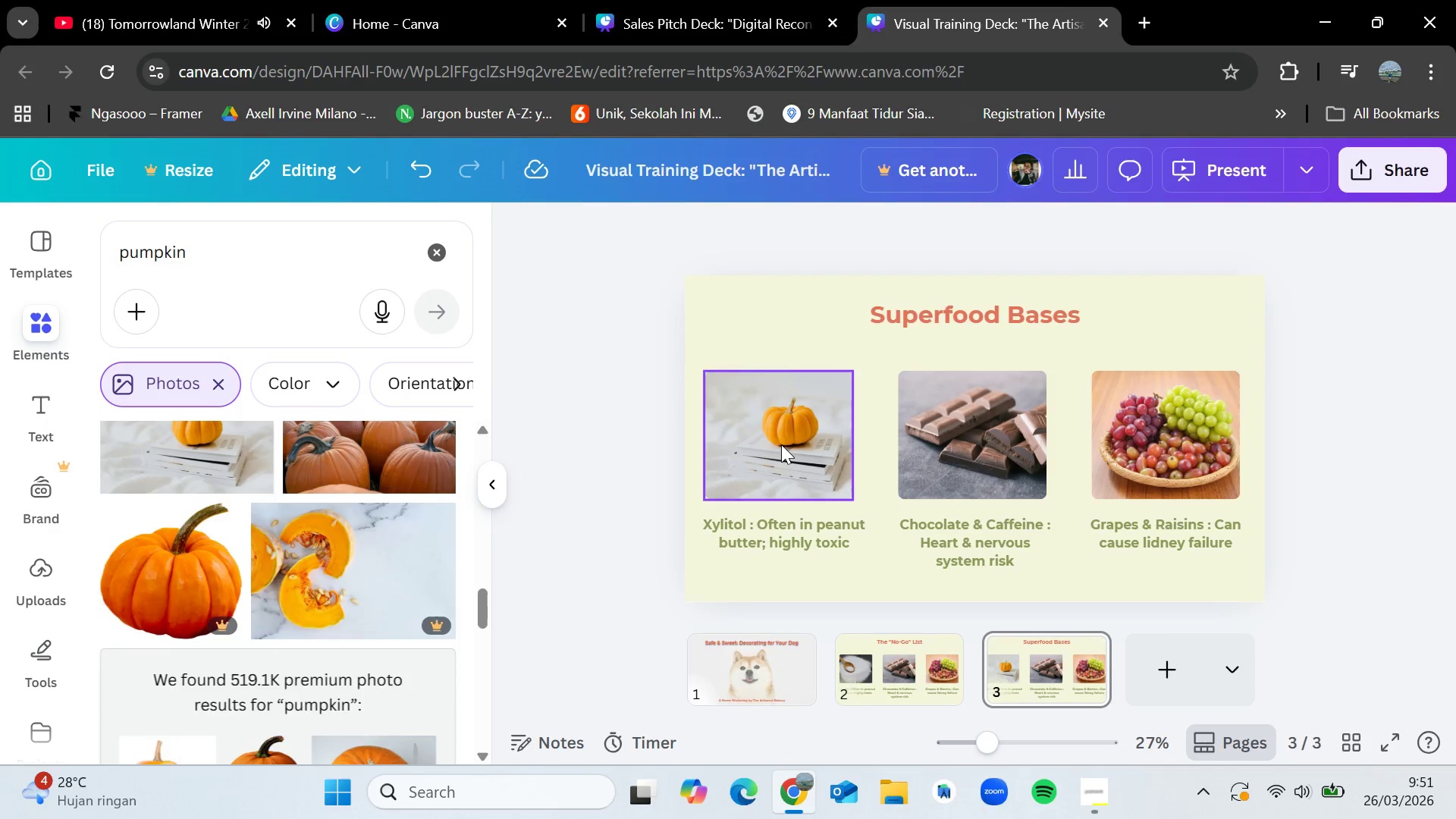 
double_click([783, 444])
 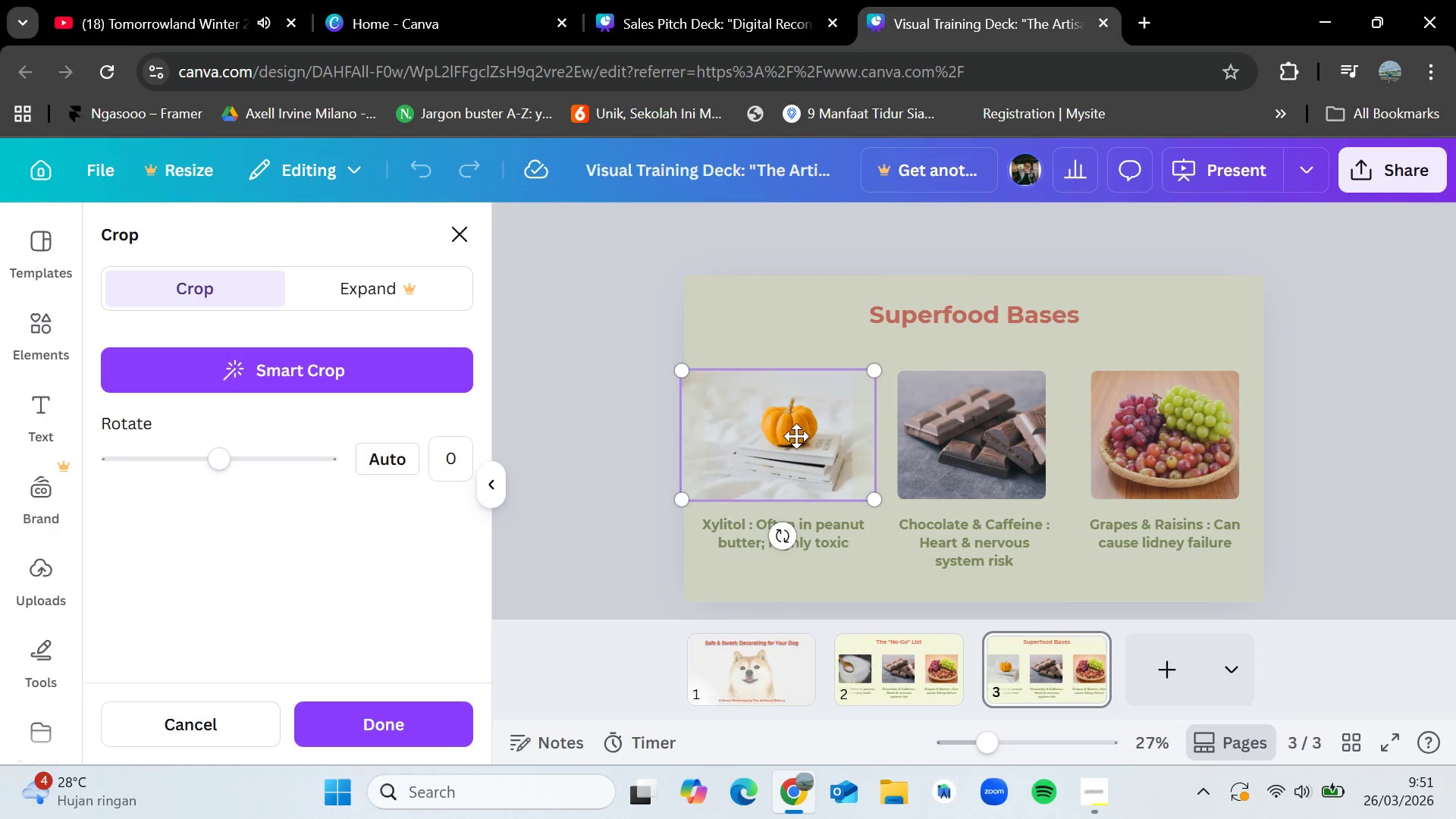 
left_click_drag(start_coordinate=[796, 436], to_coordinate=[782, 455])
 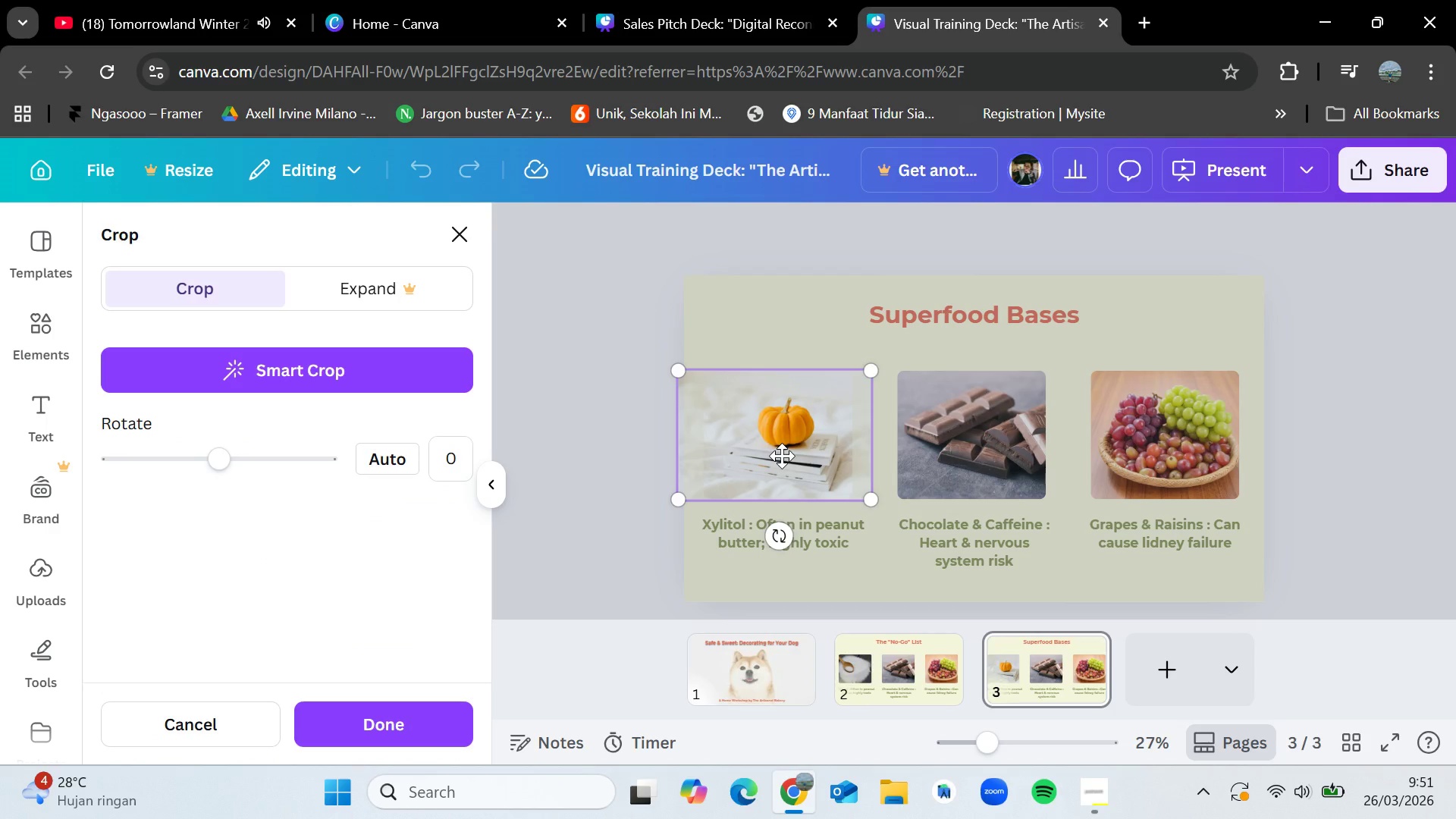 
scroll: coordinate [782, 456], scroll_direction: up, amount: 1.0
 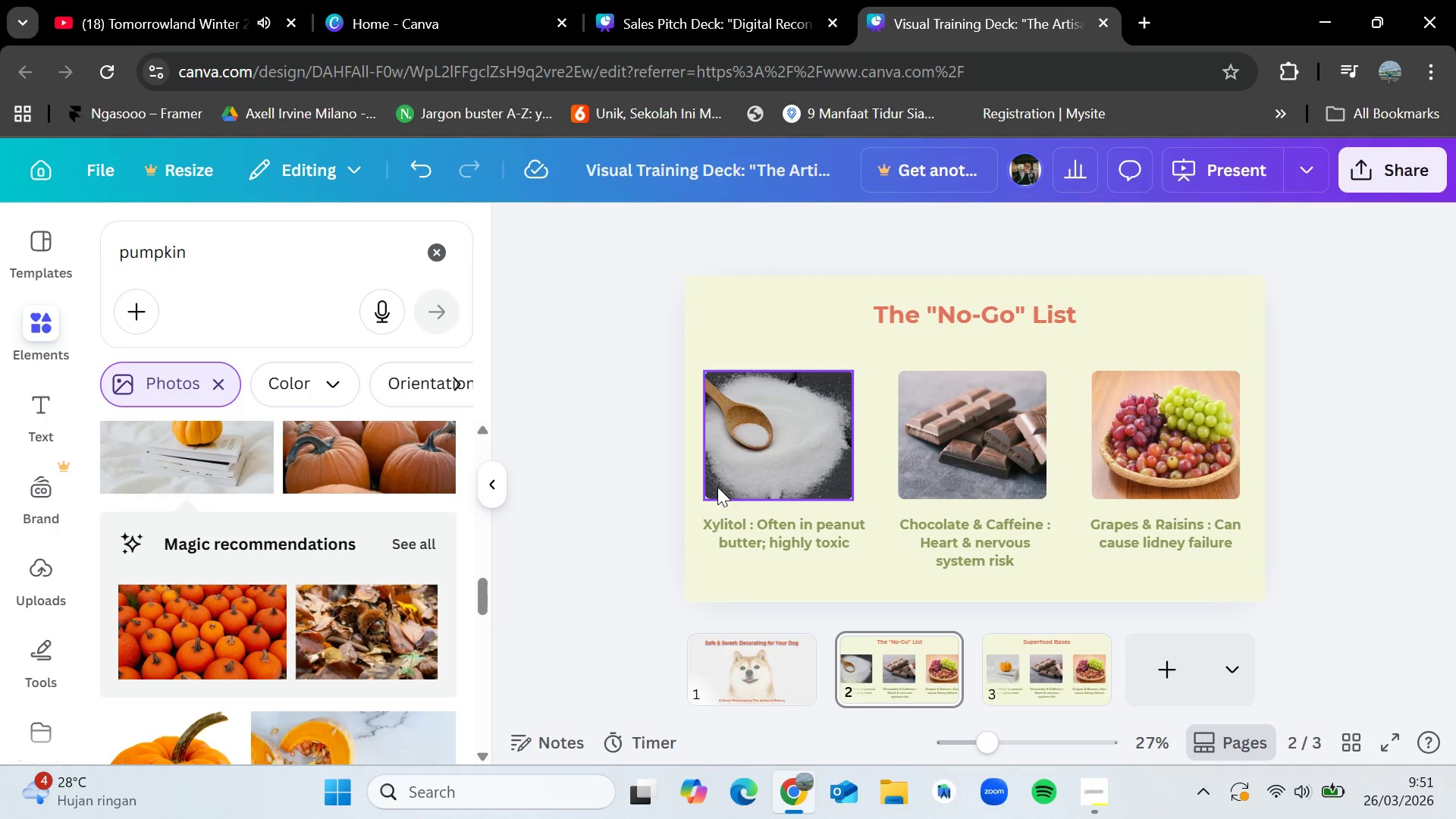 
hold_key(key=ControlLeft, duration=0.45)
 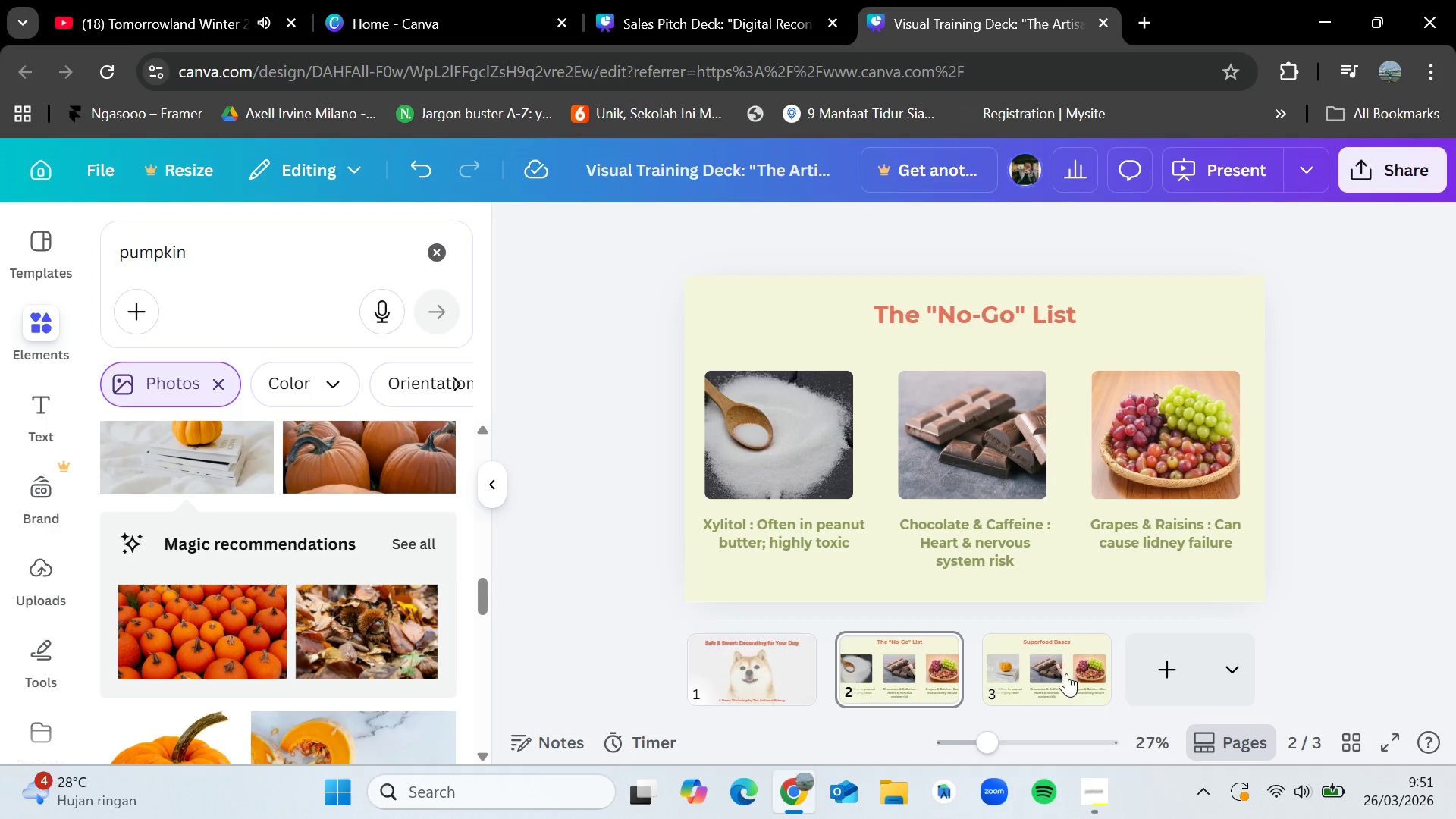 
left_click([1066, 673])
 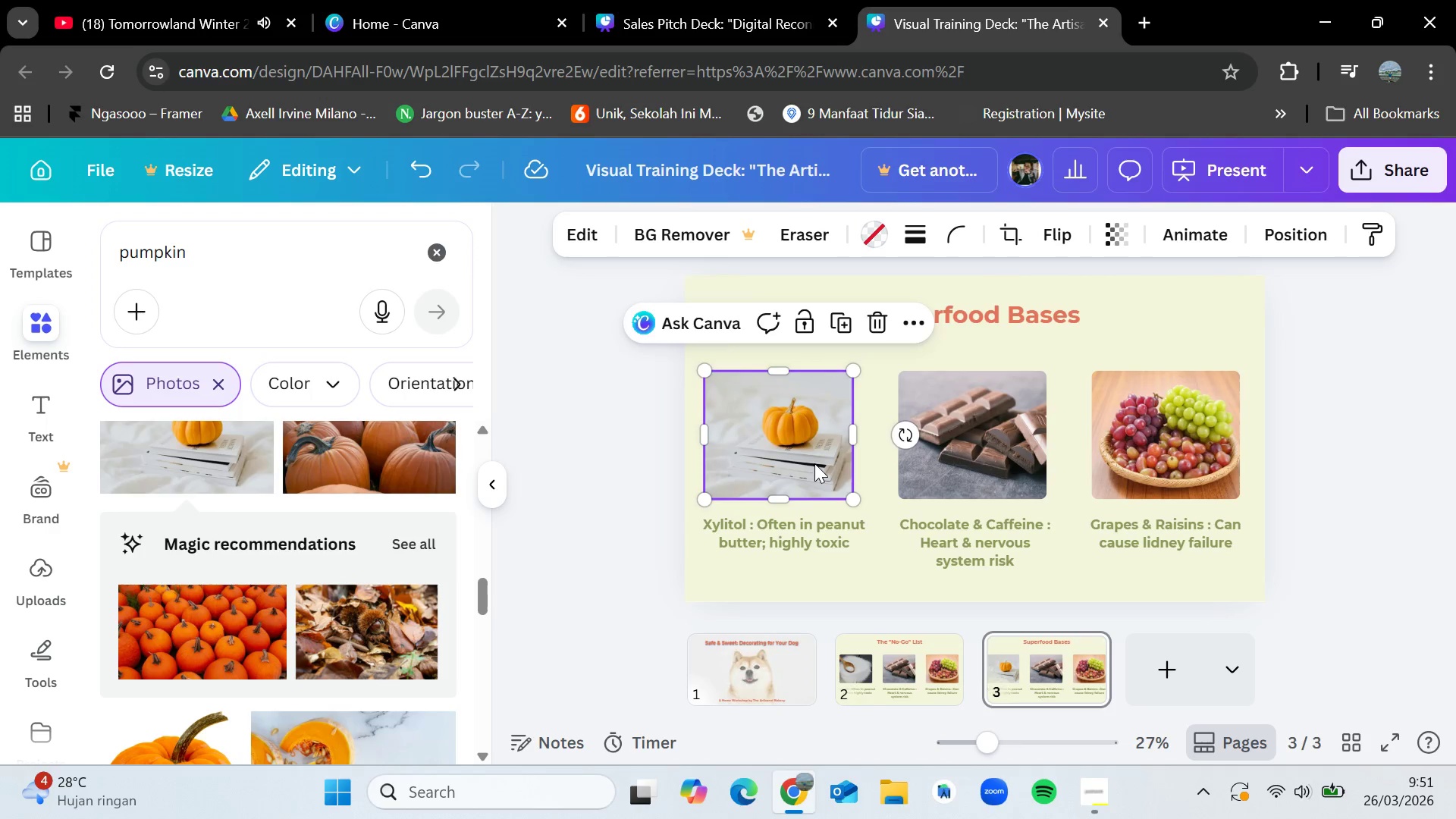 
double_click([814, 463])
 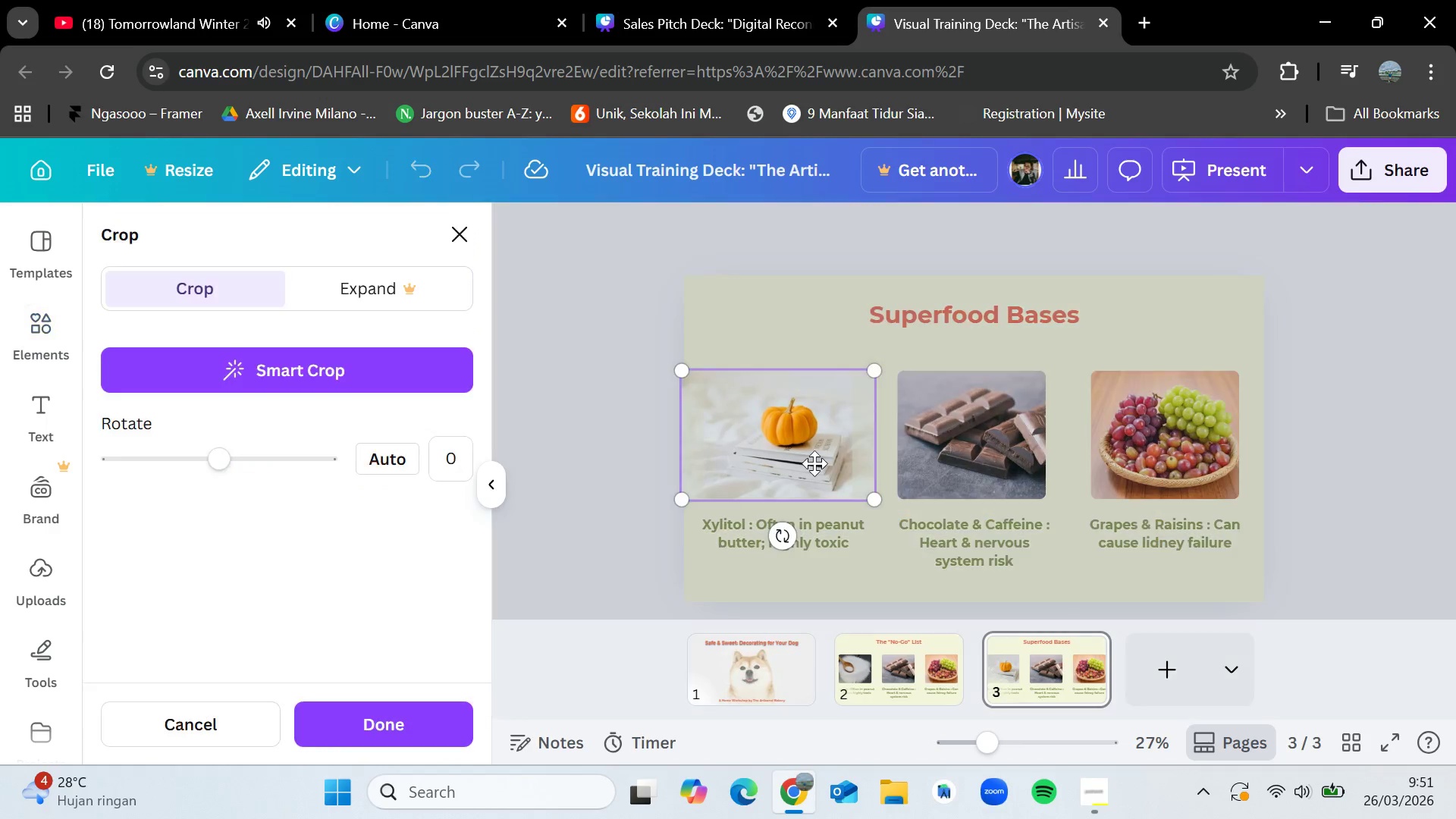 
triple_click([814, 463])
 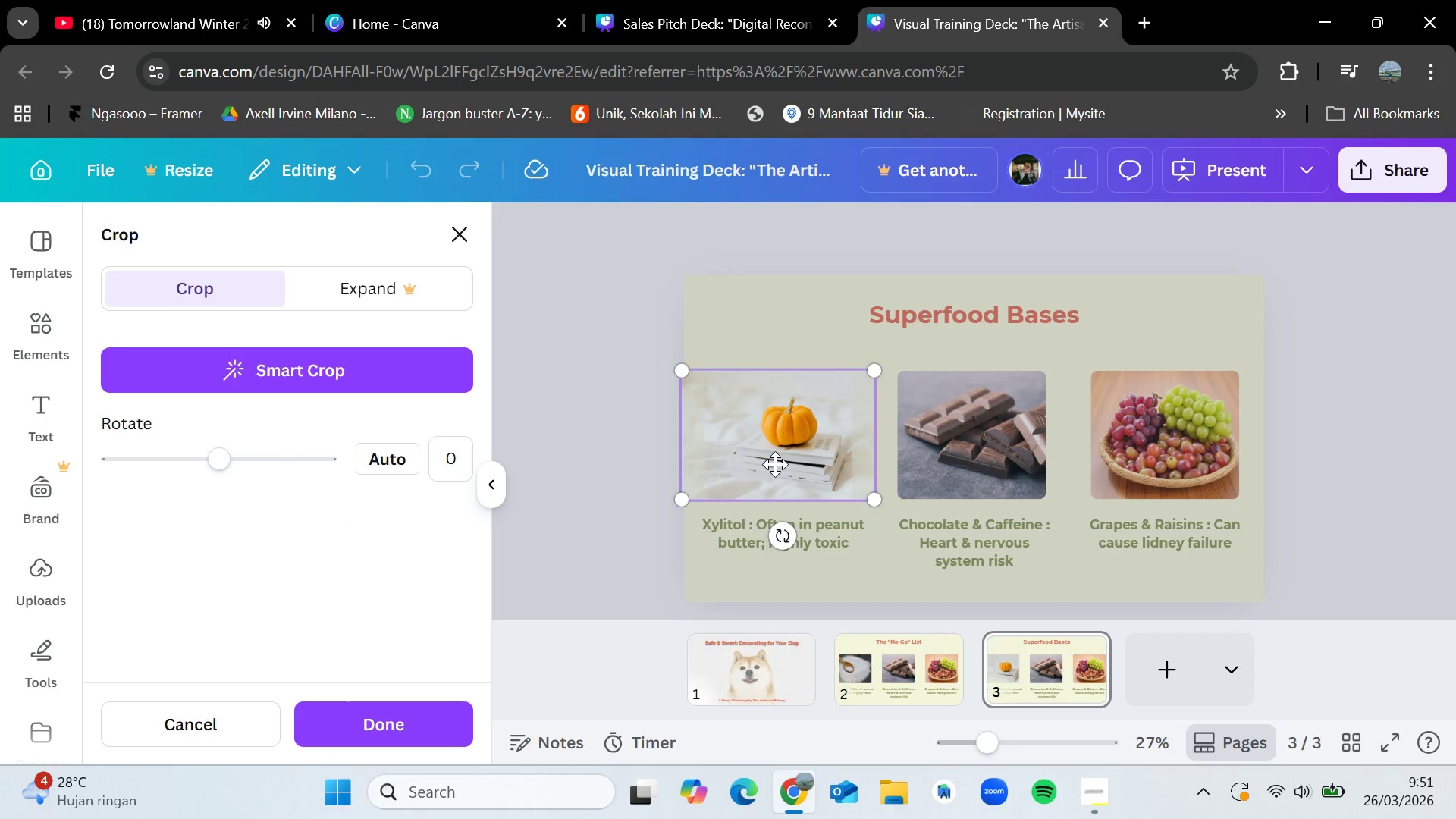 
double_click([799, 441])
 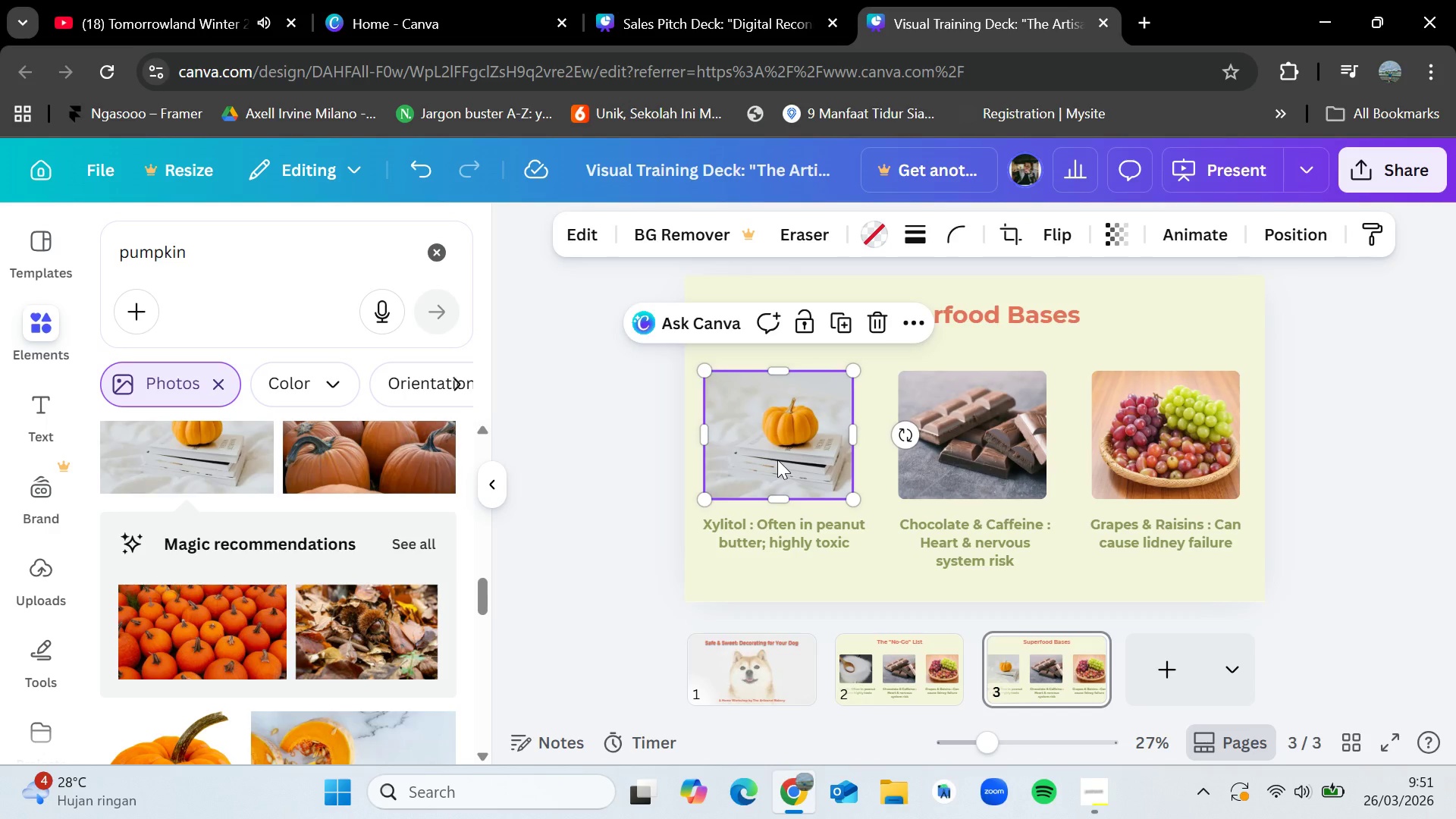 
double_click([777, 460])
 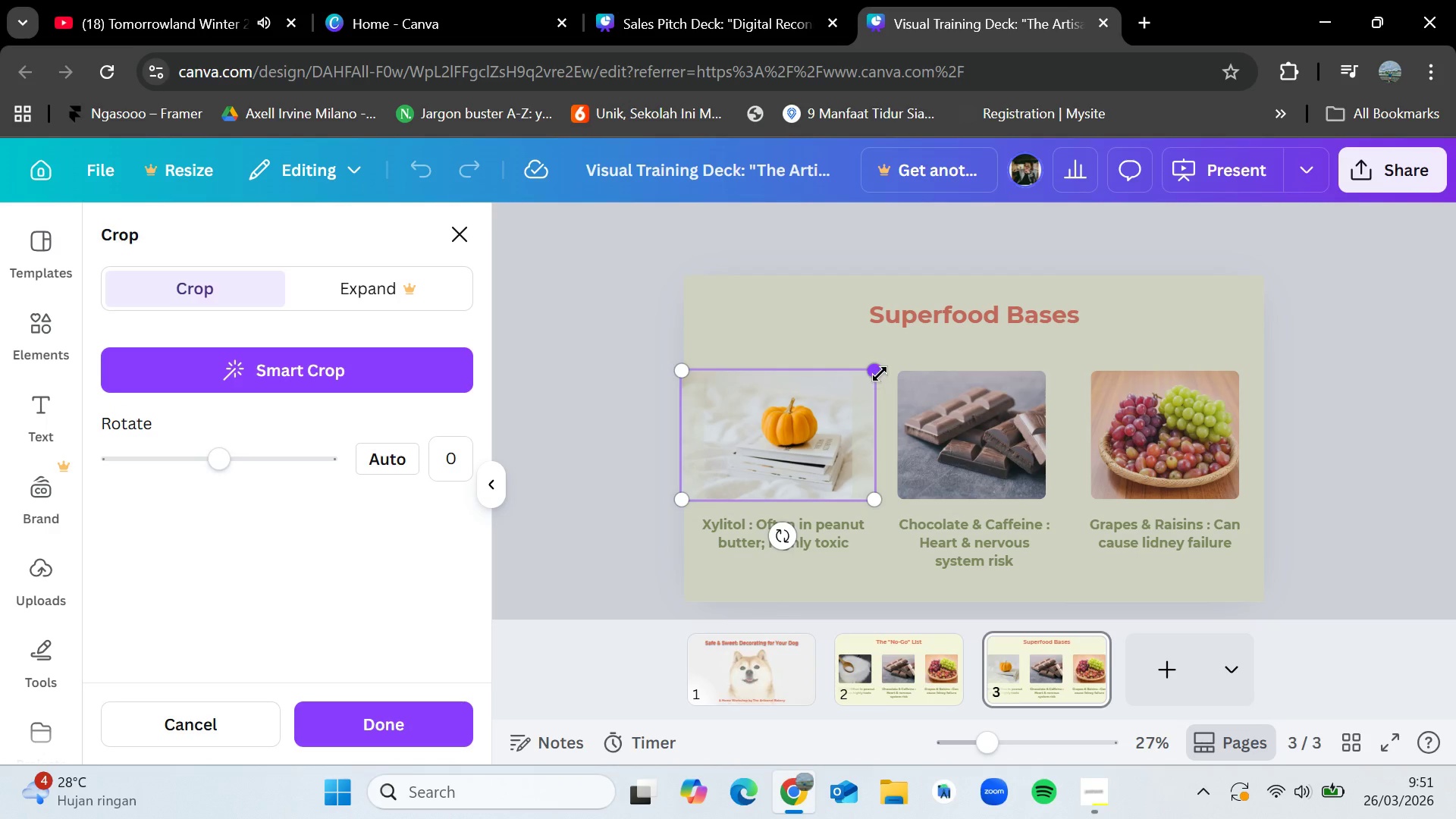 
left_click_drag(start_coordinate=[880, 372], to_coordinate=[938, 348])
 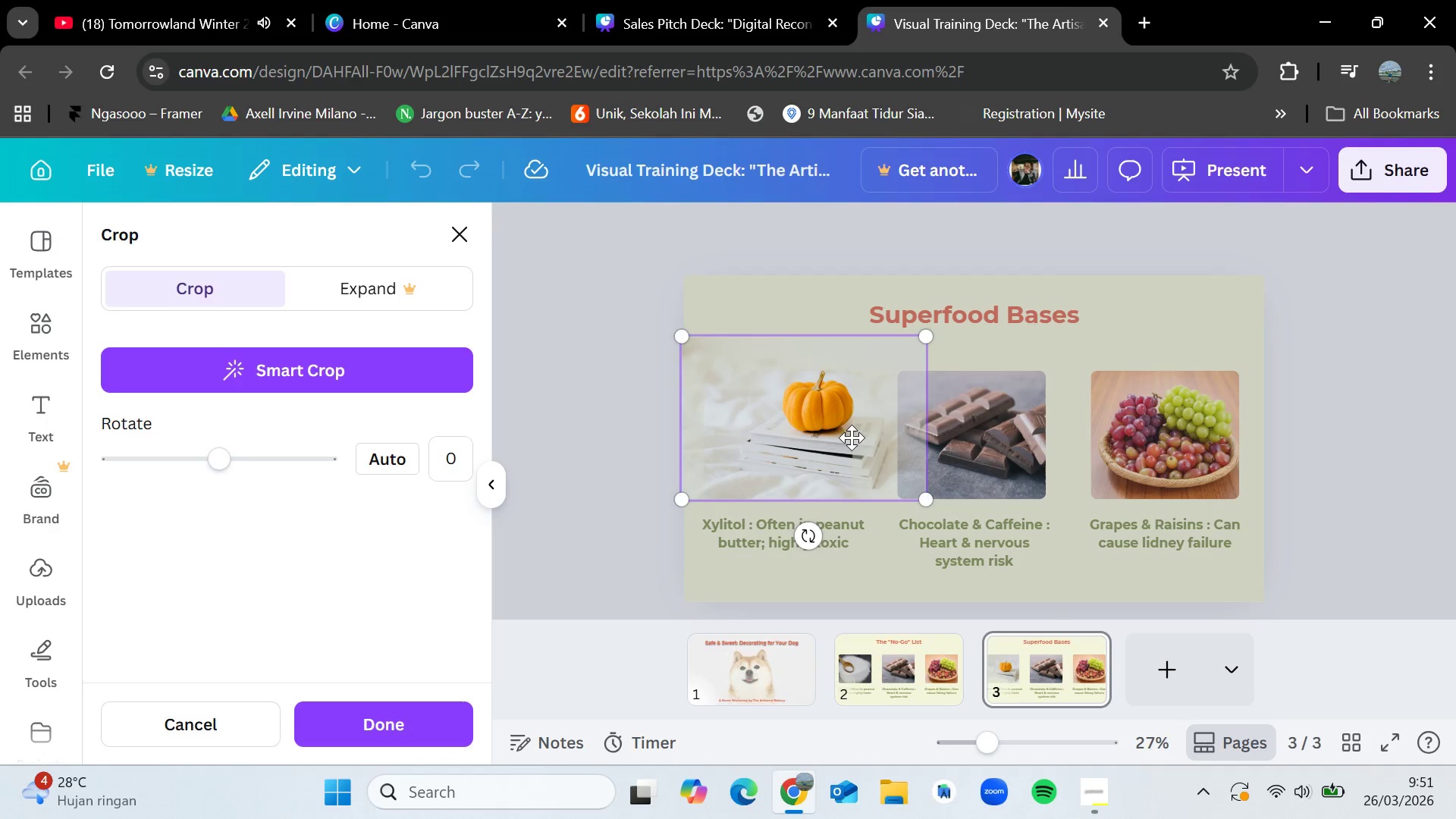 
left_click_drag(start_coordinate=[848, 432], to_coordinate=[797, 469])
 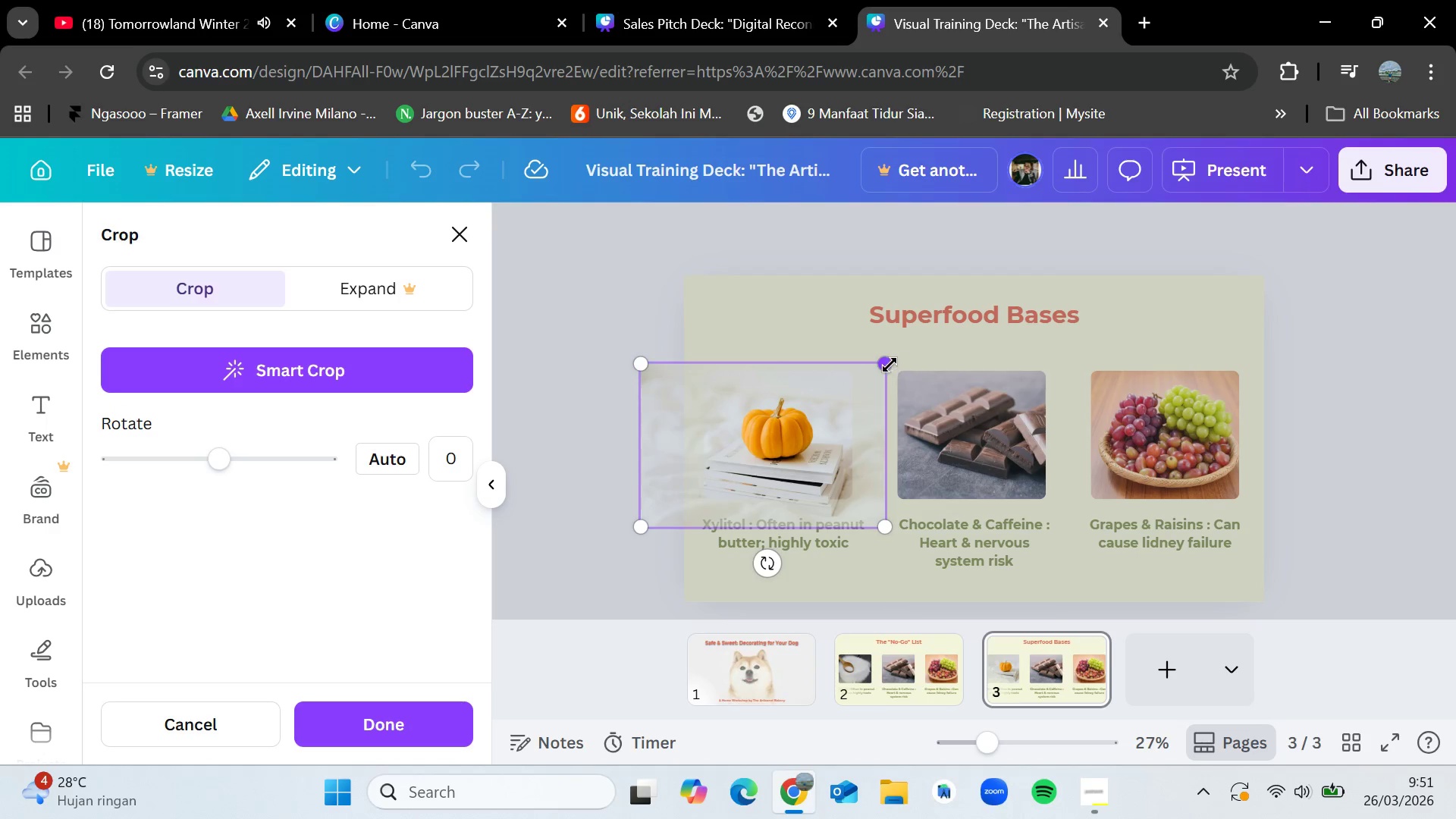 
left_click_drag(start_coordinate=[890, 362], to_coordinate=[922, 351])
 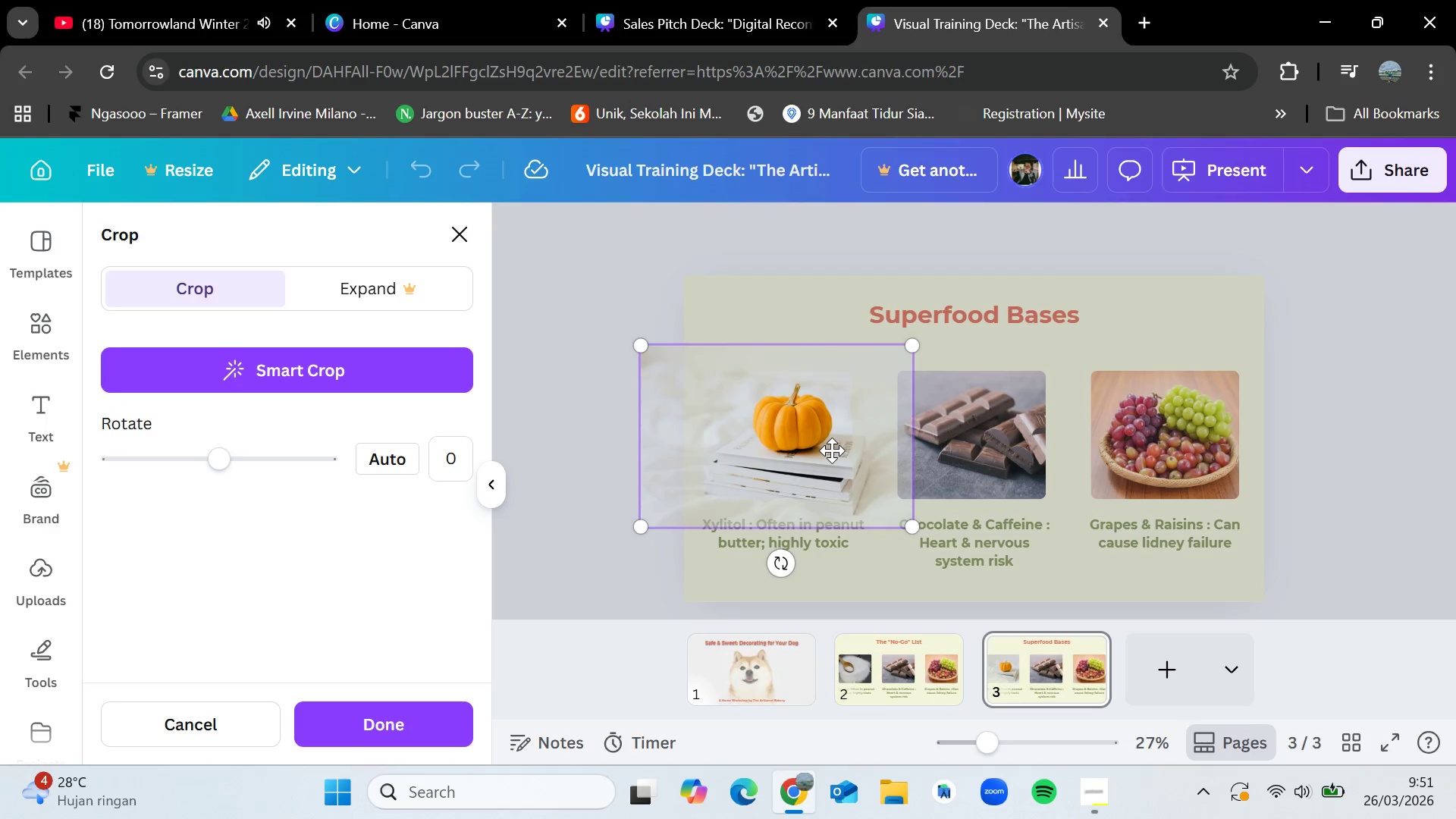 
left_click_drag(start_coordinate=[832, 450], to_coordinate=[803, 467])
 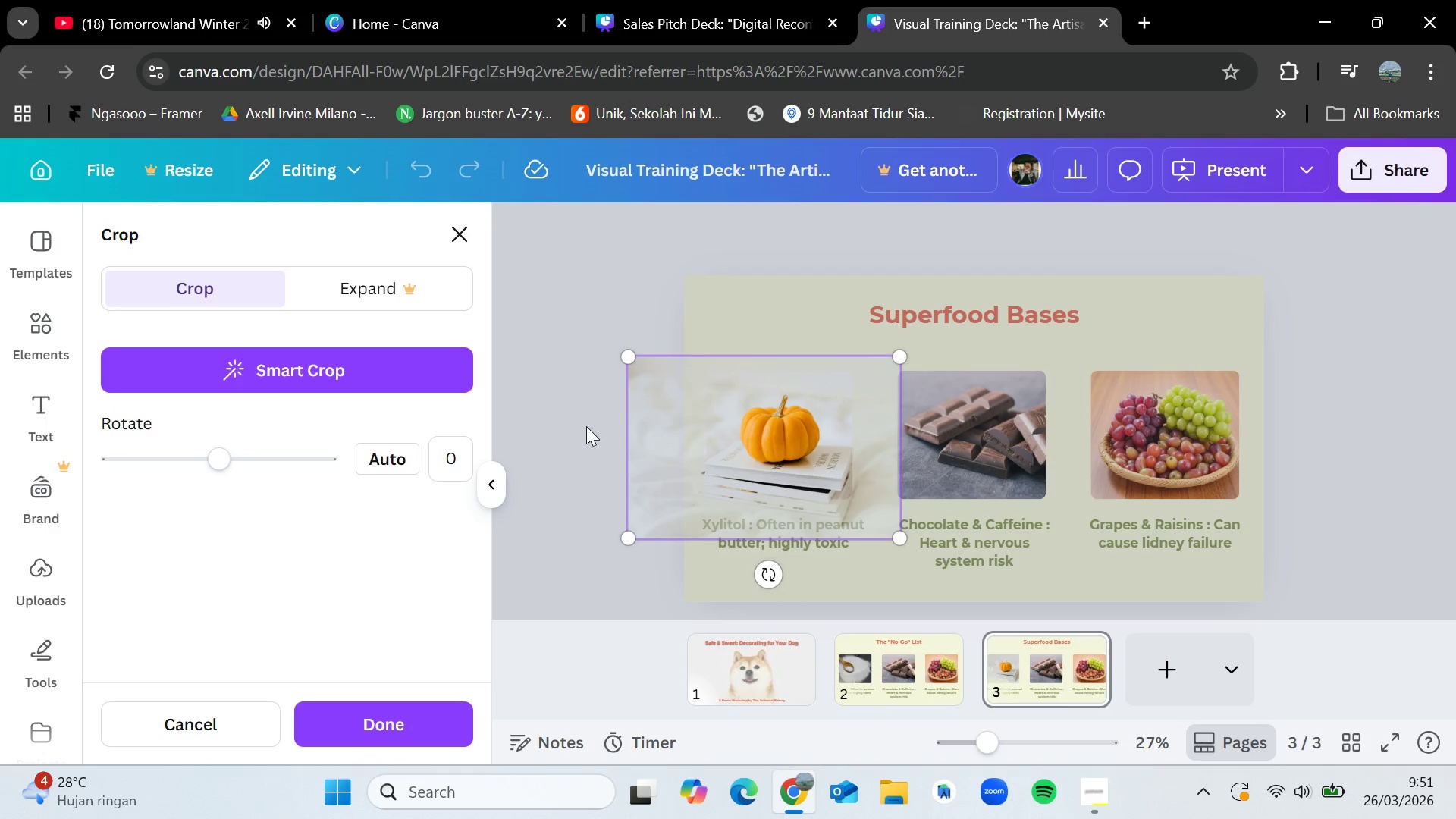 
left_click([584, 421])
 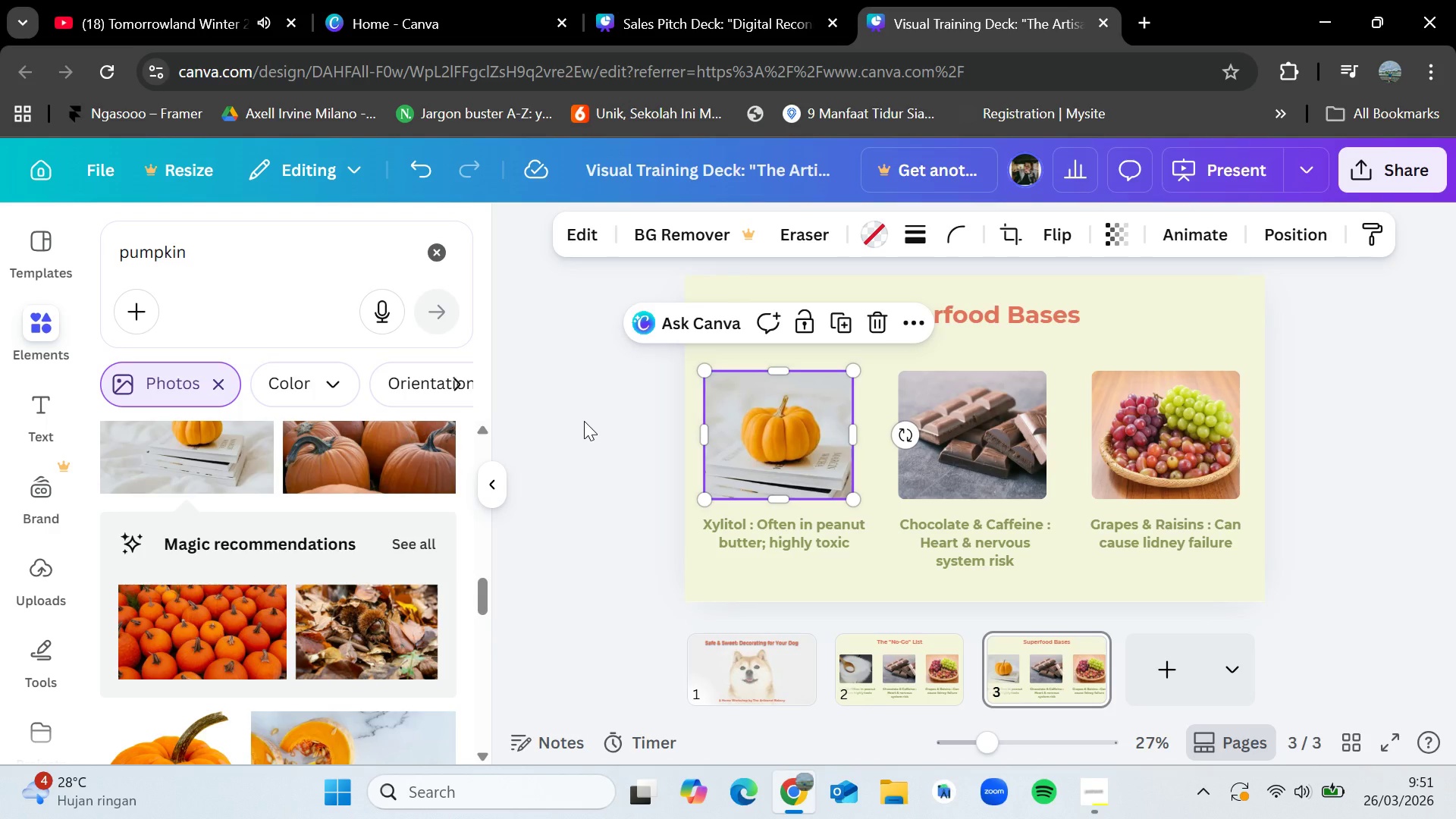 
left_click([584, 421])
 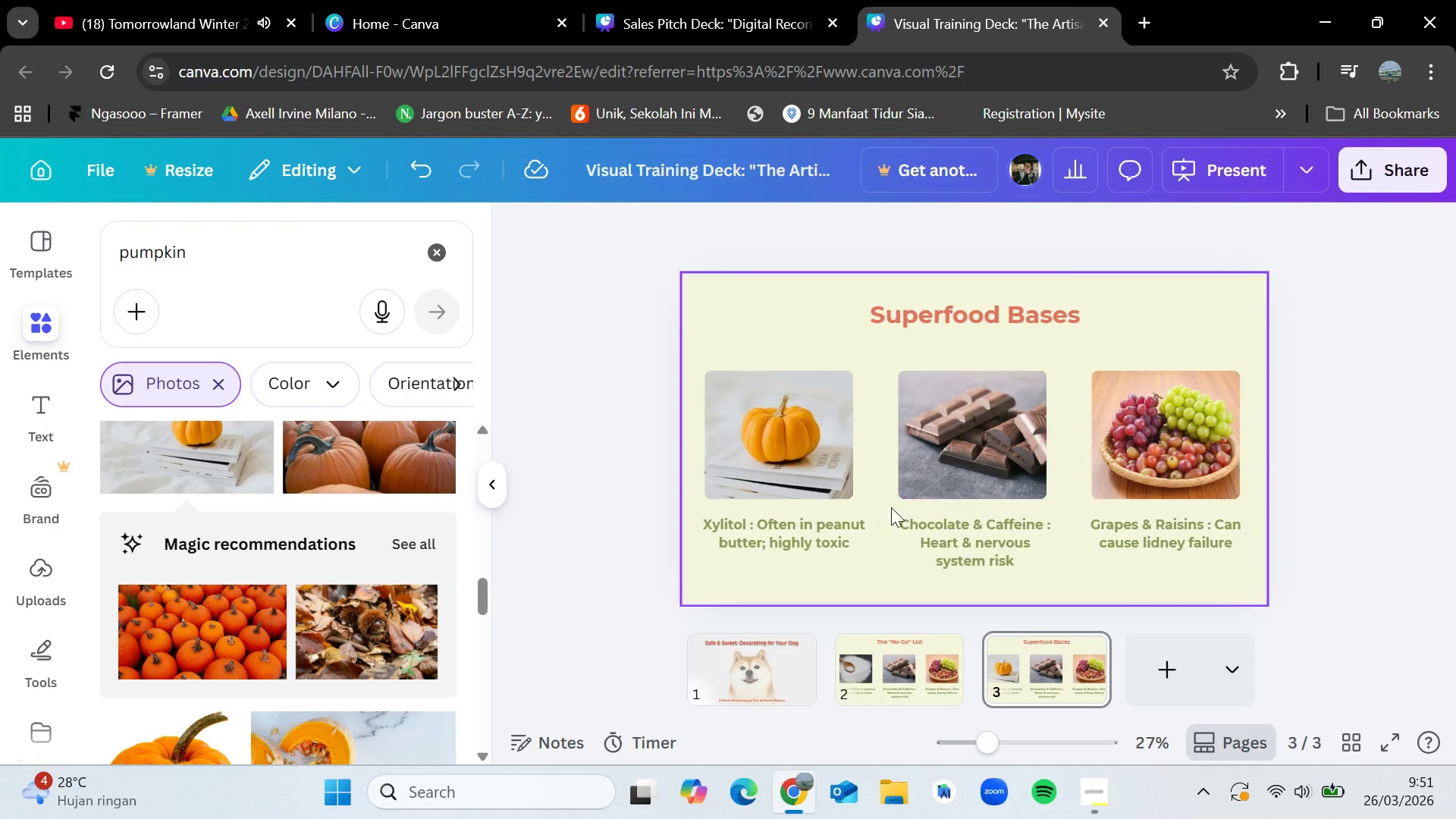 
double_click([812, 538])
 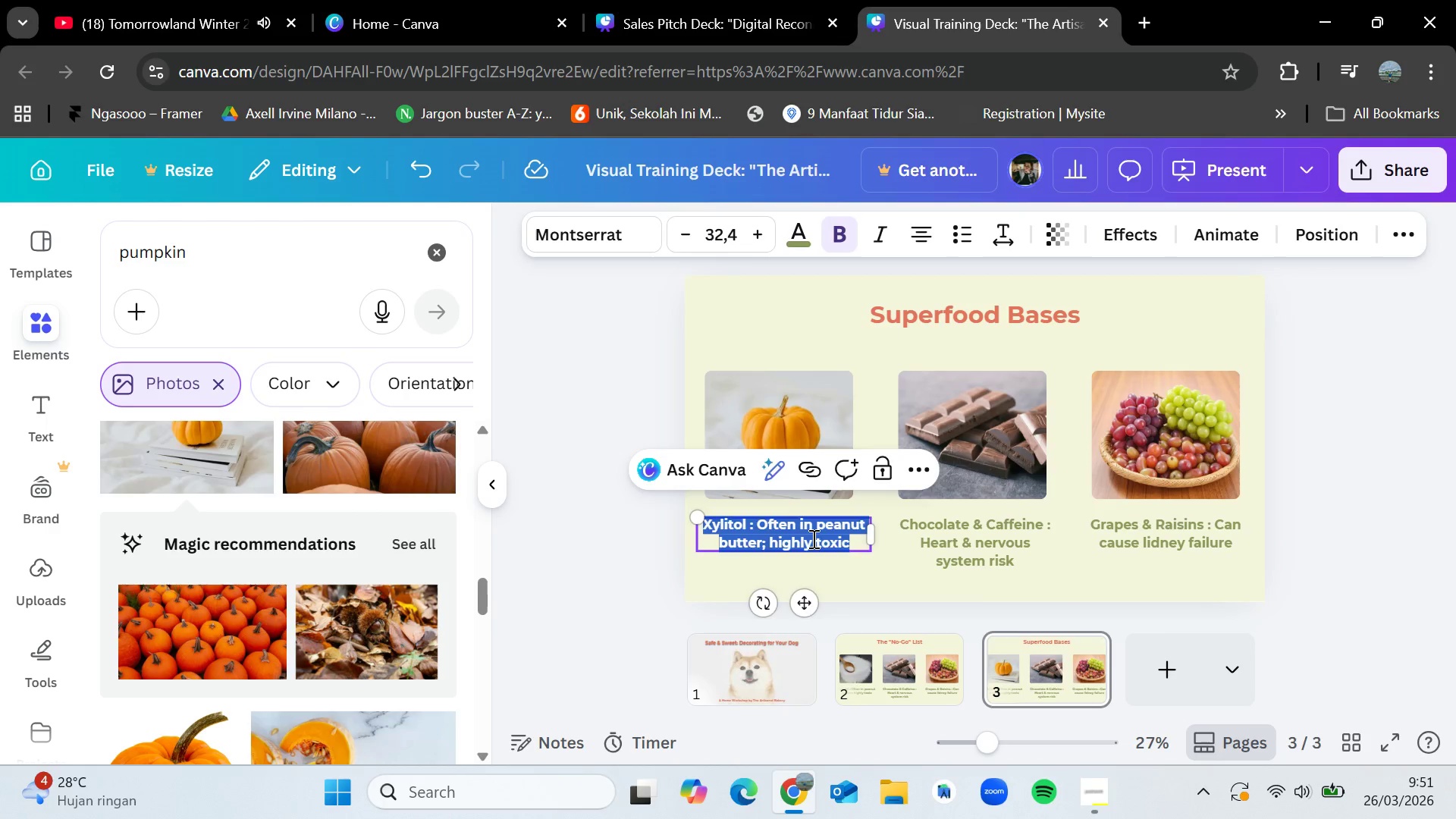 
key(Backspace)
type(Pumpkin)
 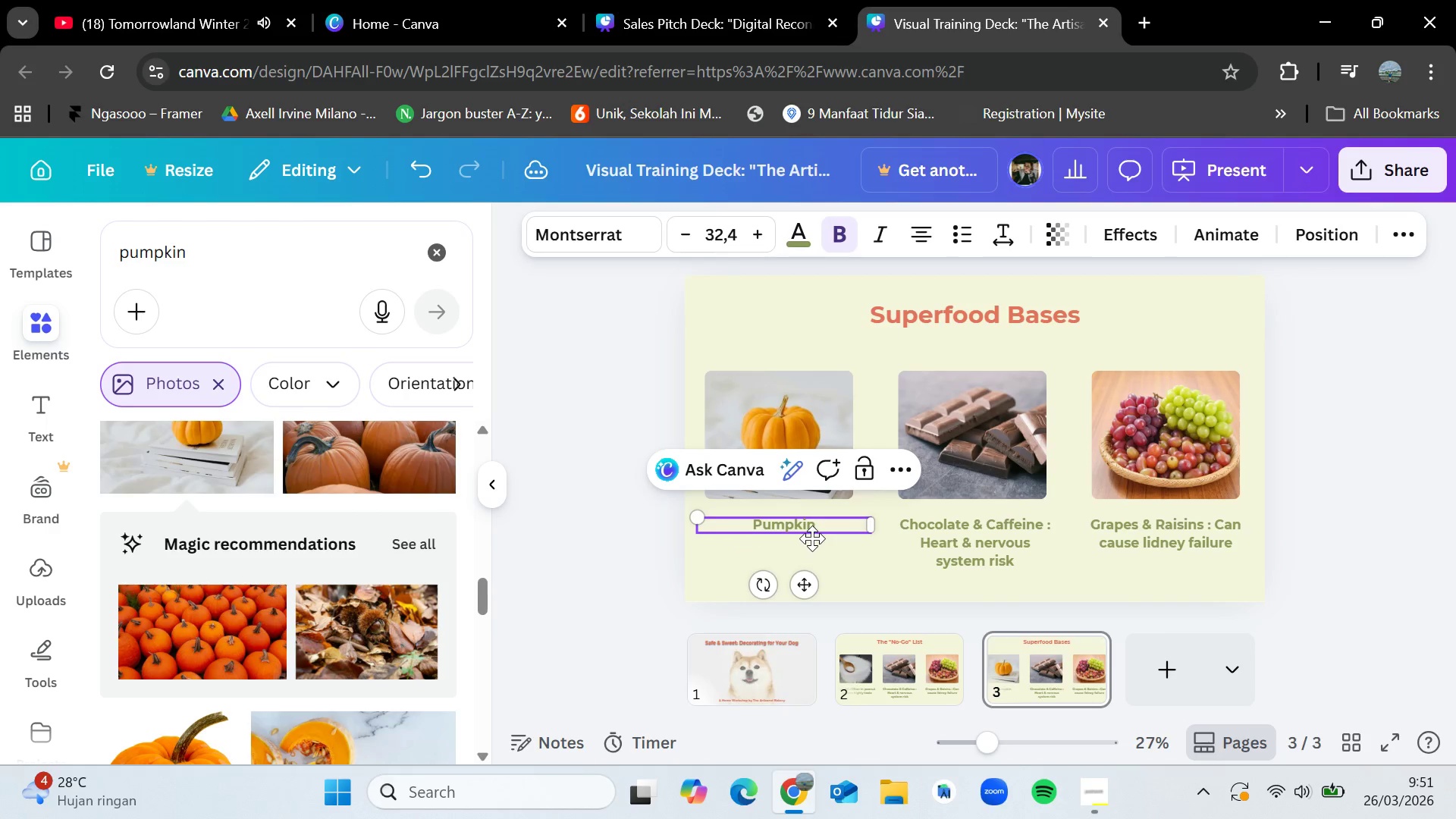 
wait(5.97)
 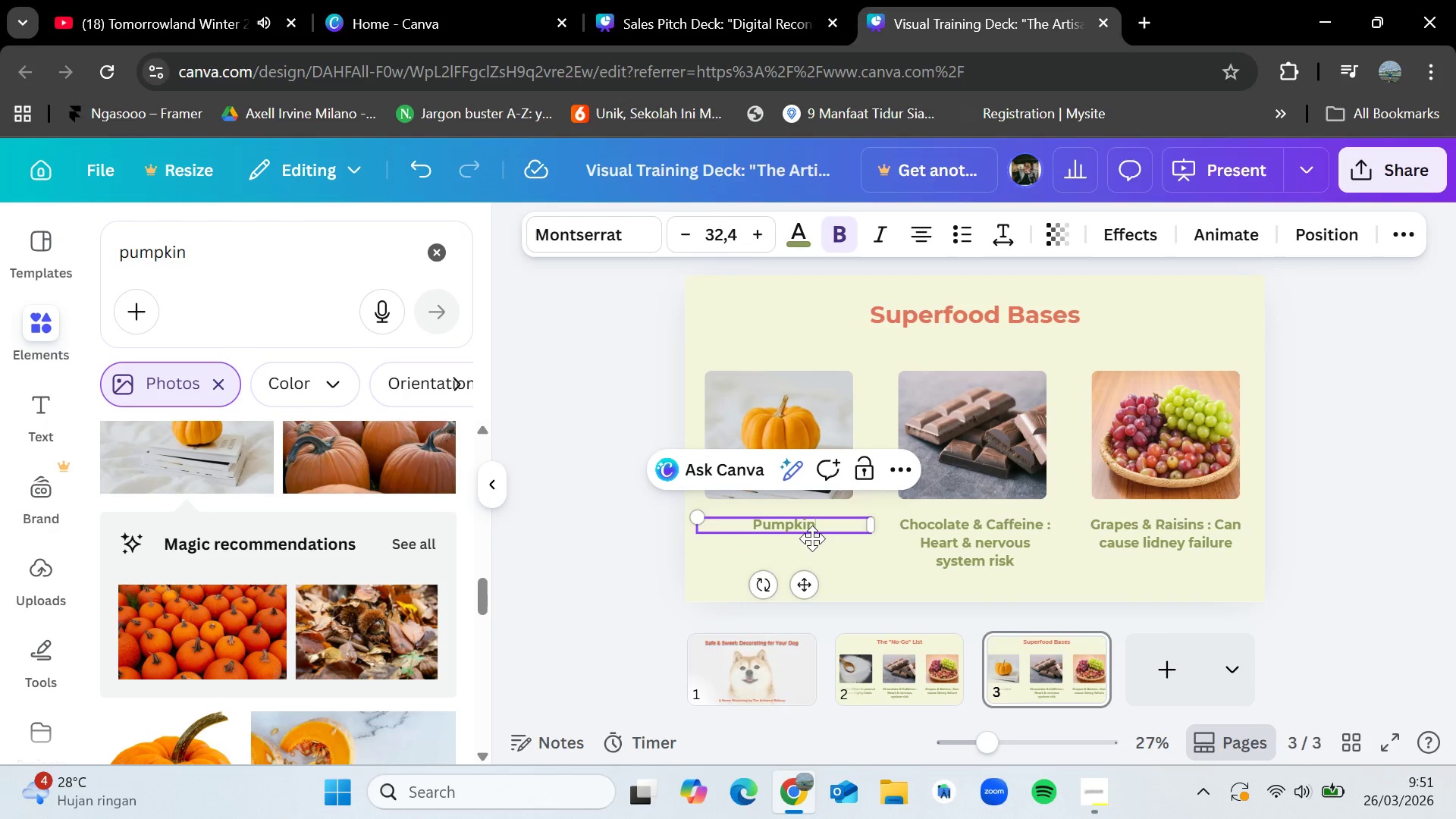 
type( : Great for digestion)
 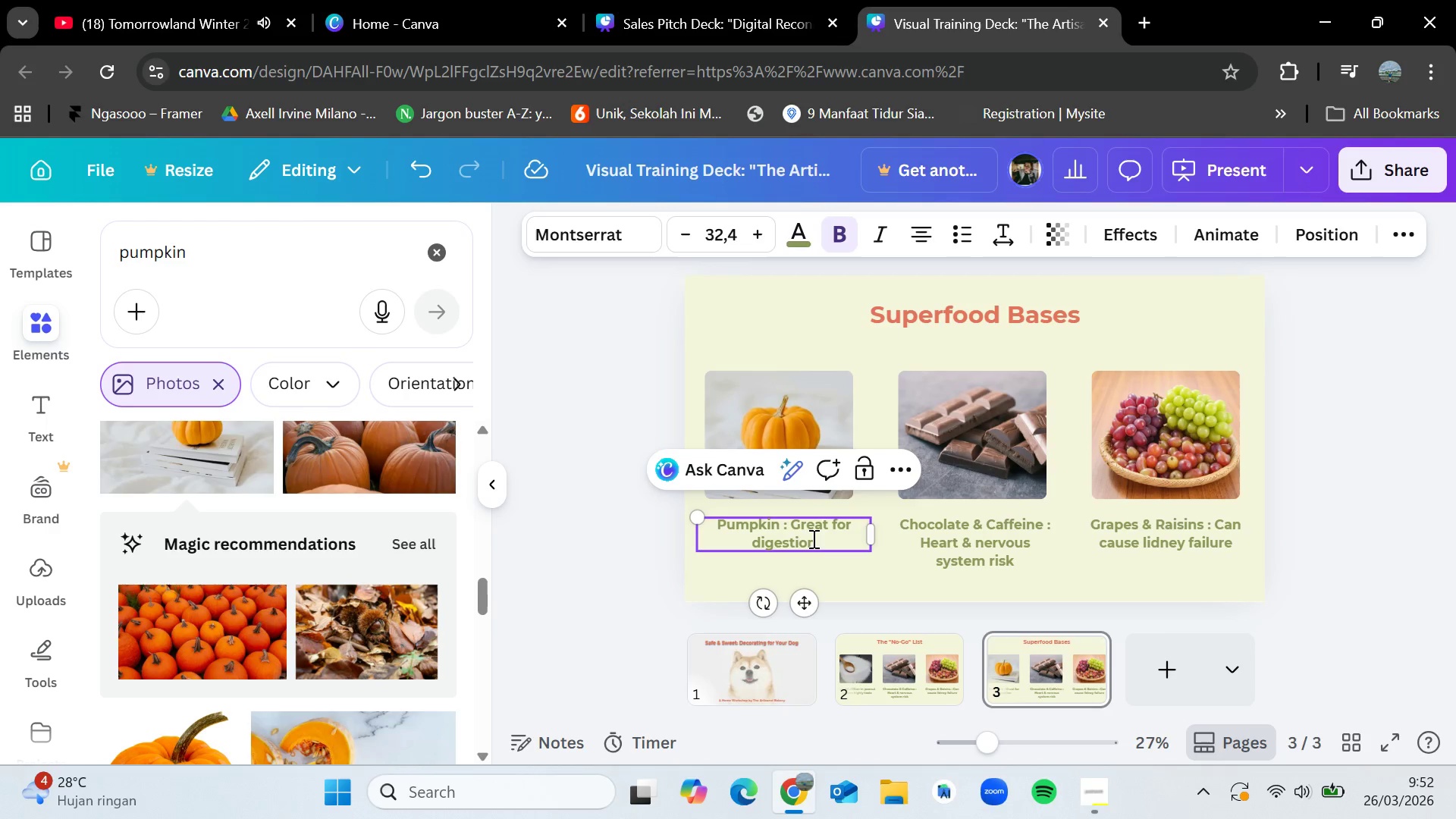 
left_click([1343, 448])
 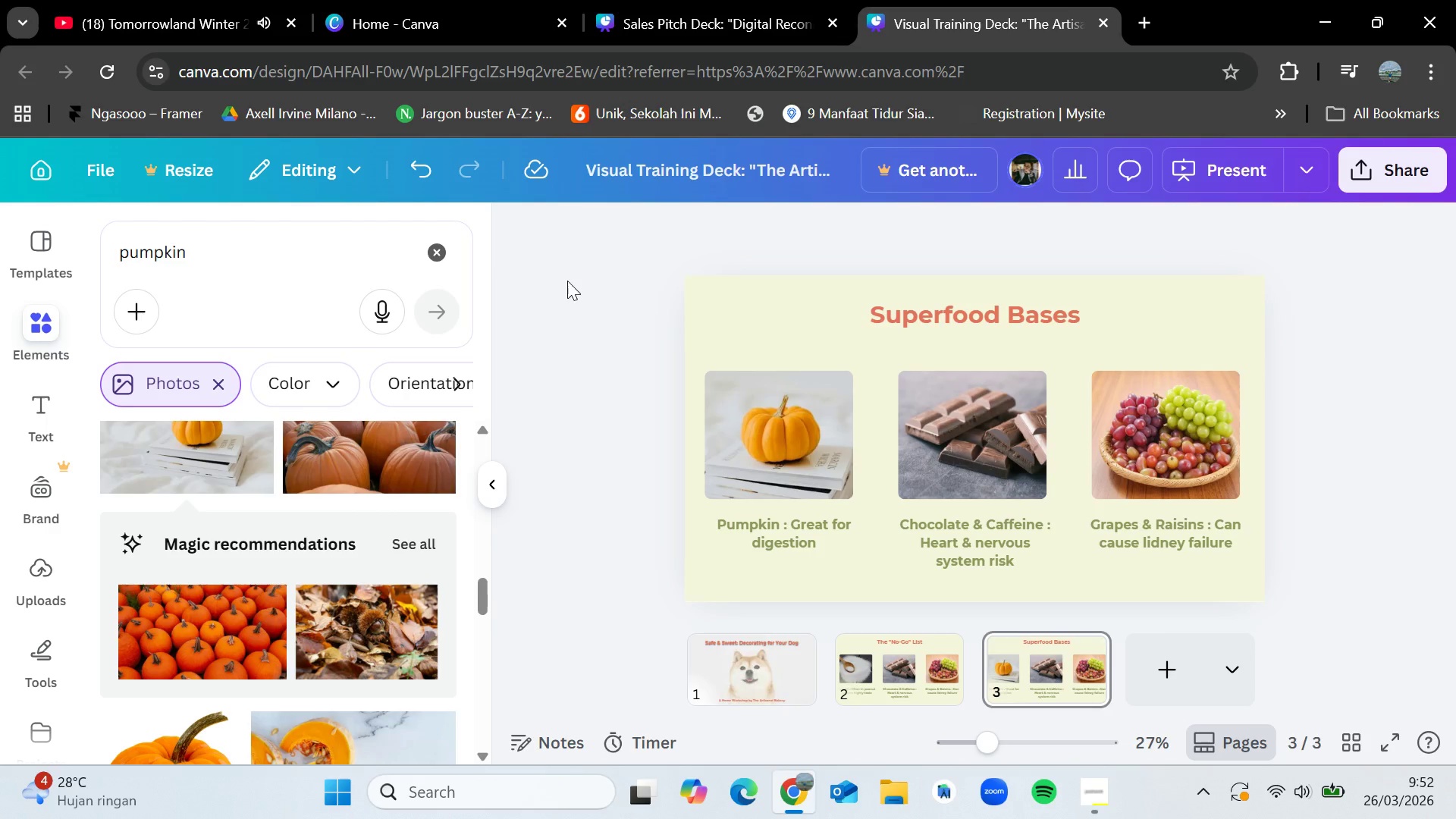 
double_click([327, 265])
 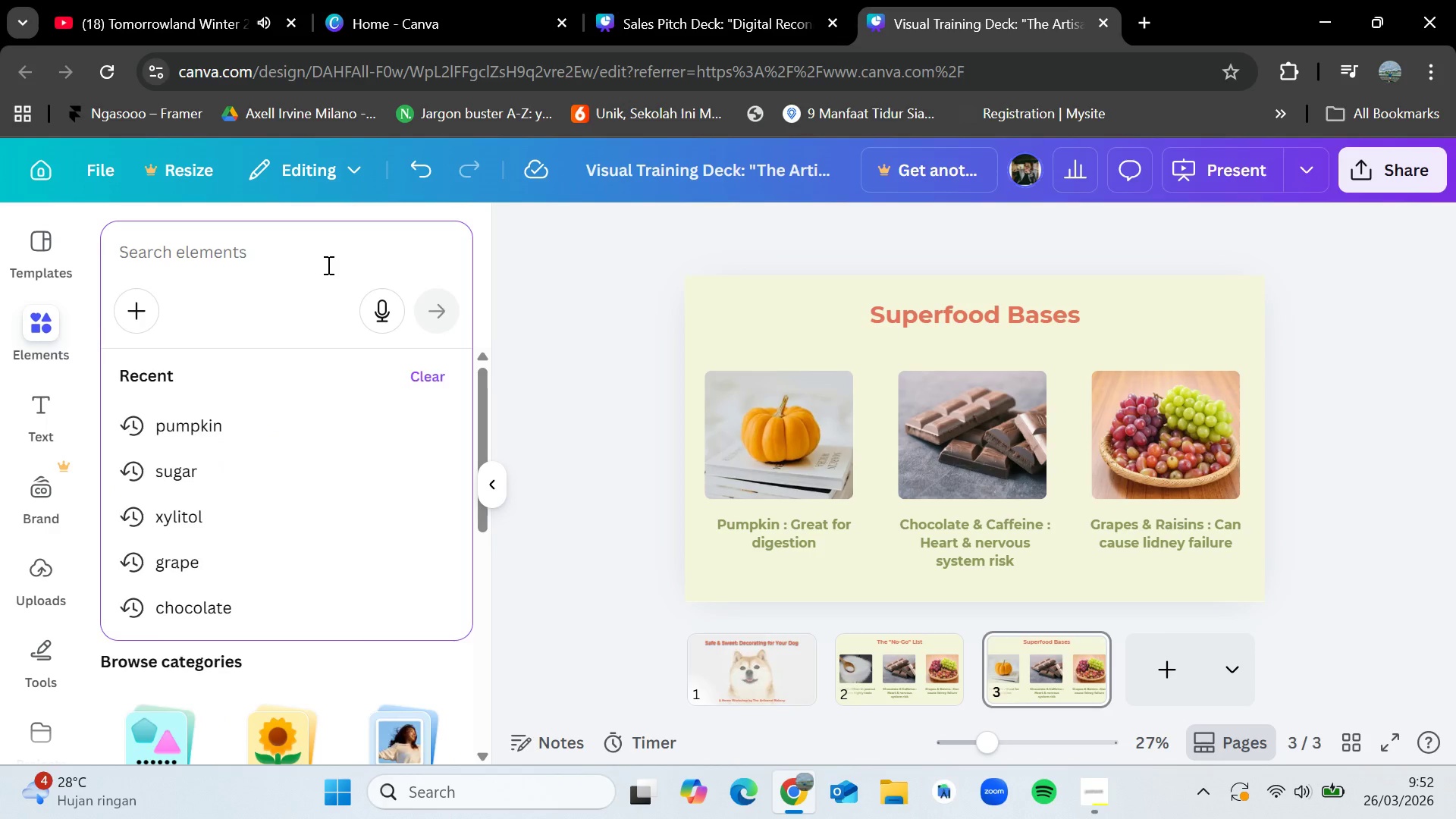 
type(sweet potato)
 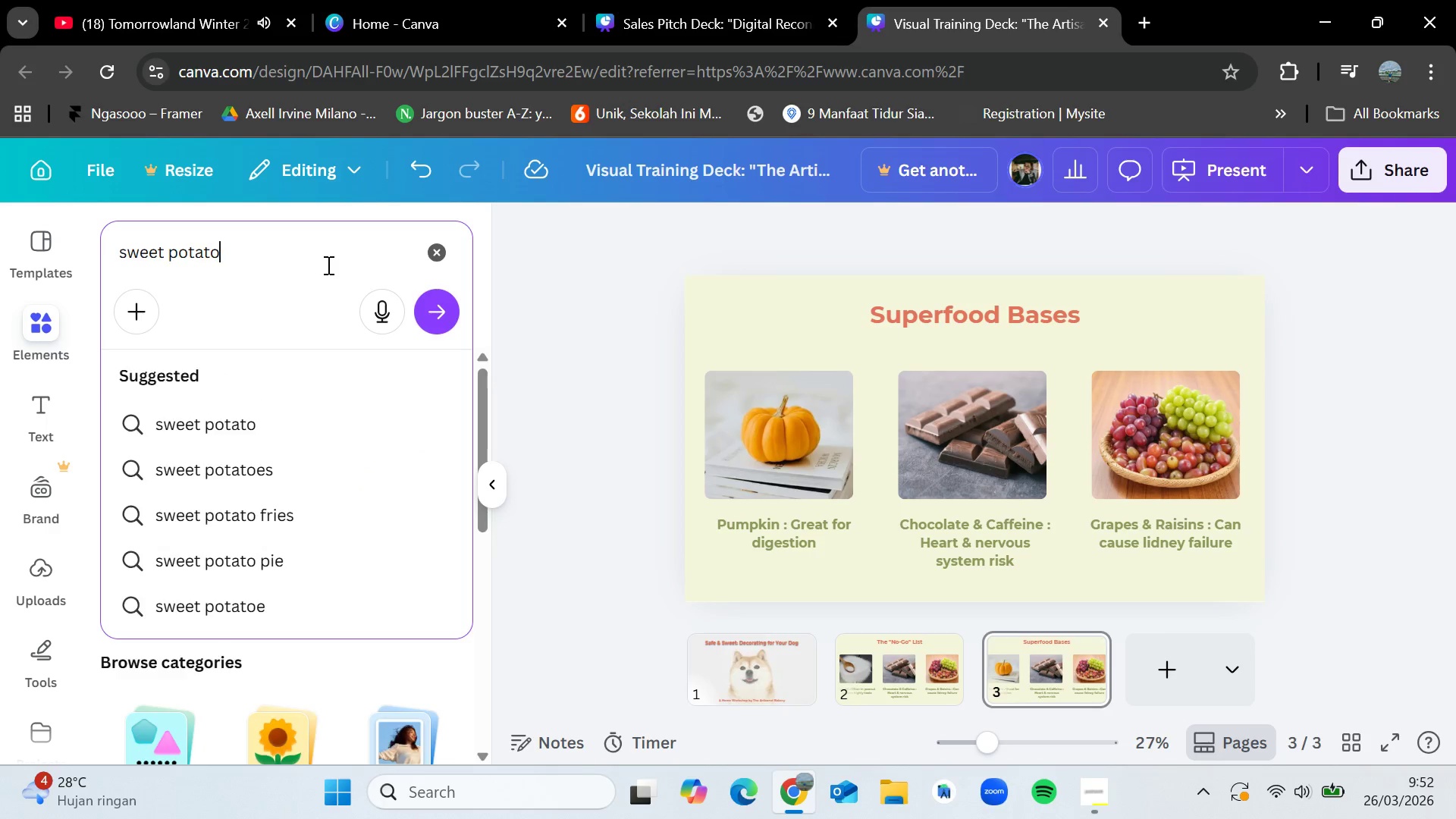 
key(Enter)
 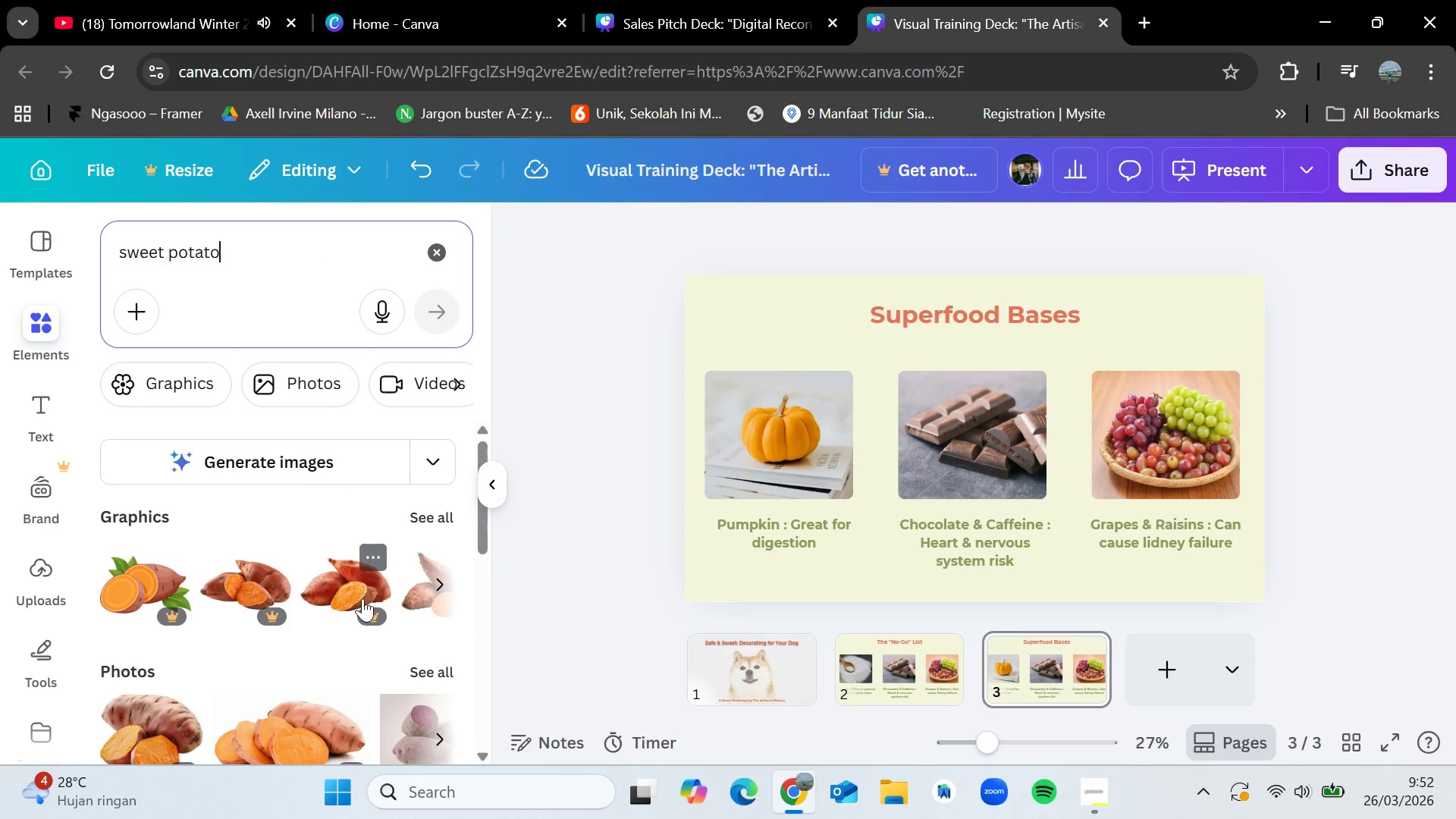 
scroll: coordinate [352, 603], scroll_direction: down, amount: 1.0
 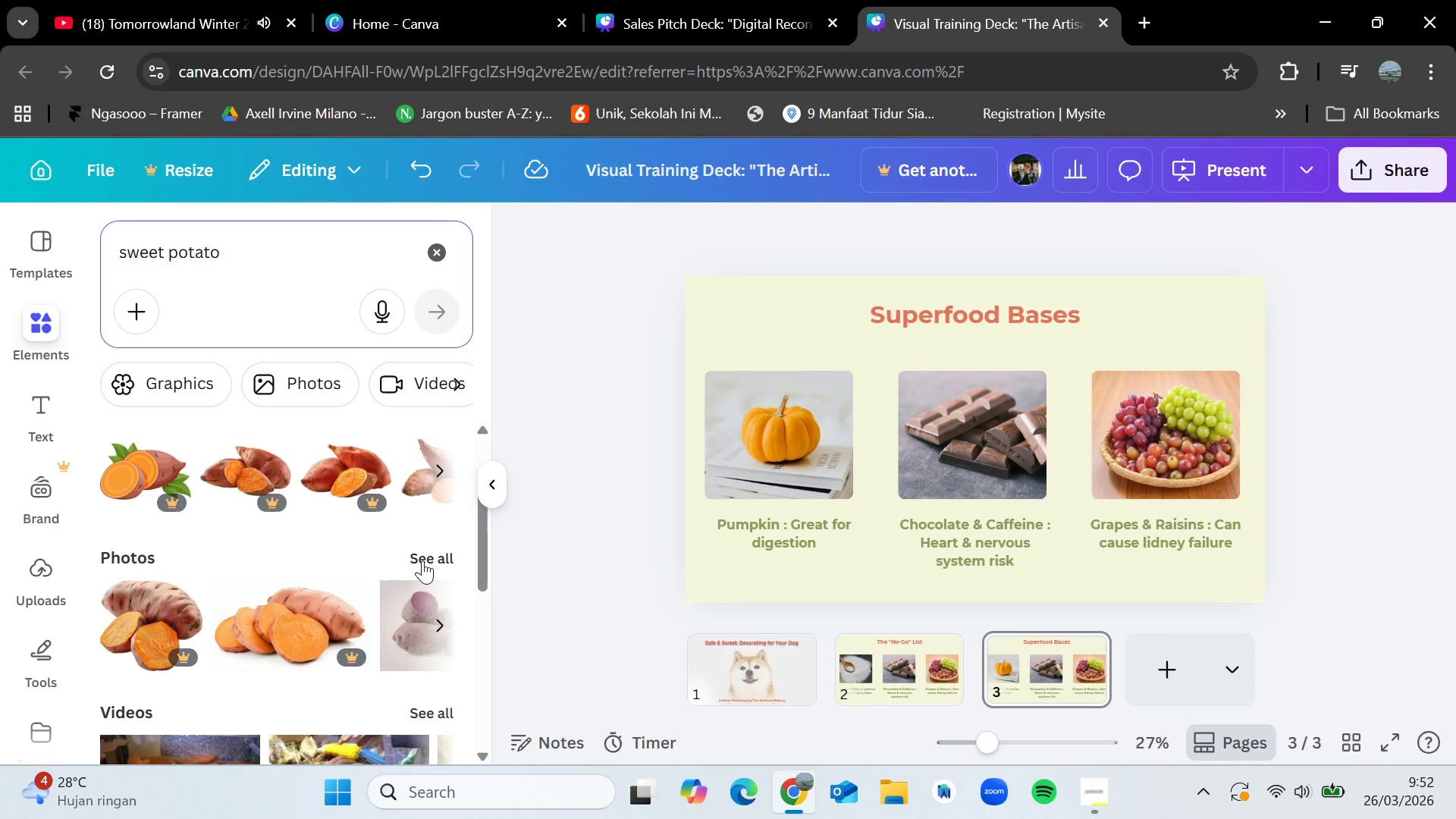 
left_click([425, 554])
 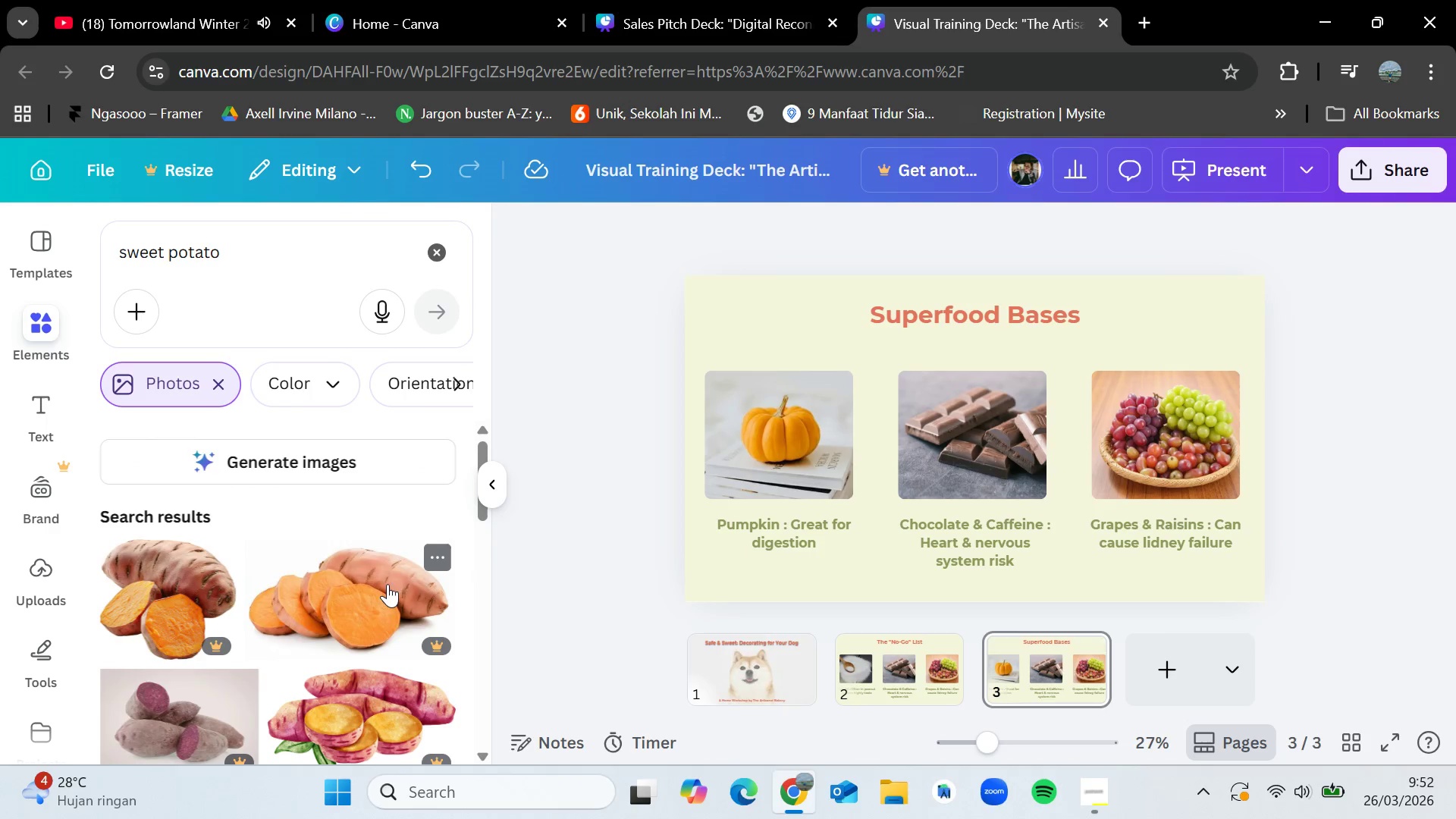 
scroll: coordinate [374, 613], scroll_direction: down, amount: 4.0
 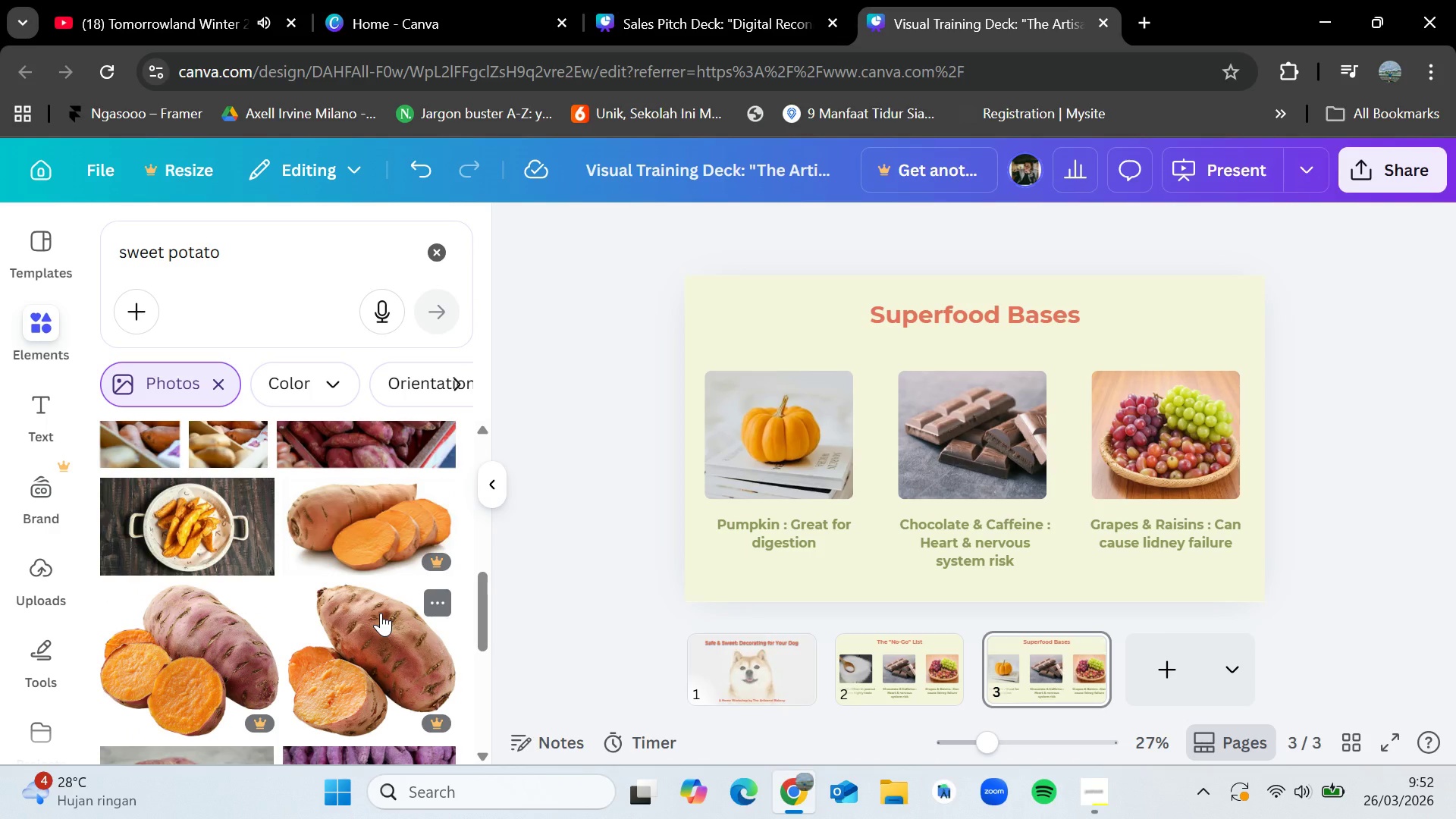 
scroll: coordinate [381, 613], scroll_direction: up, amount: 1.0
 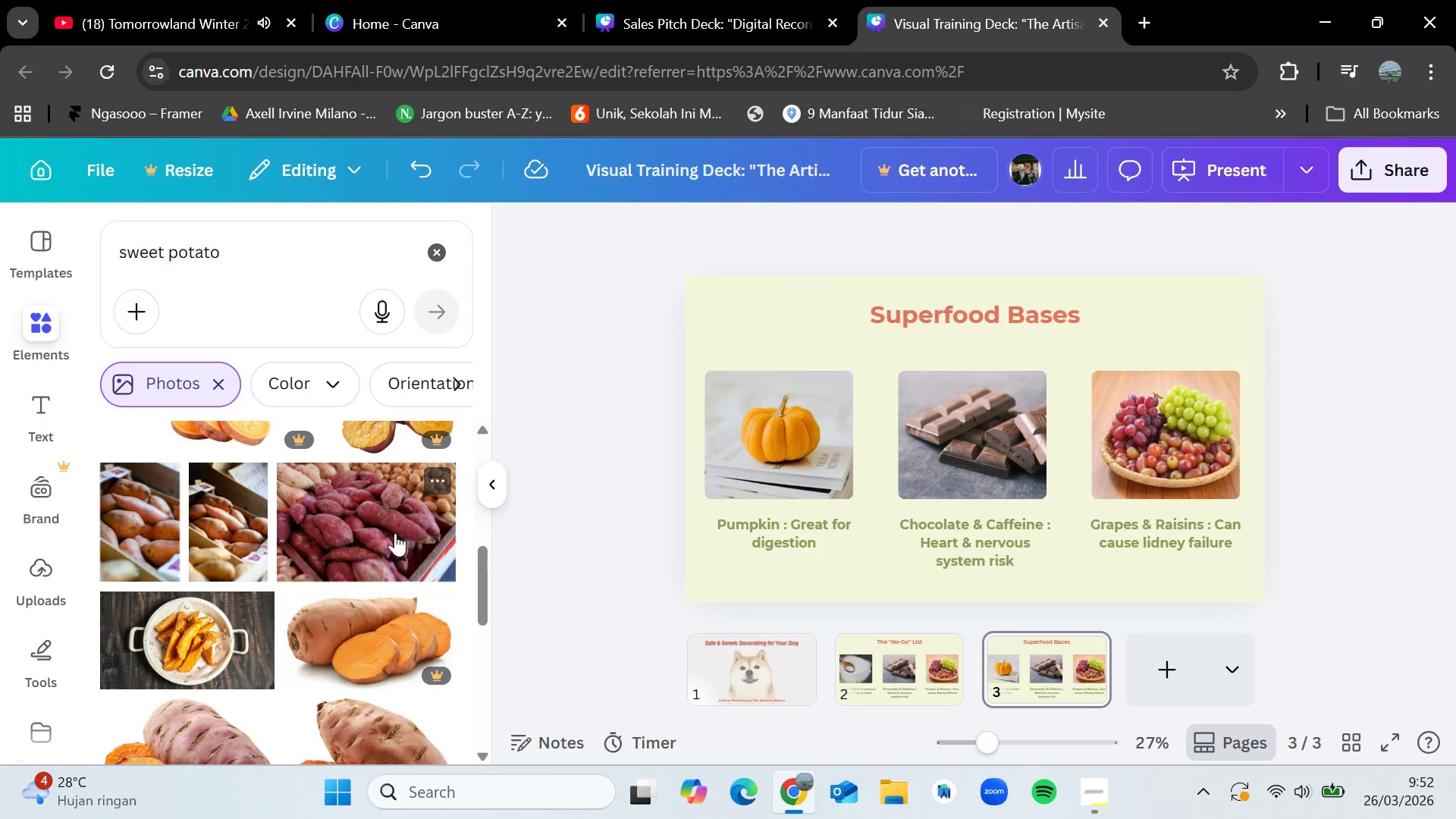 
left_click_drag(start_coordinate=[395, 533], to_coordinate=[996, 422])
 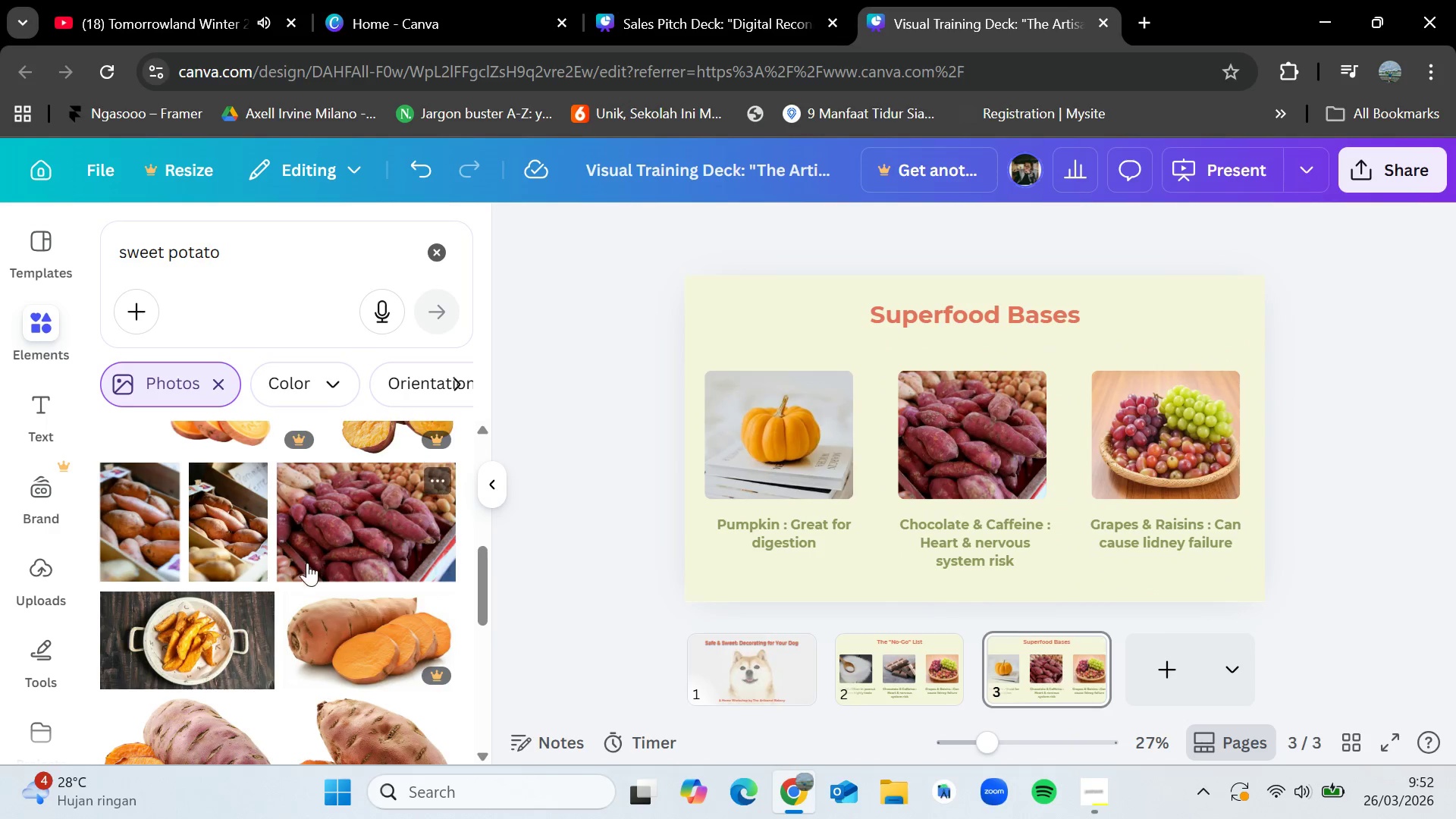 
scroll: coordinate [305, 564], scroll_direction: down, amount: 5.0
 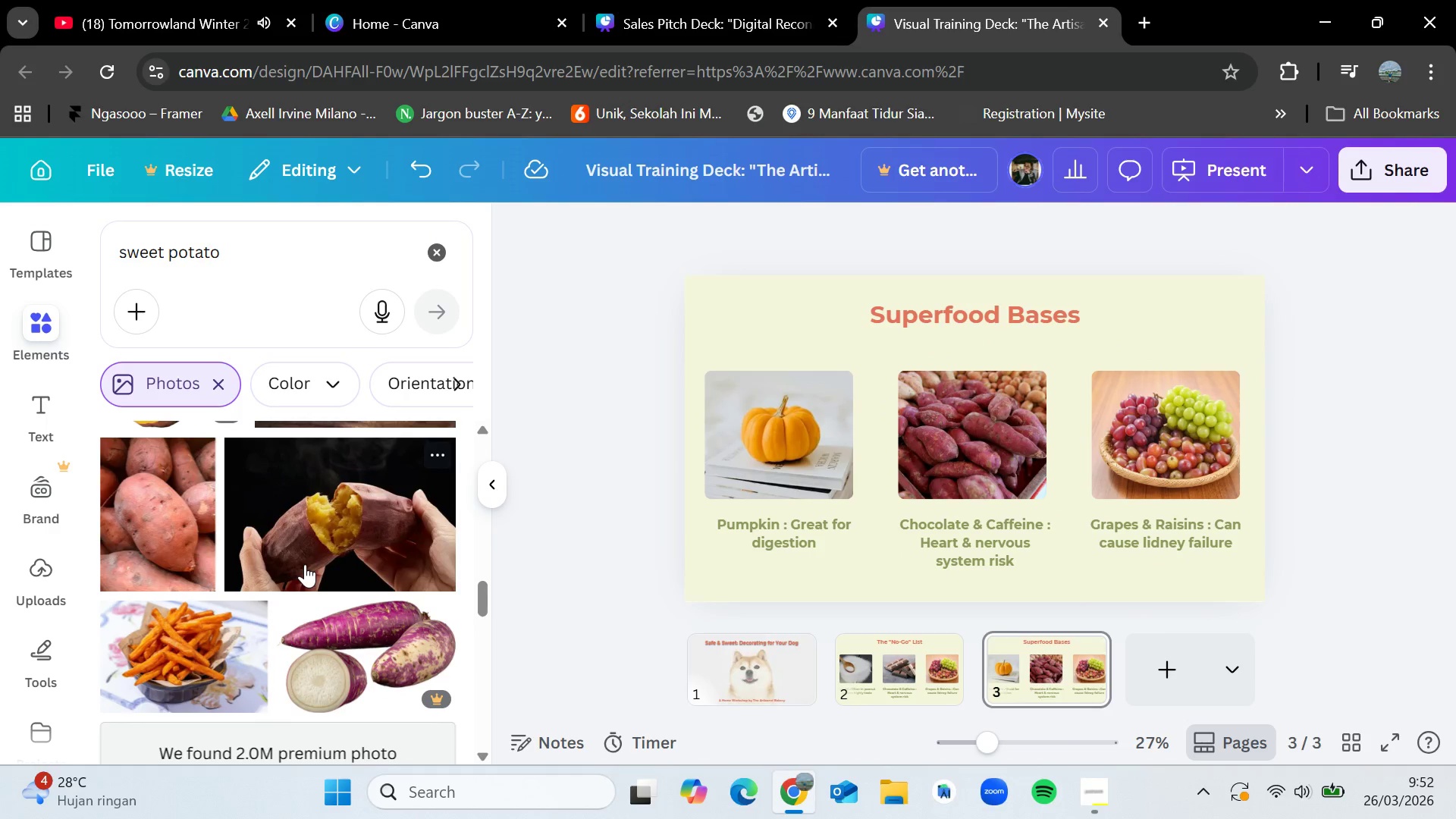 
left_click_drag(start_coordinate=[362, 522], to_coordinate=[983, 438])
 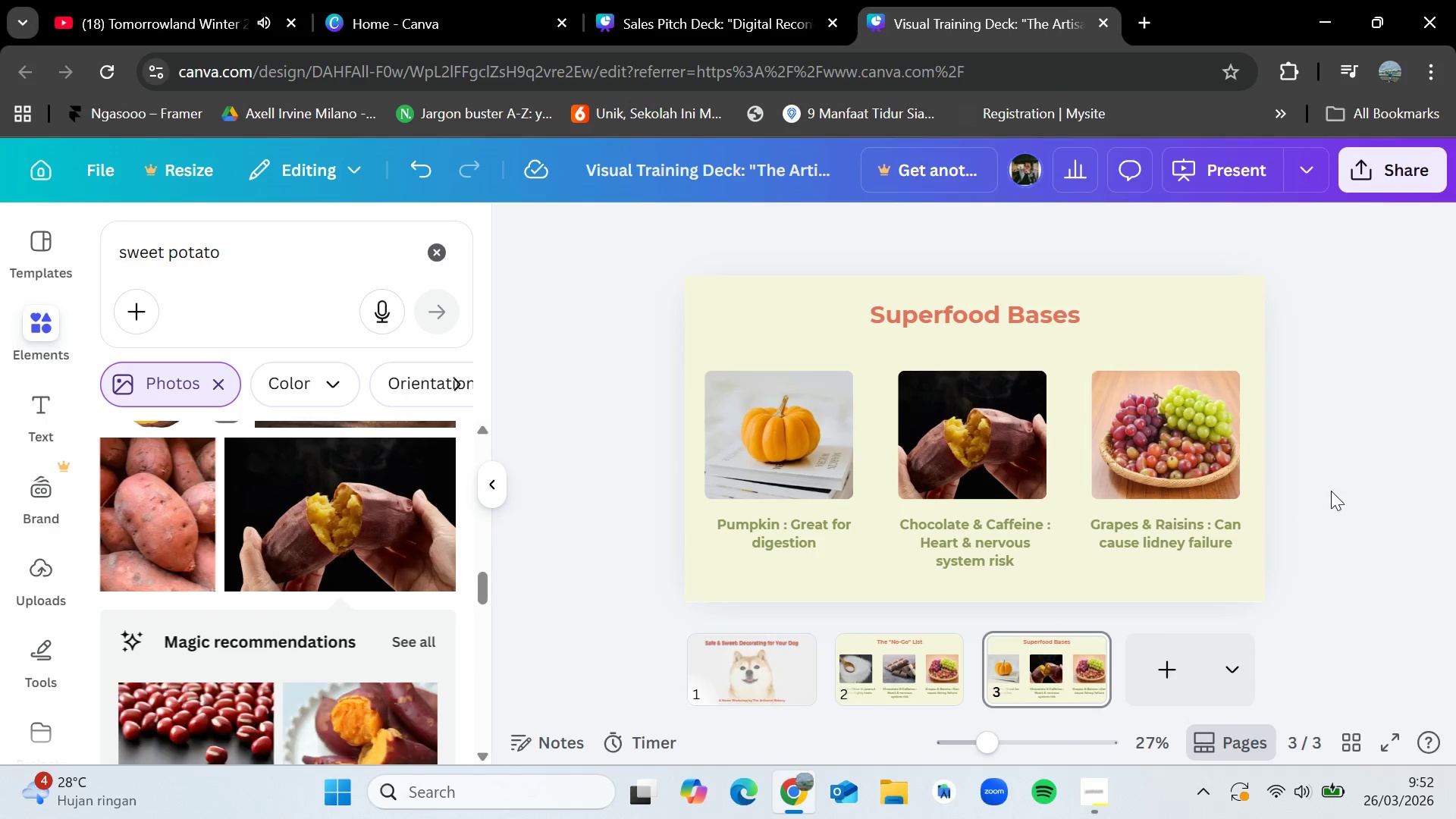 
left_click([1331, 491])
 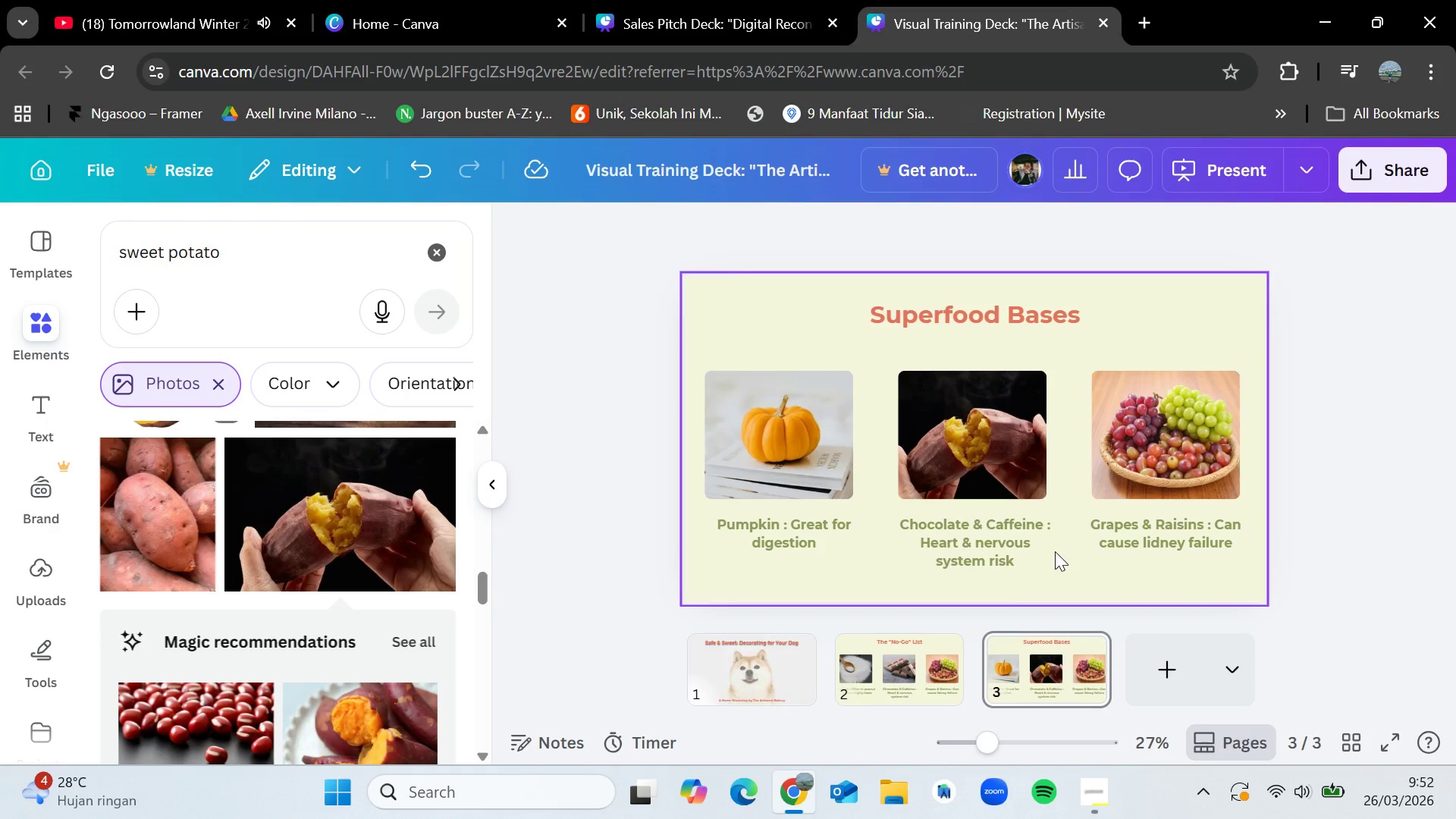 
left_click([811, 539])
 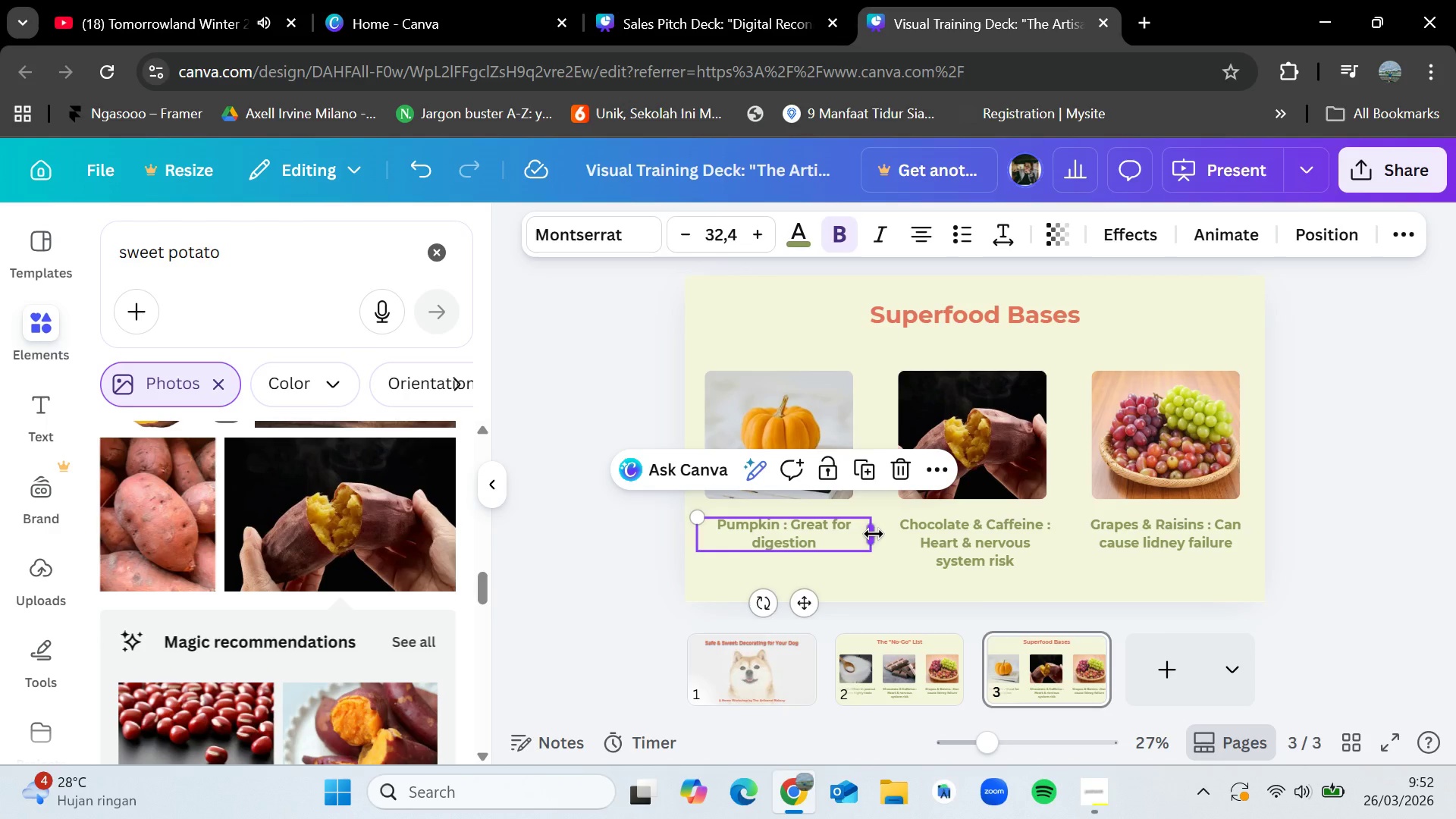 
left_click_drag(start_coordinate=[874, 534], to_coordinate=[855, 533])
 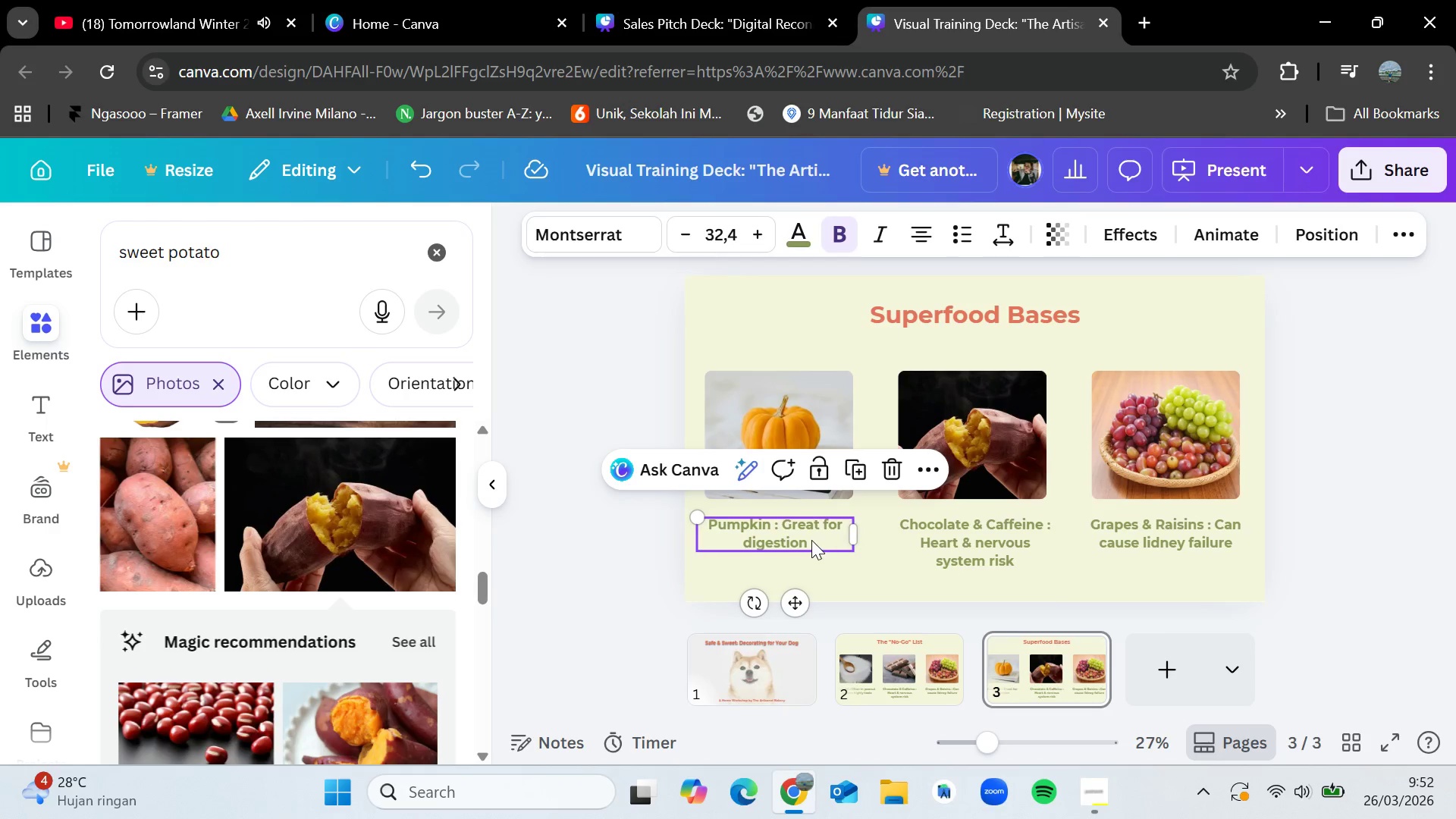 
left_click([811, 540])
 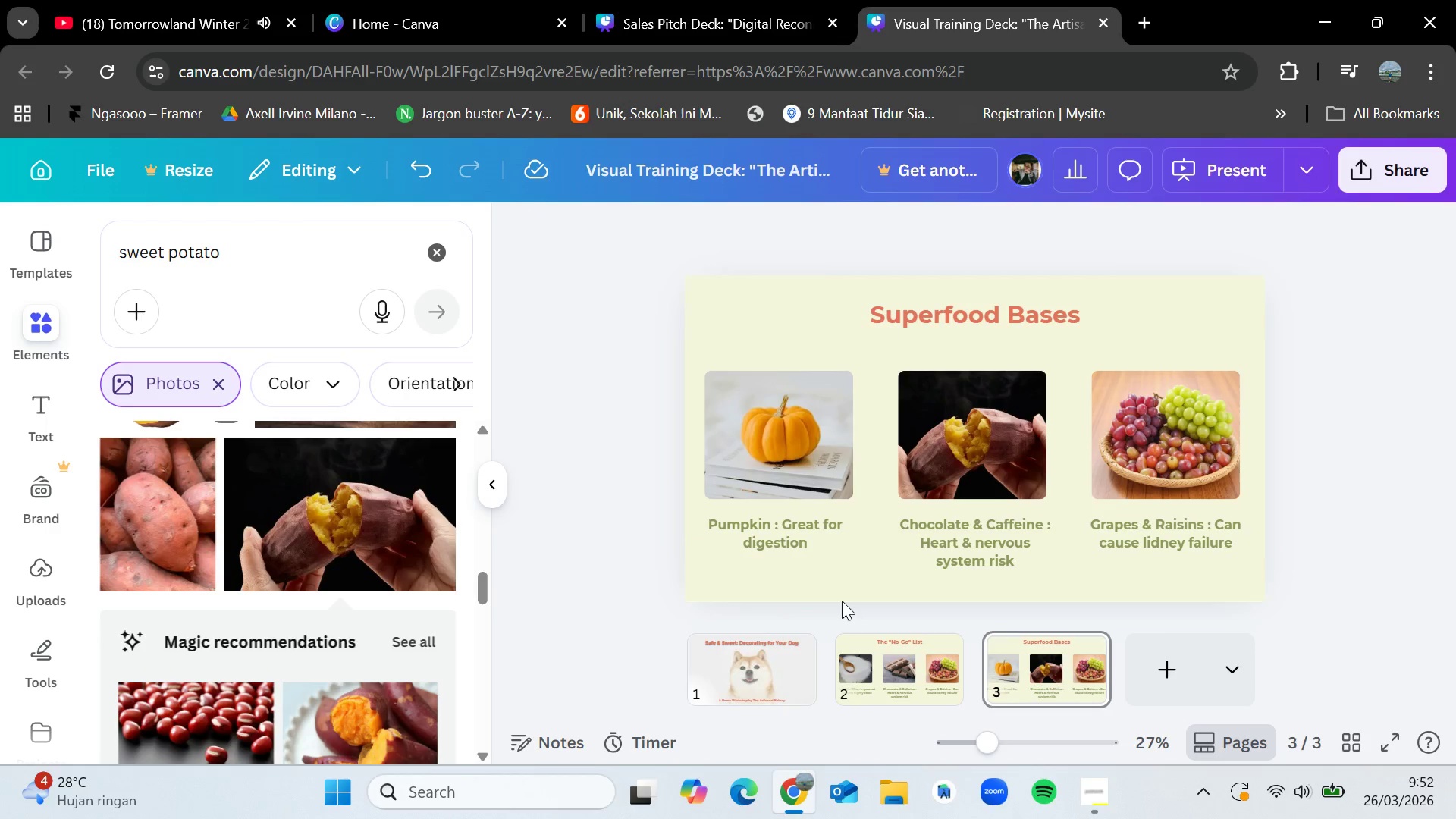 
double_click([800, 538])
 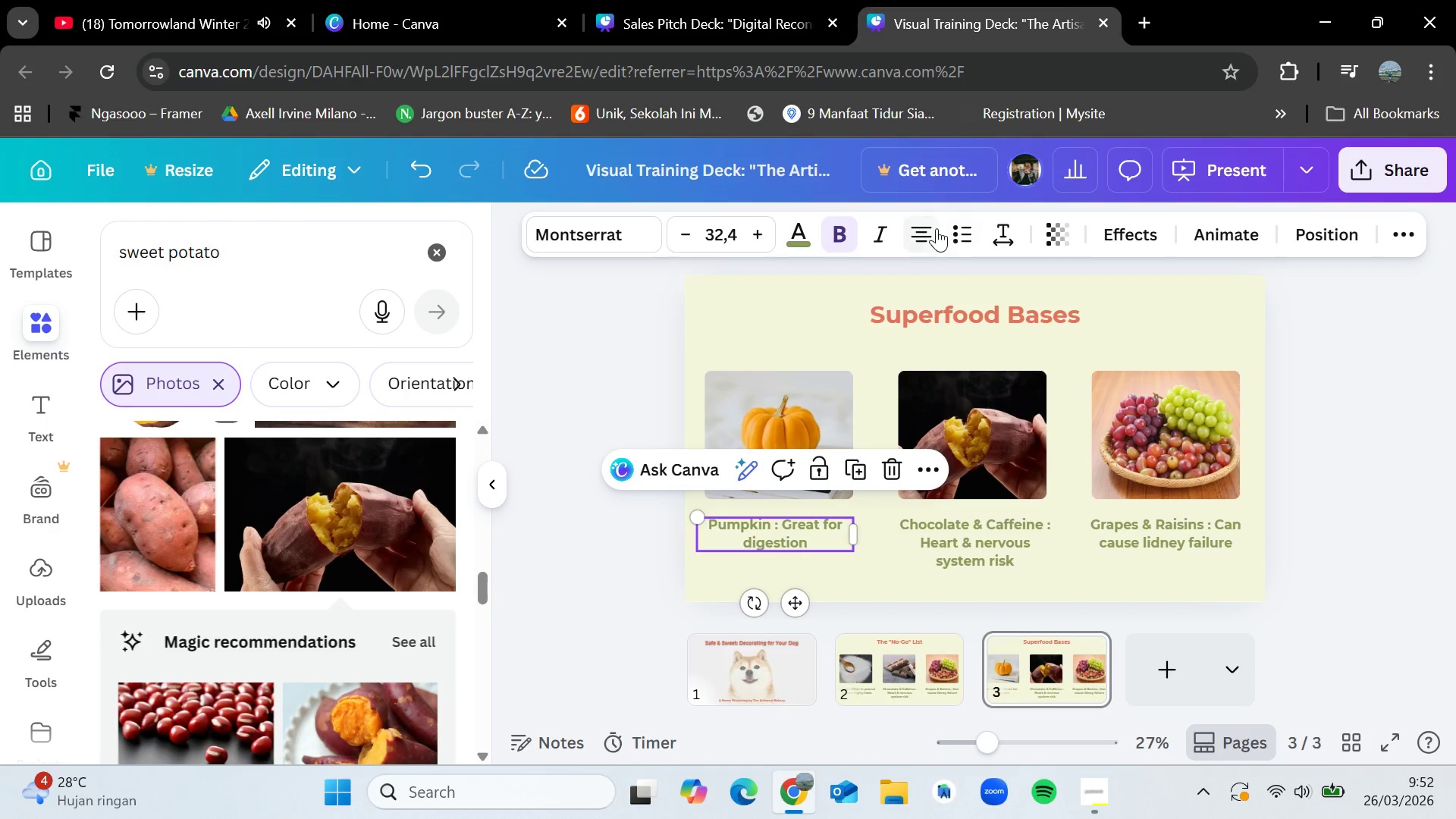 
left_click([927, 233])
 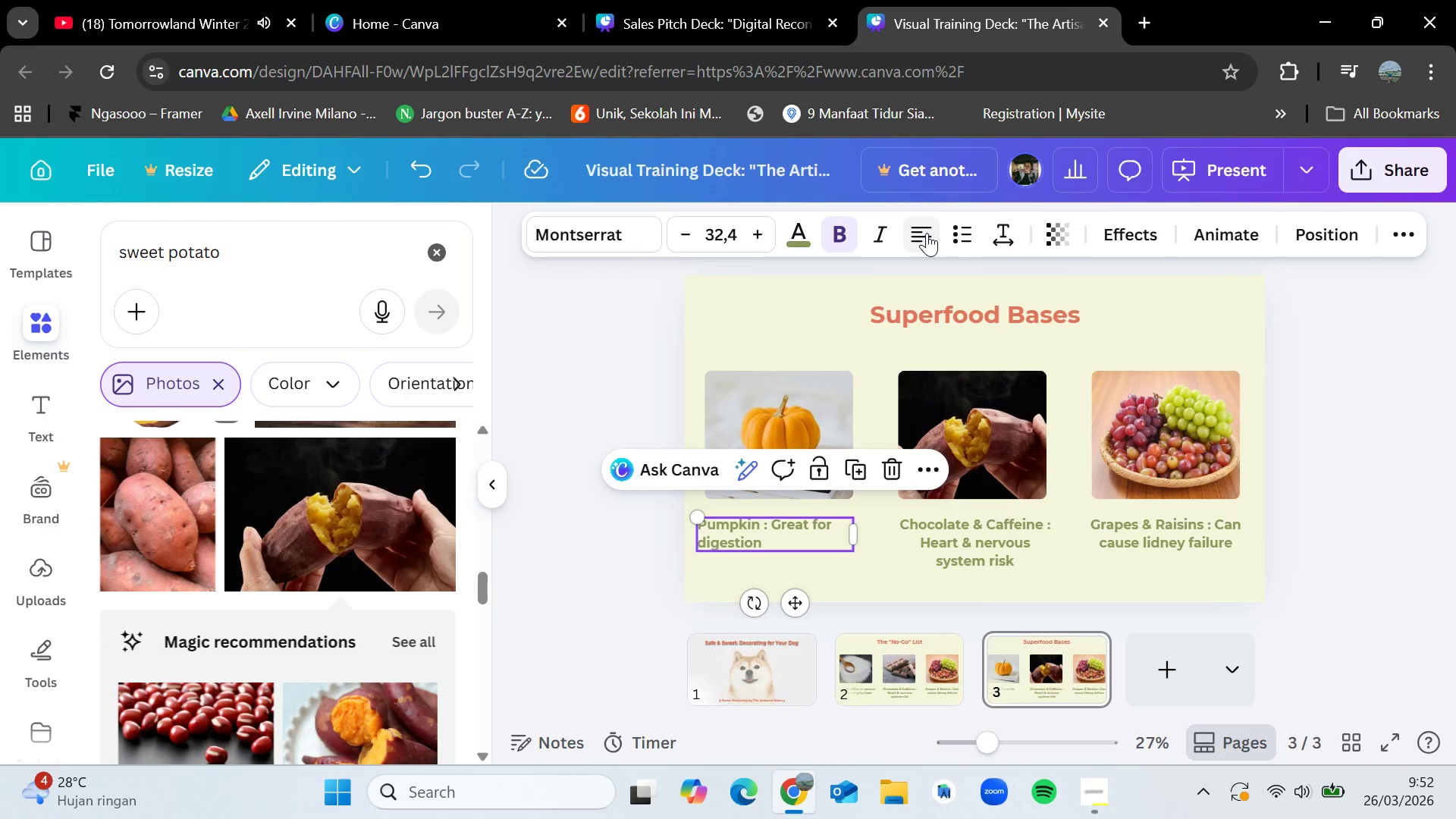 
left_click([927, 233])
 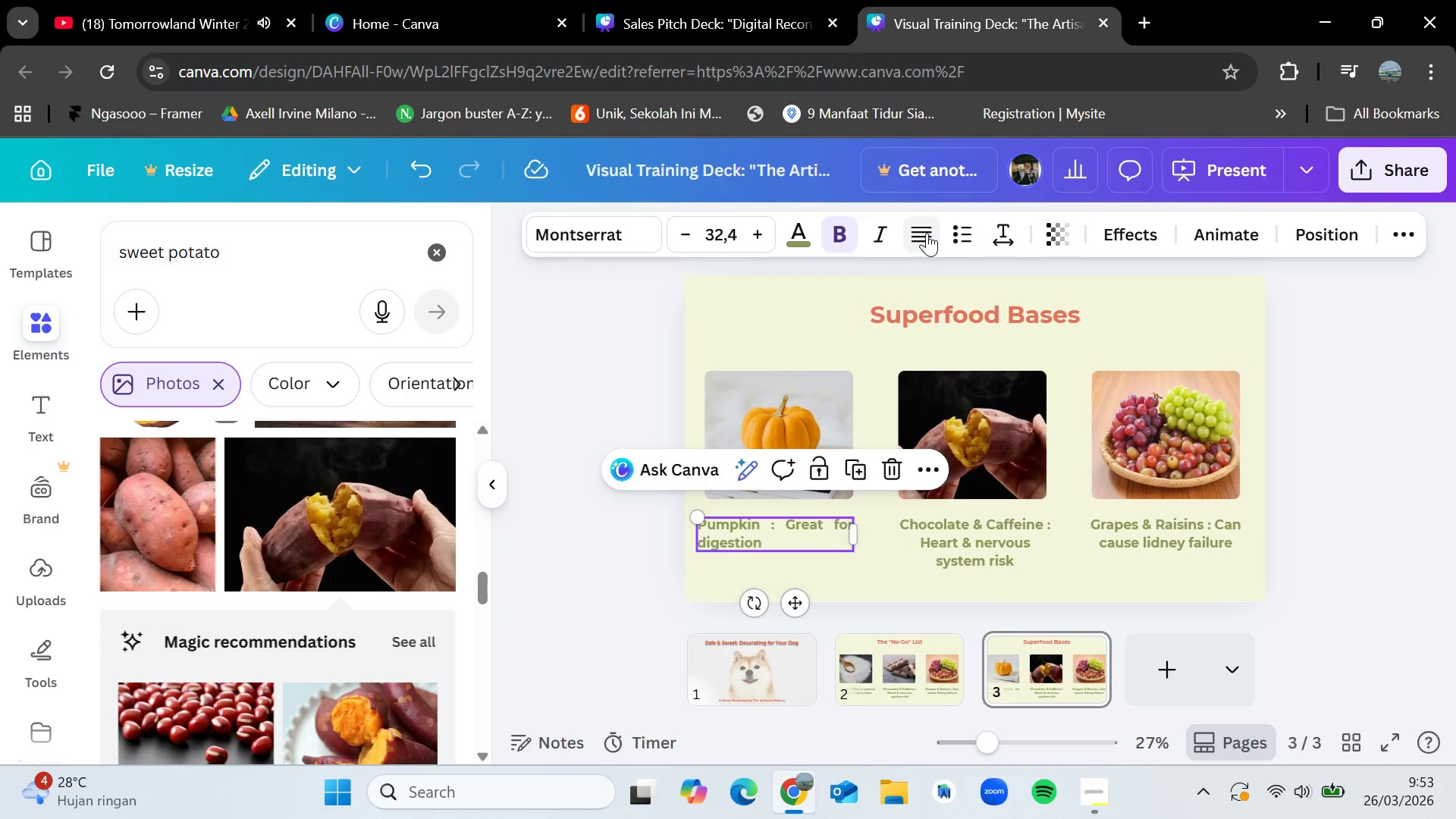 
left_click([927, 233])
 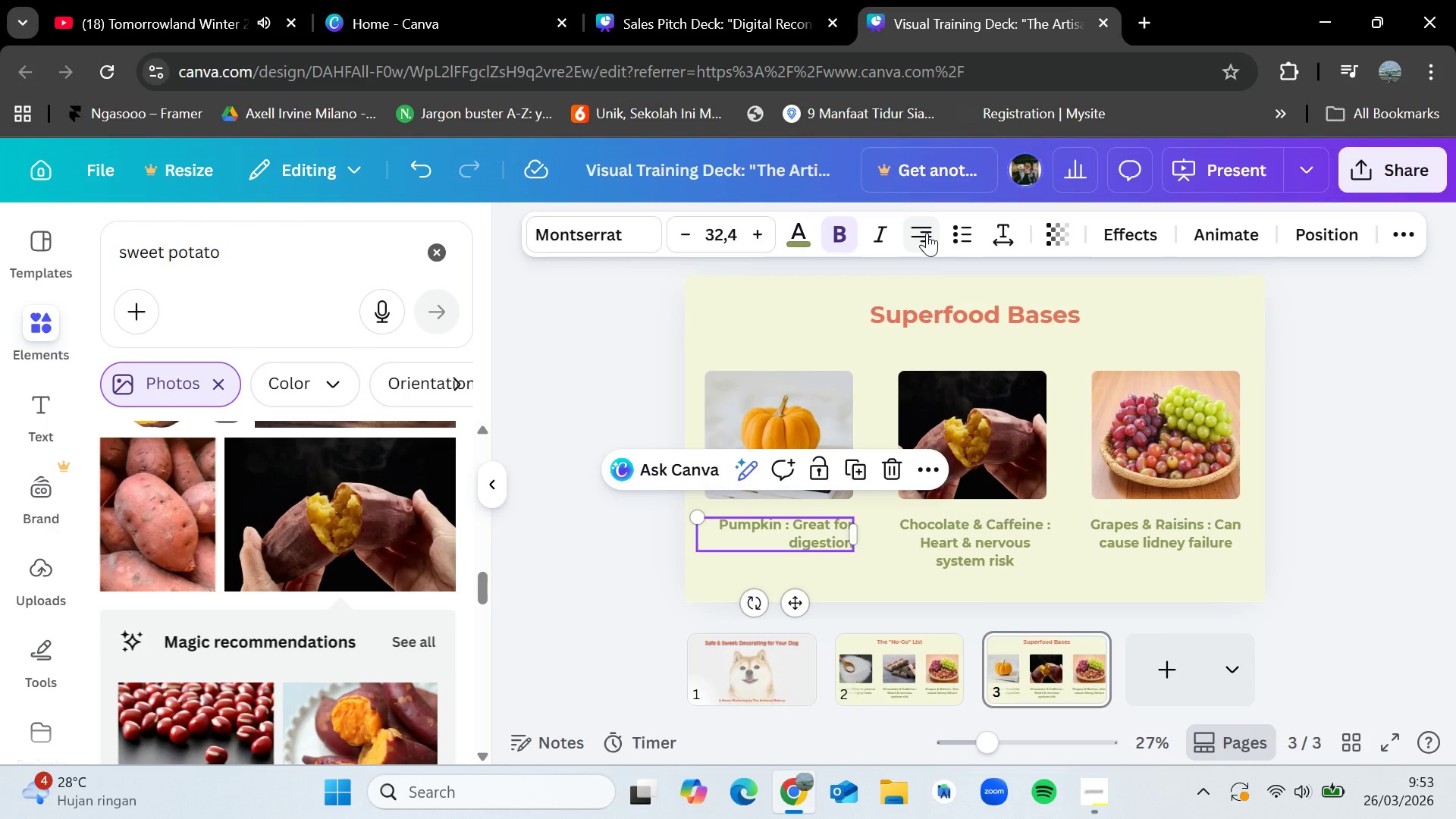 
left_click([927, 233])
 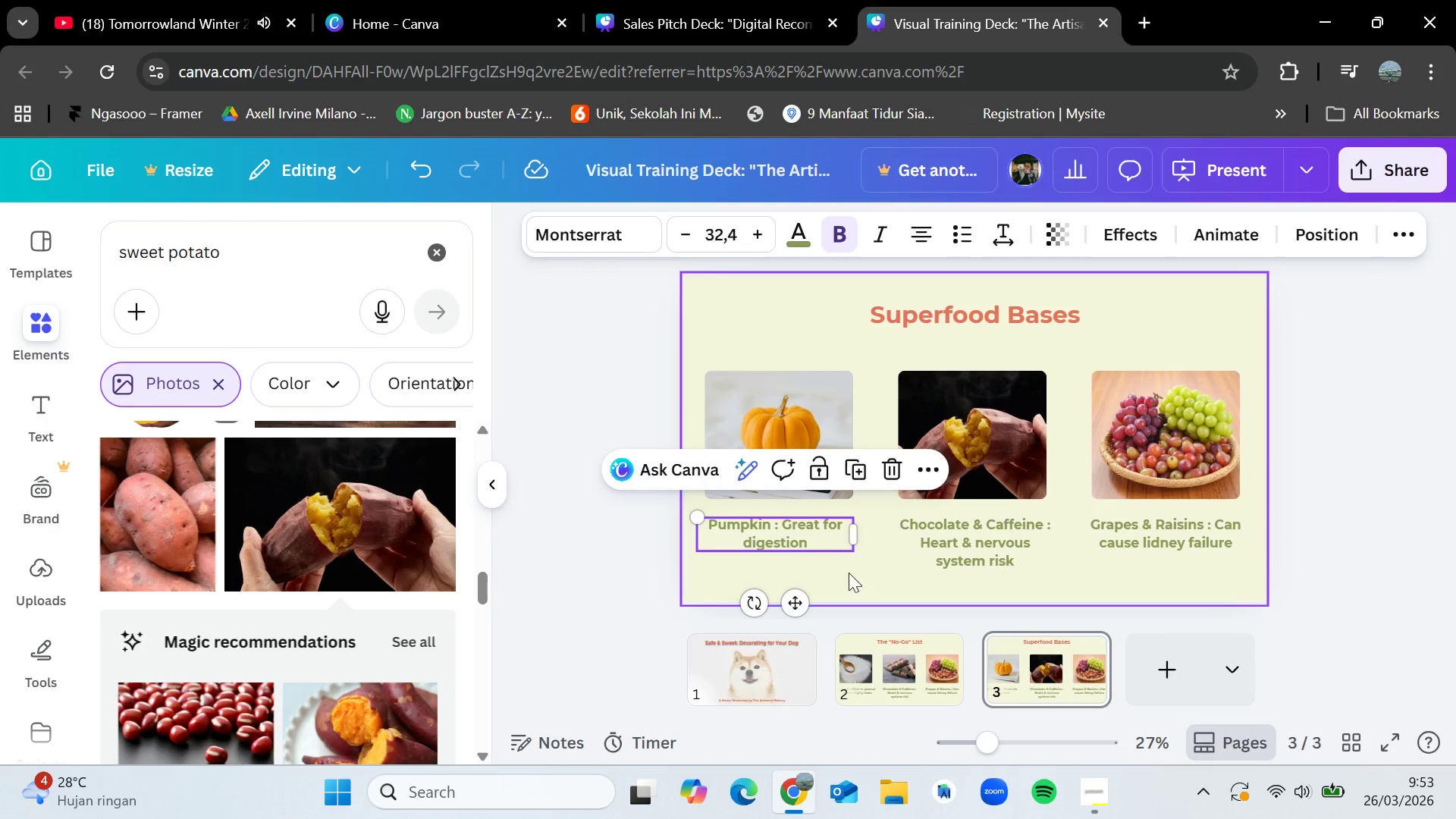 
left_click([849, 576])
 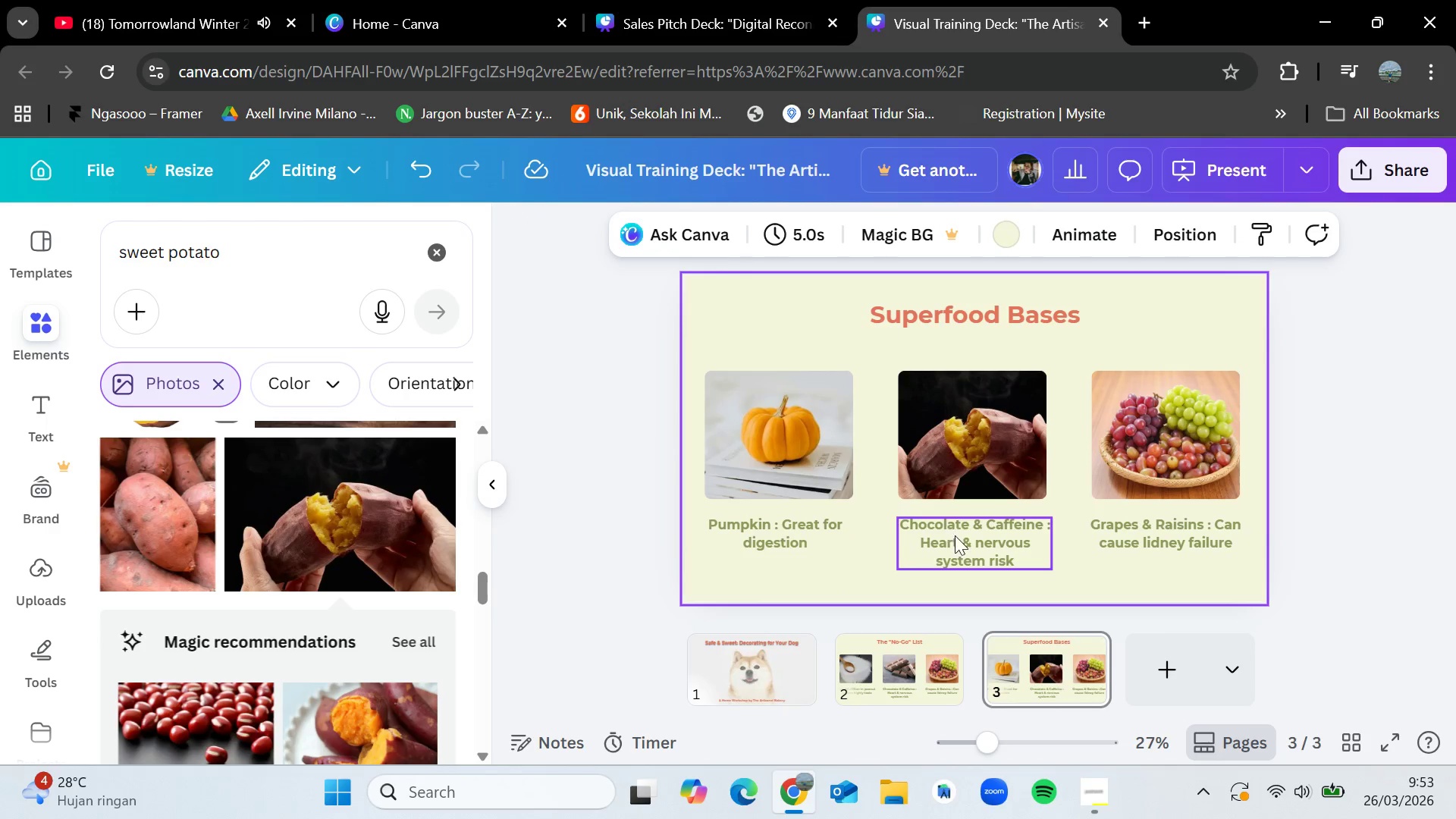 
double_click([956, 537])
 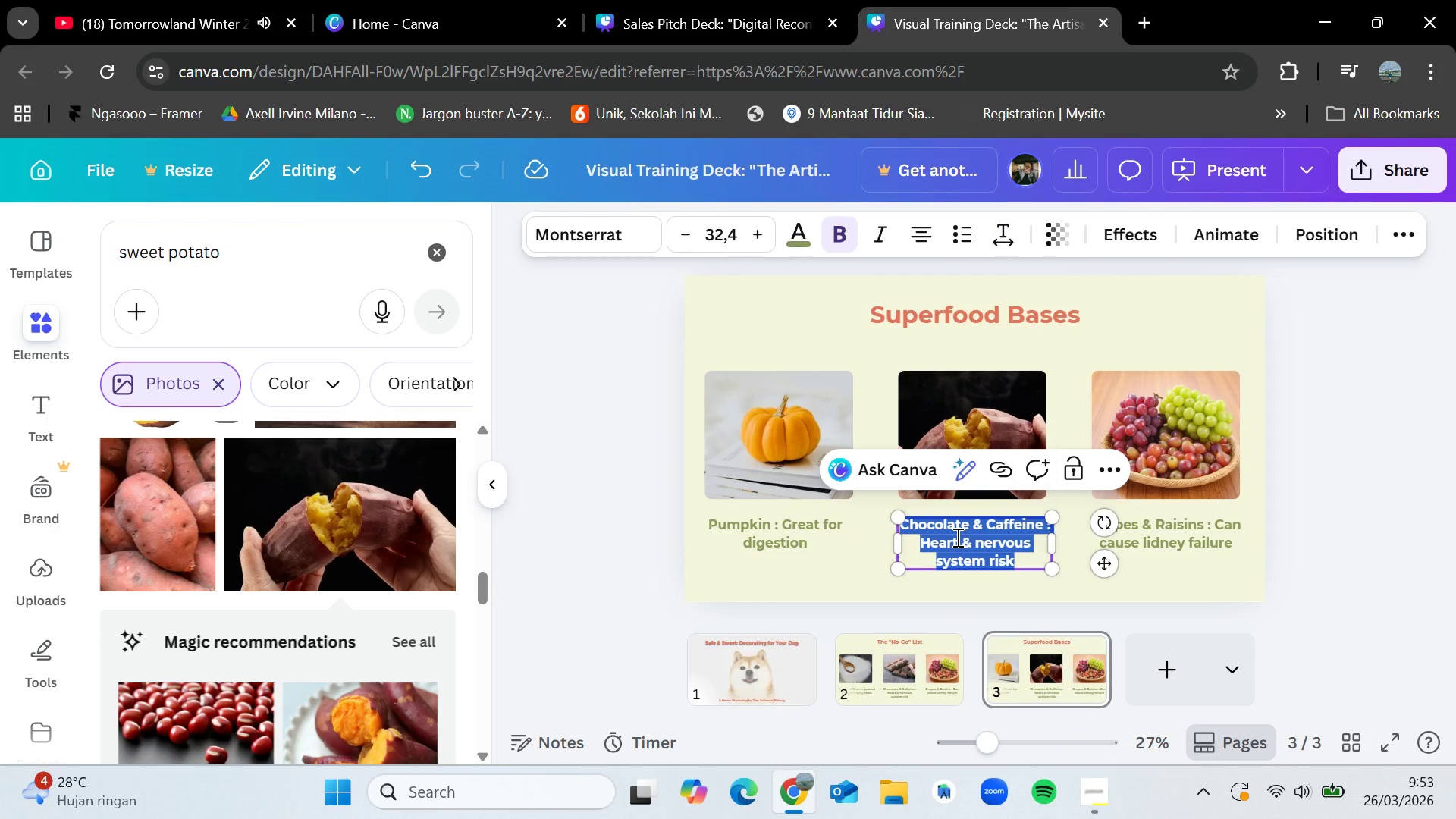 
key(Backspace)
type(Sweet Potato : )
 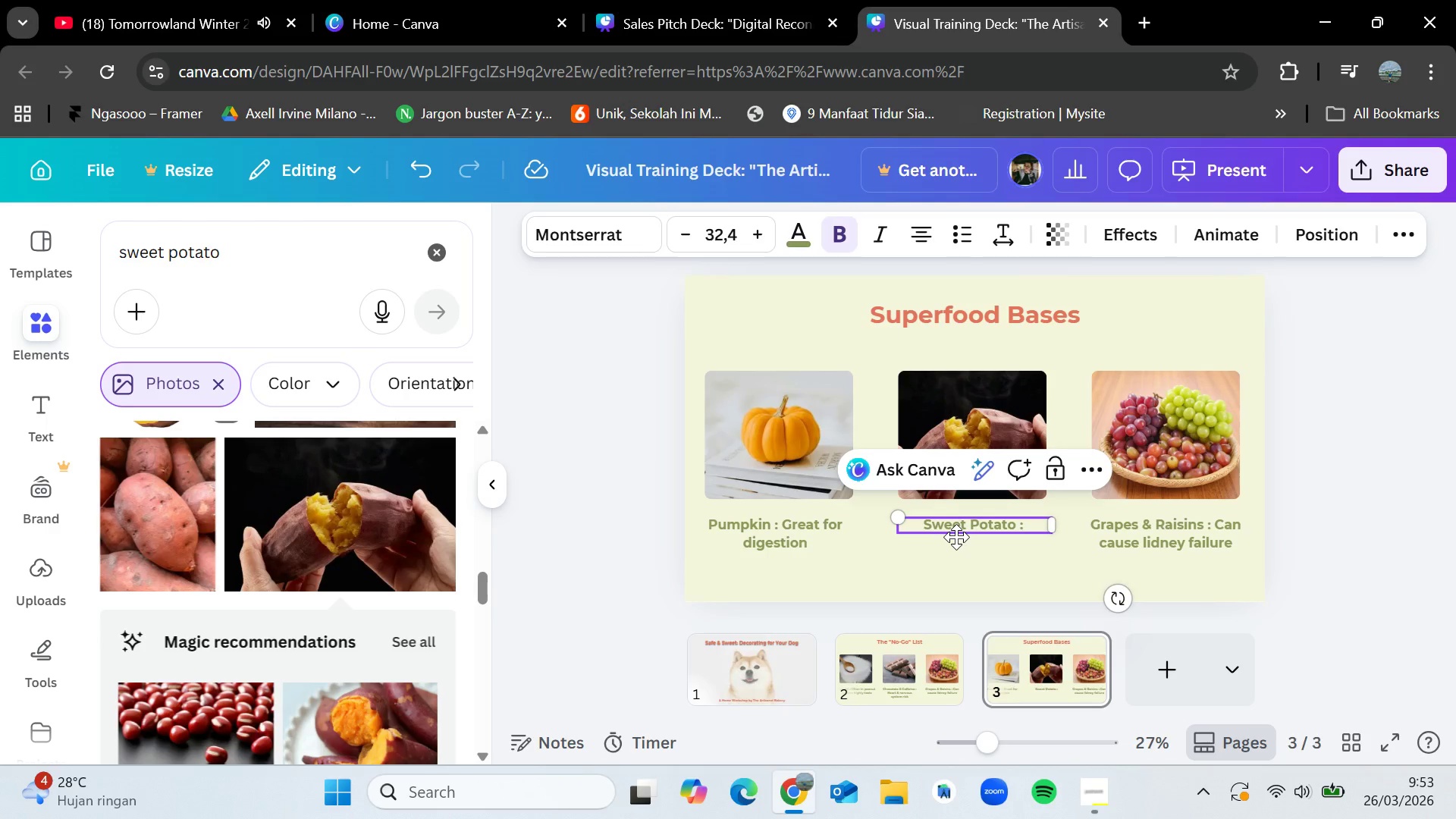 
wait(5.86)
 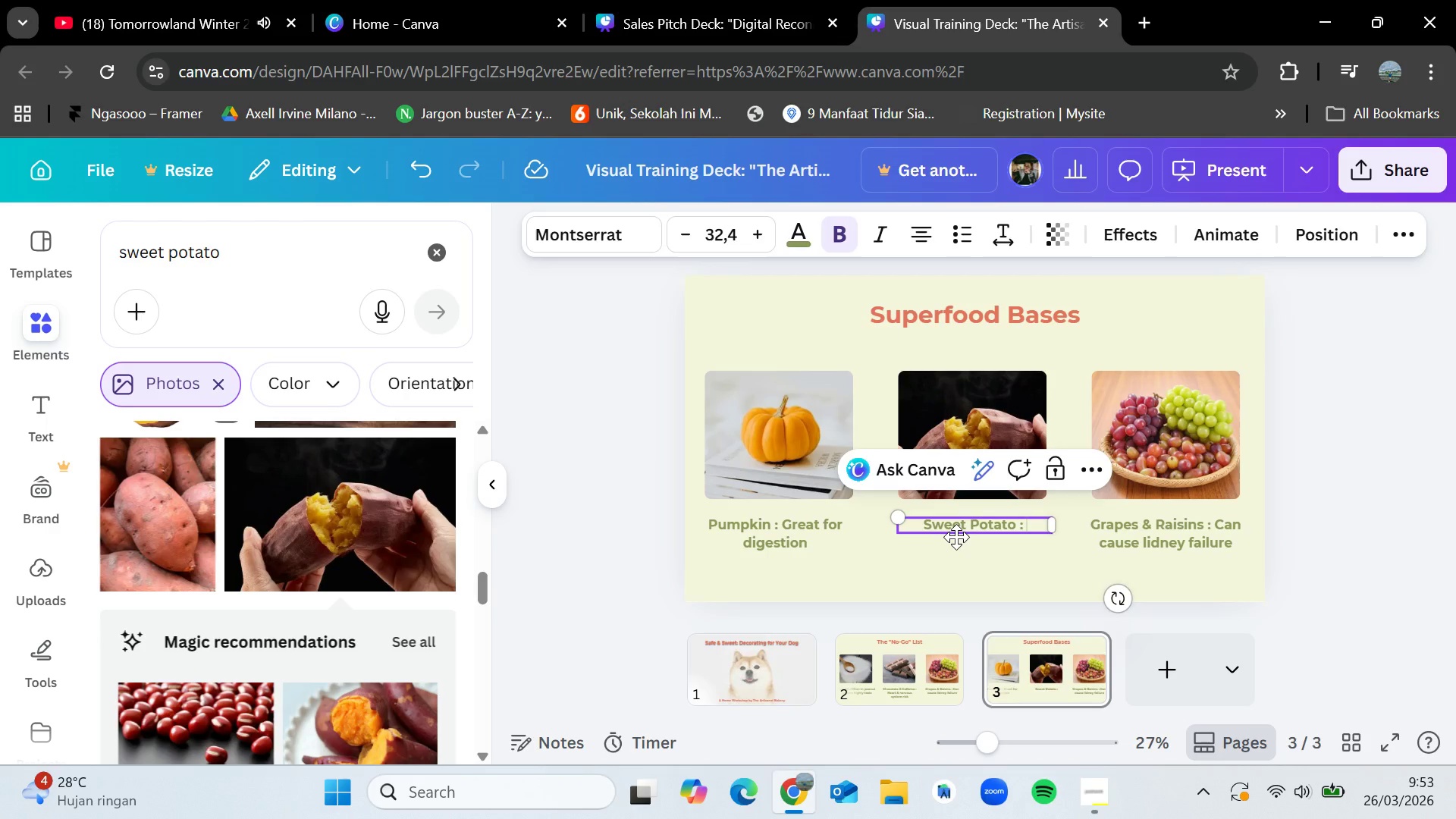 
type(Packed with Vitamin A)
 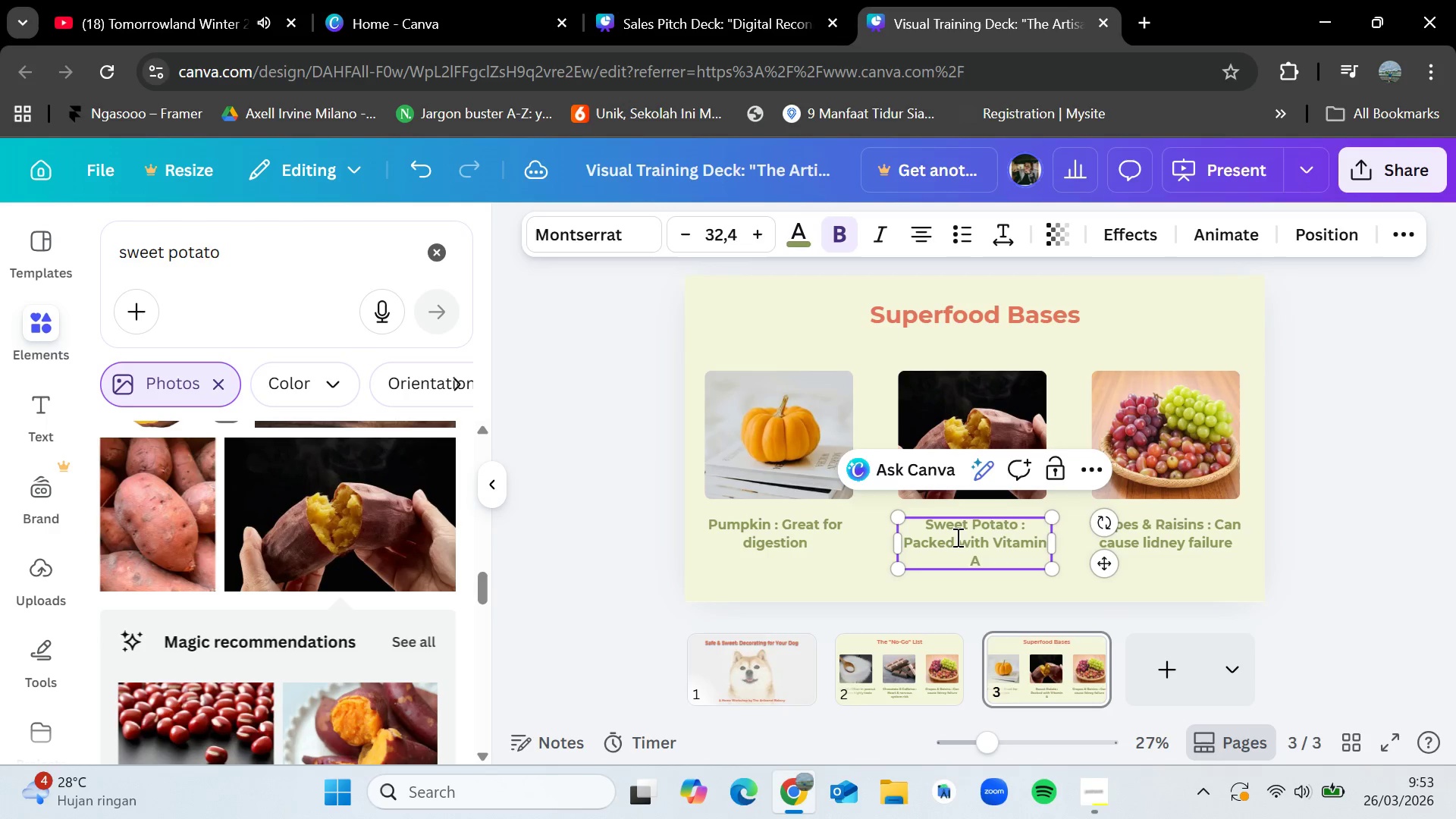 
left_click([1009, 579])
 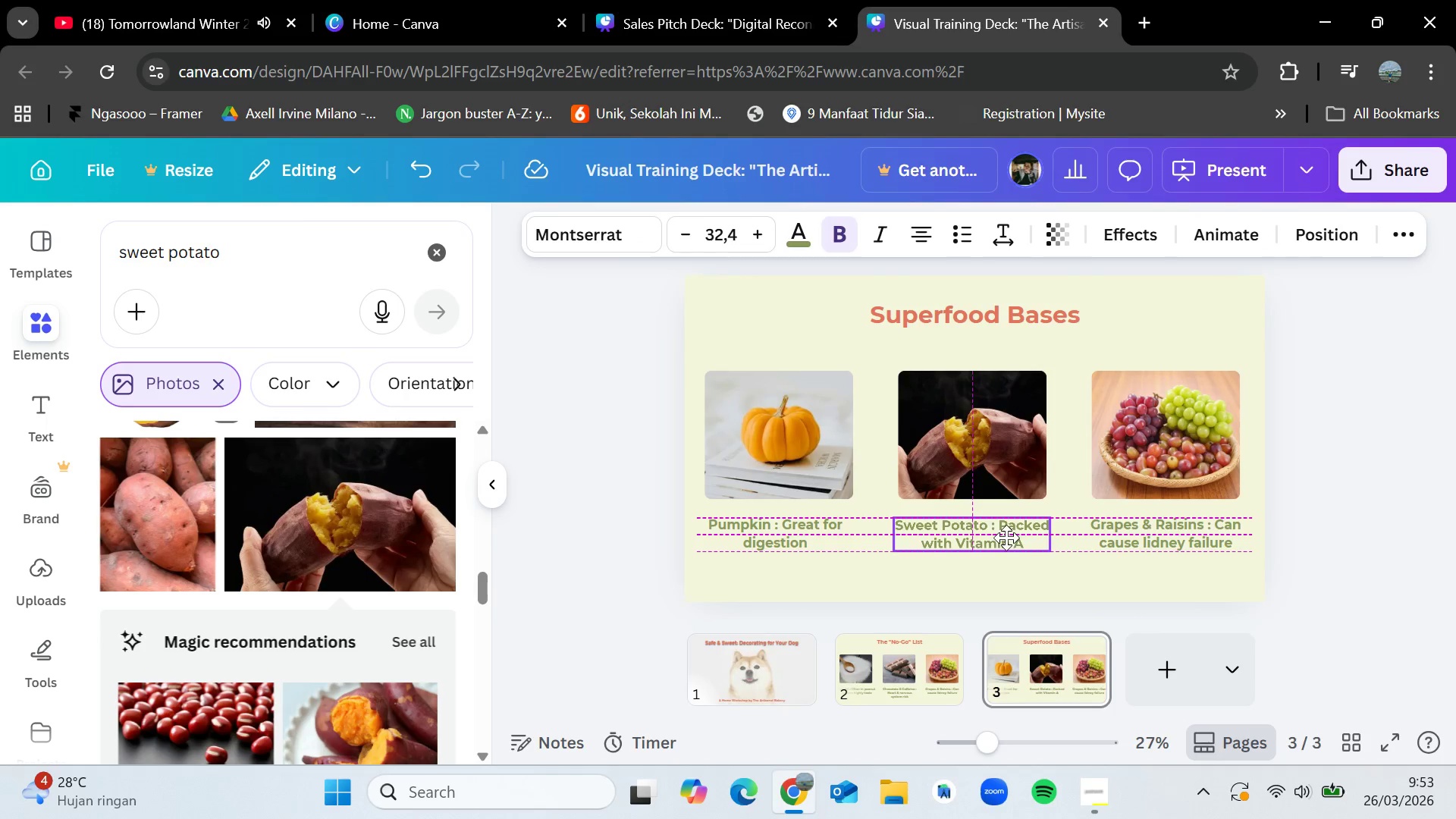 
left_click([1013, 584])
 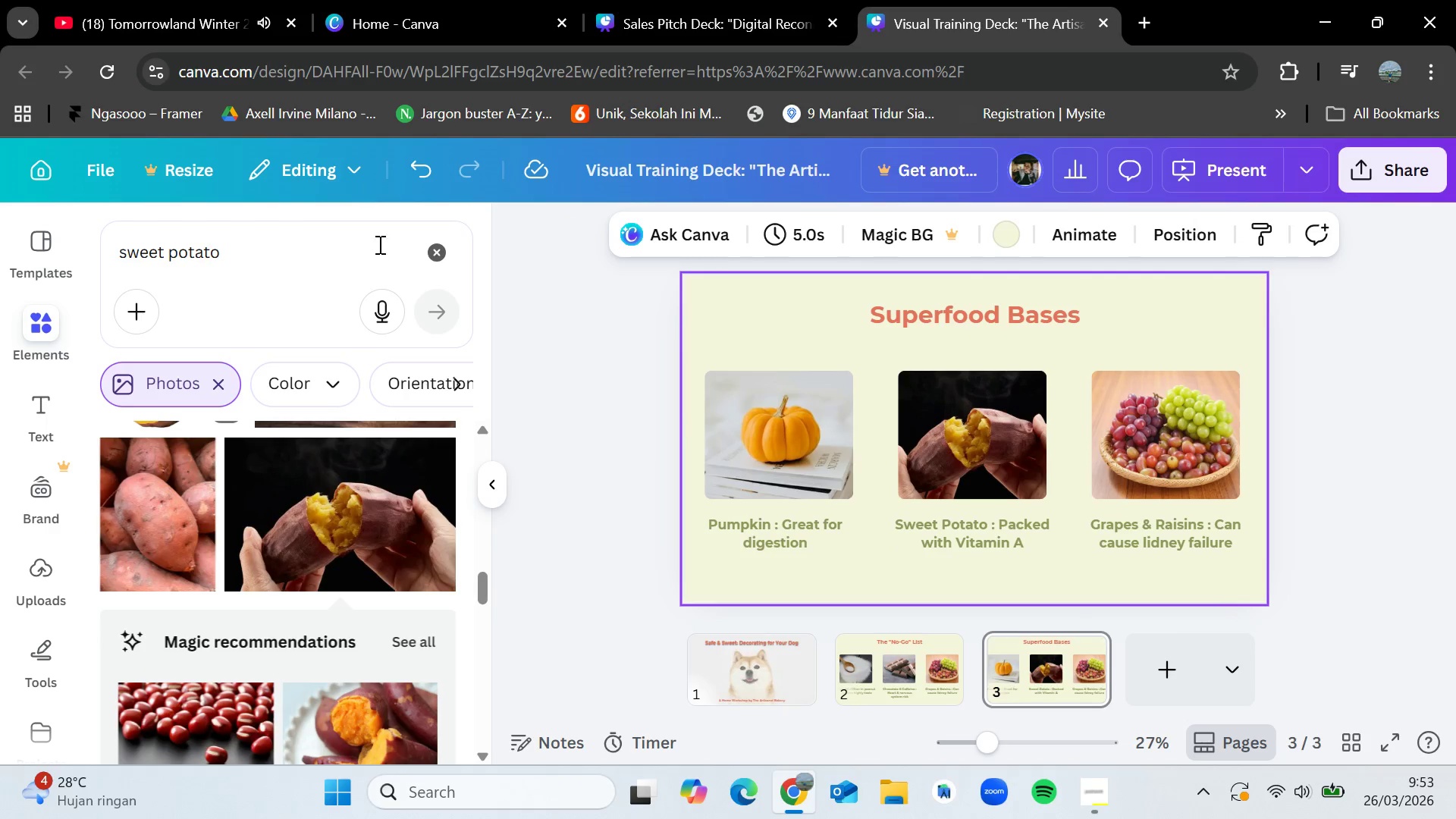 
left_click([444, 250])
 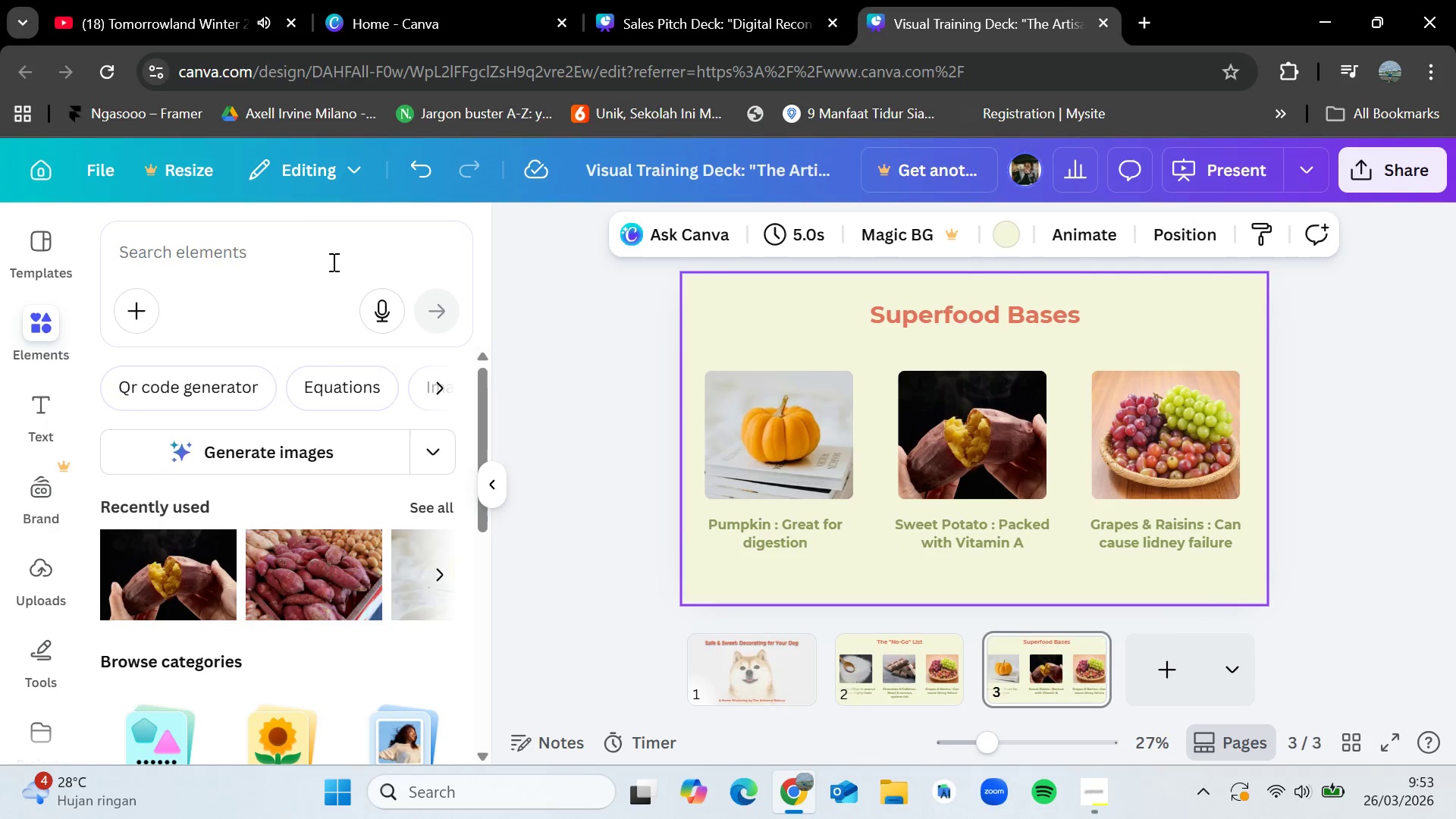 
left_click([326, 263])
 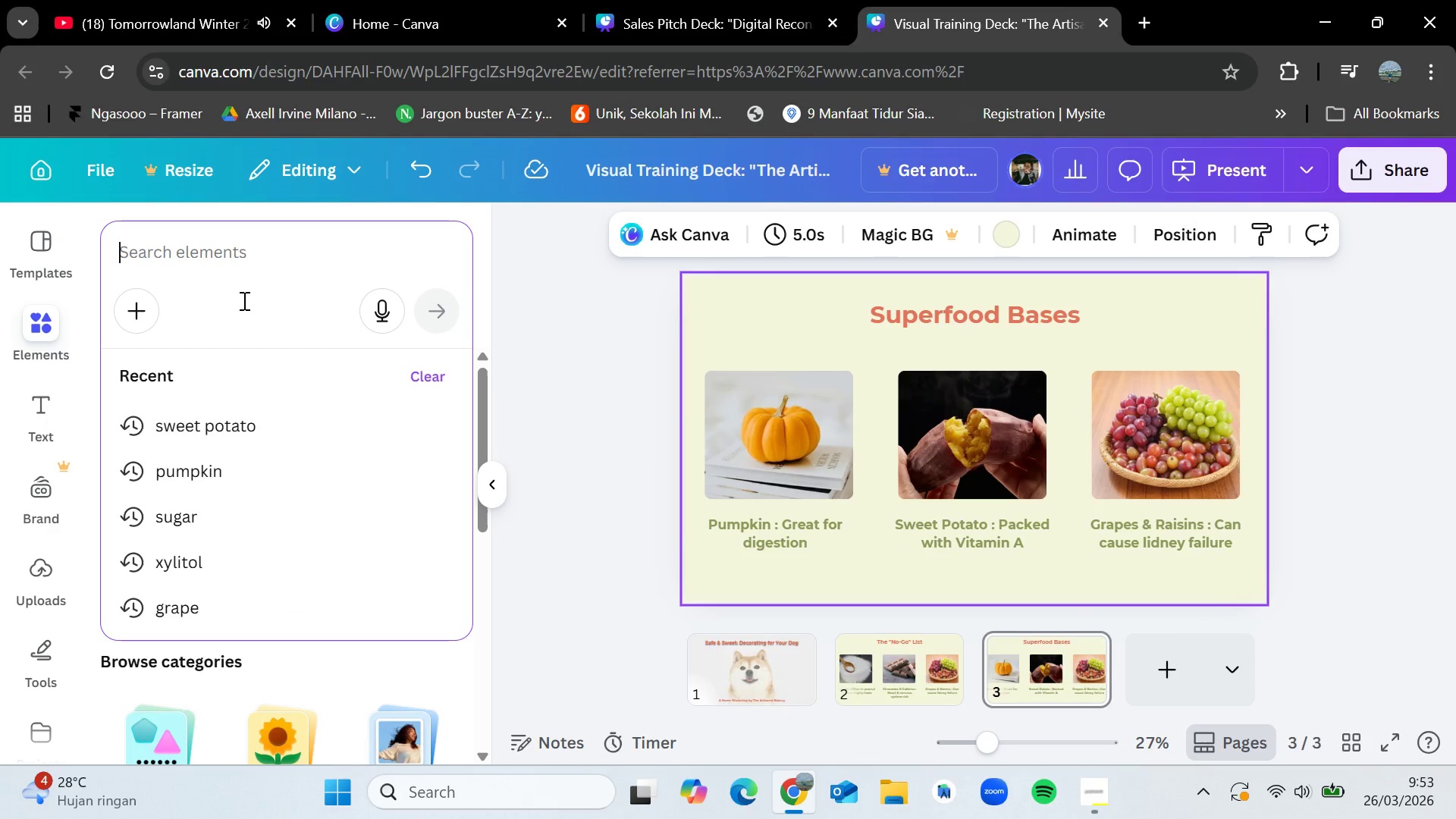 
type(peanut butter)
 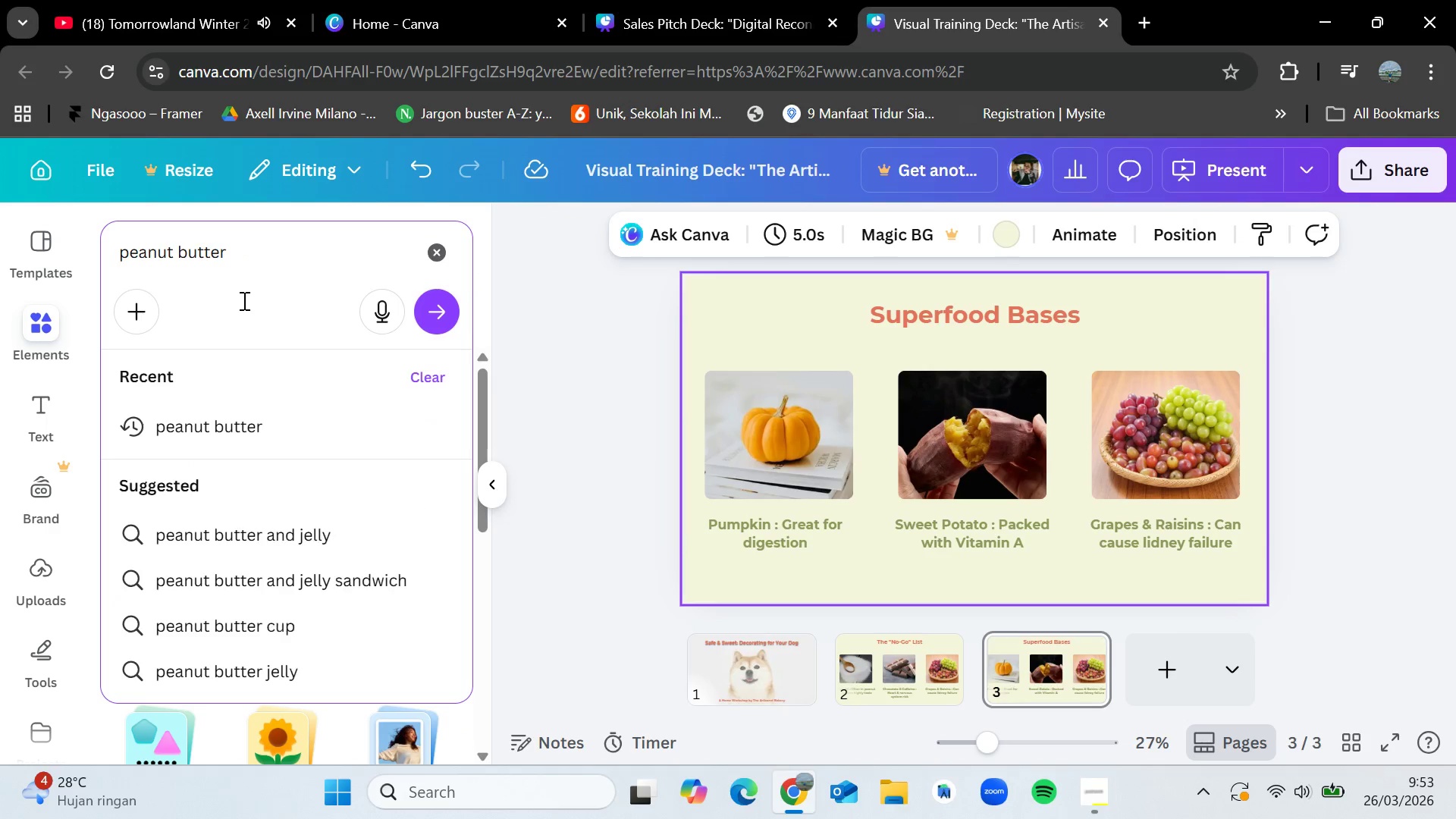 
key(Enter)
 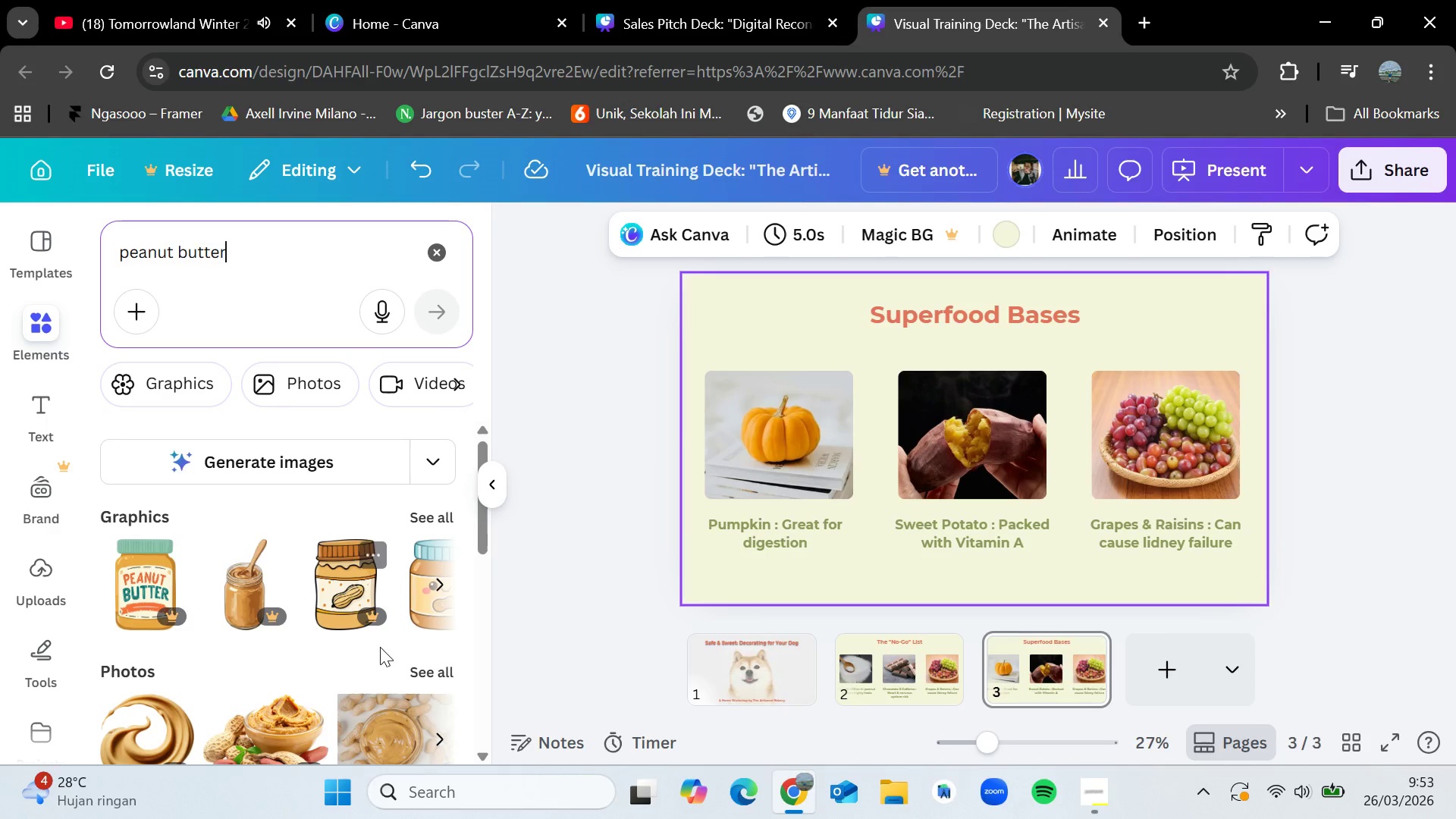 
left_click([424, 671])
 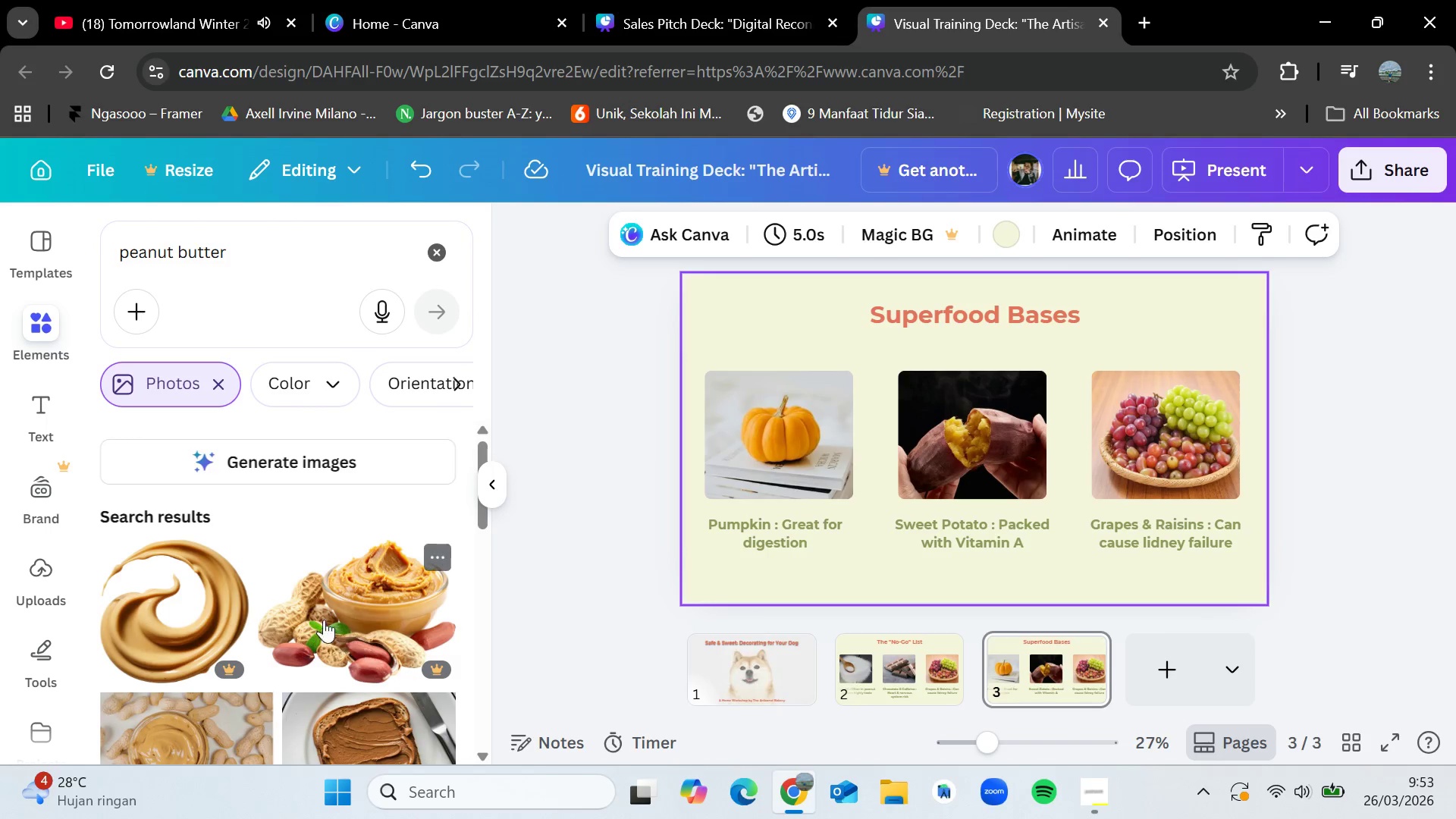 
scroll: coordinate [330, 607], scroll_direction: down, amount: 8.0
 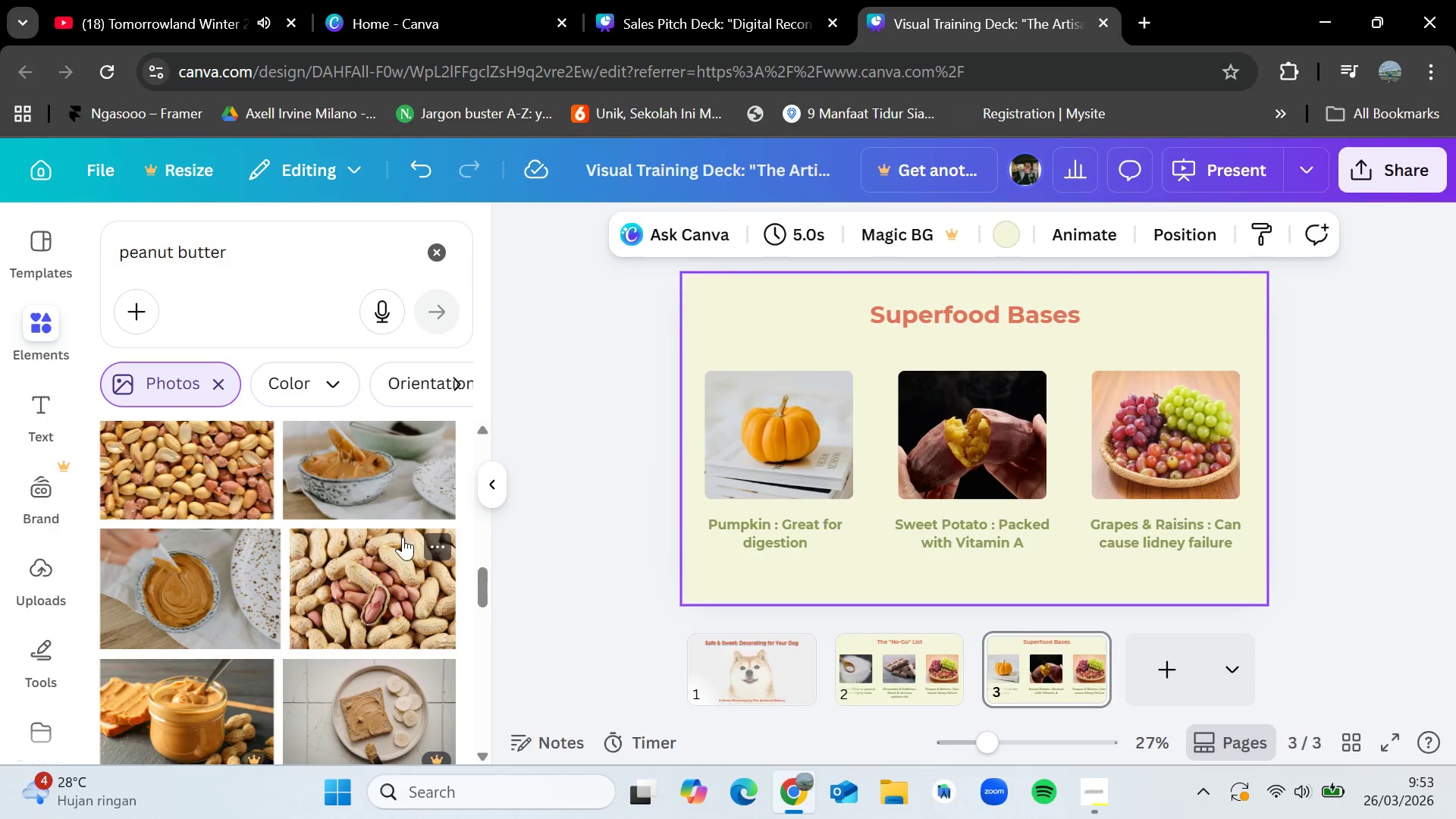 
left_click_drag(start_coordinate=[383, 473], to_coordinate=[1166, 424])
 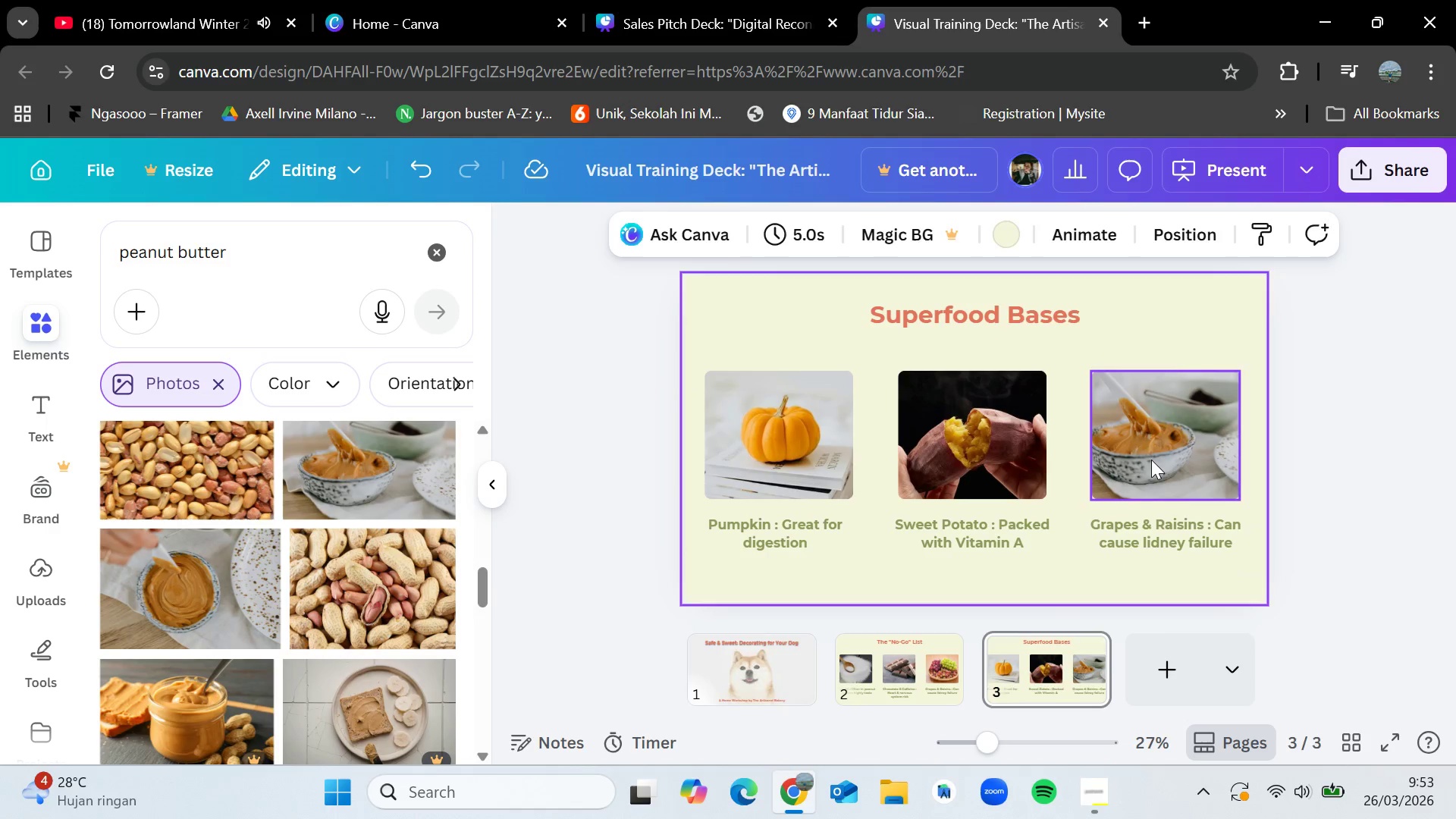 
double_click([1151, 460])
 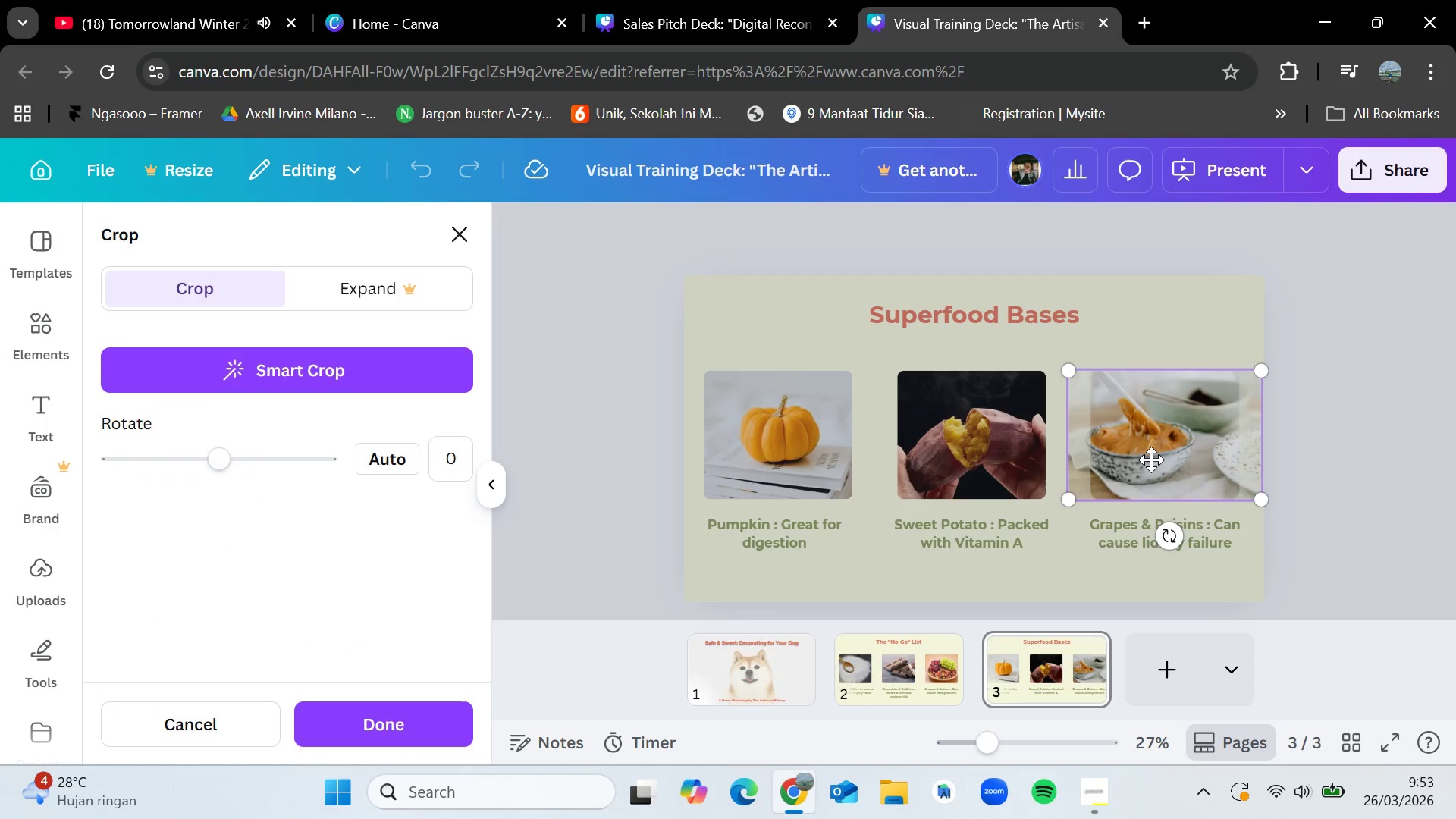 
left_click_drag(start_coordinate=[1151, 460], to_coordinate=[1188, 457])
 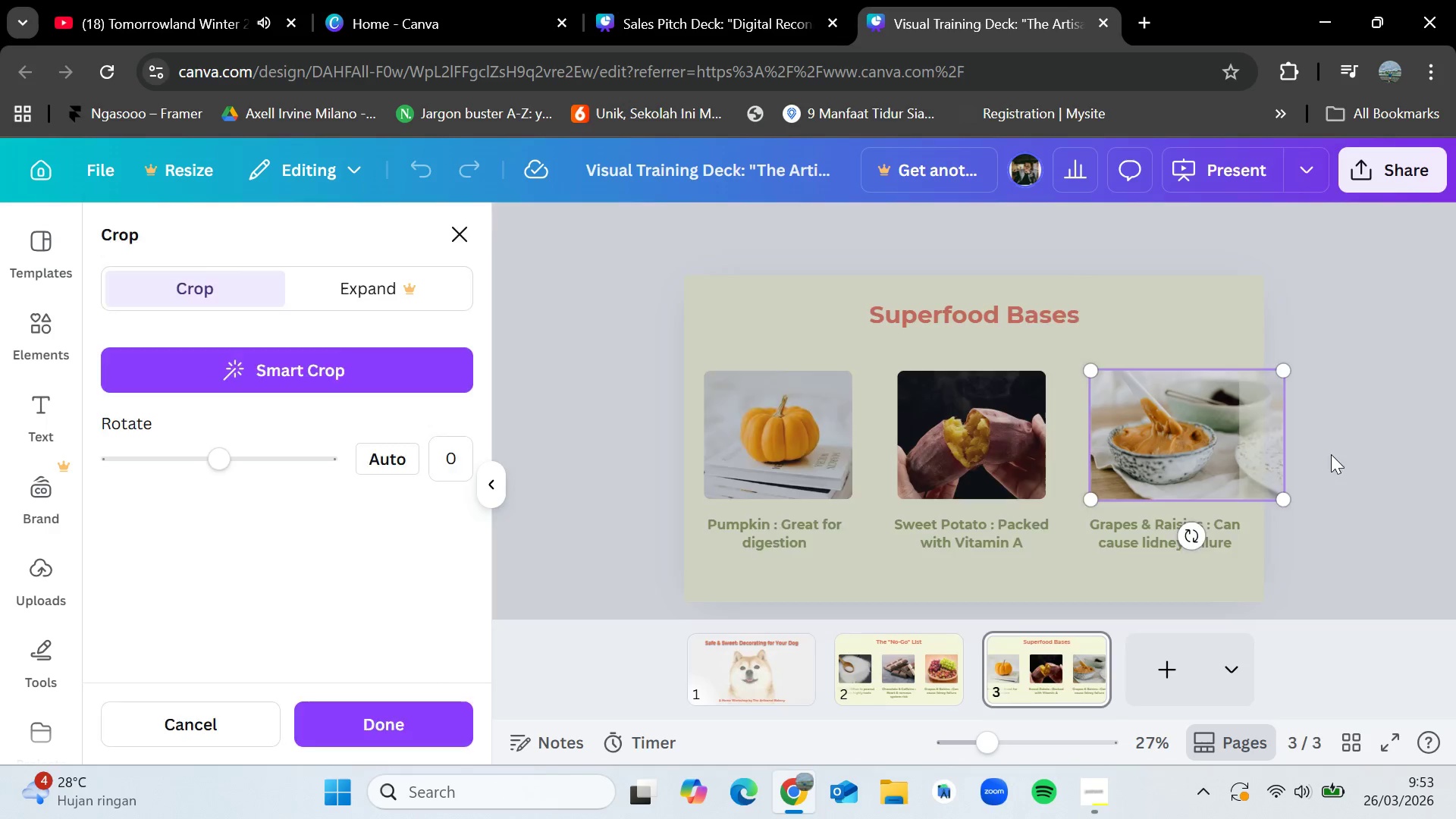 
left_click([1331, 454])
 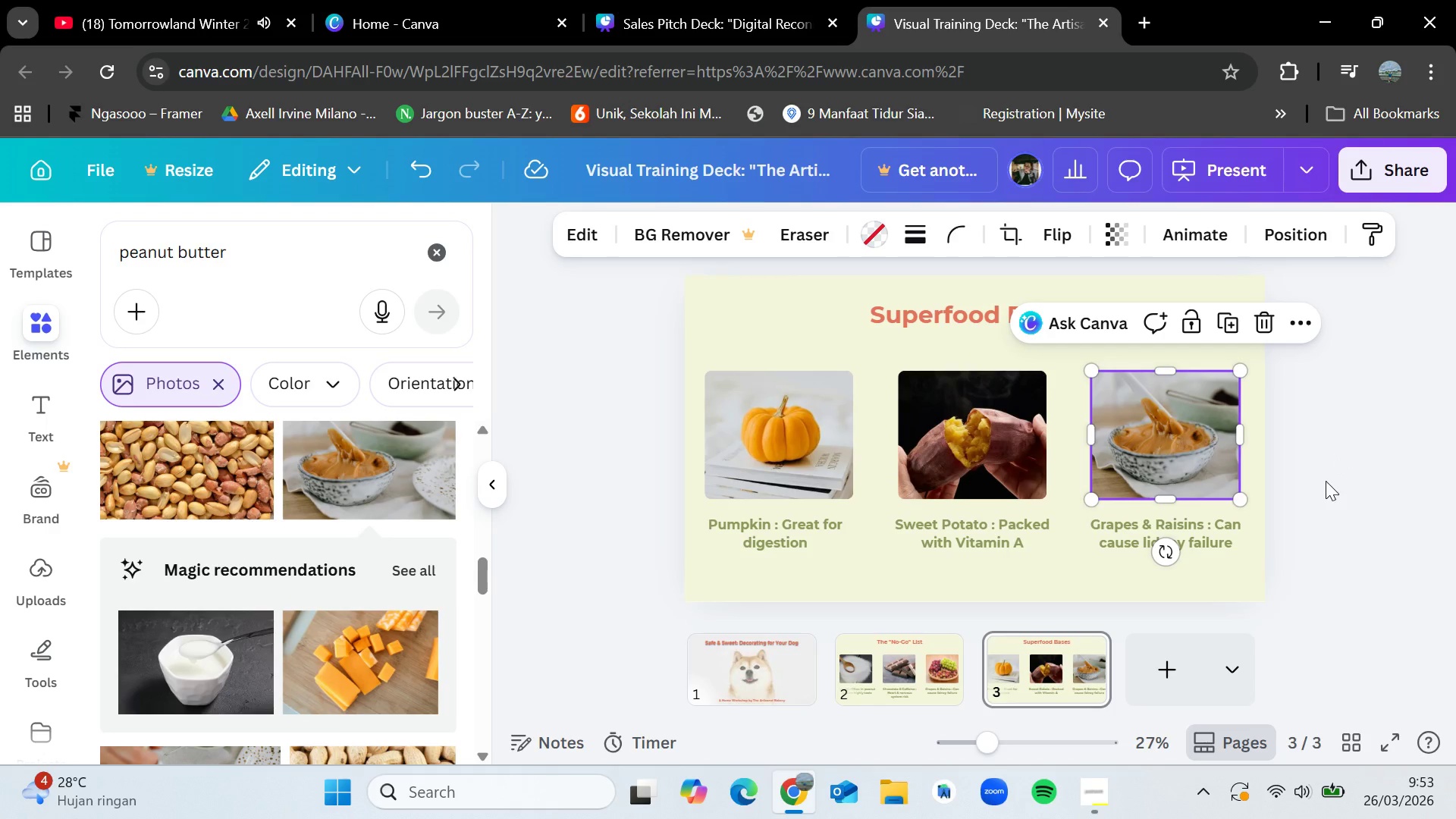 
left_click([1325, 510])
 